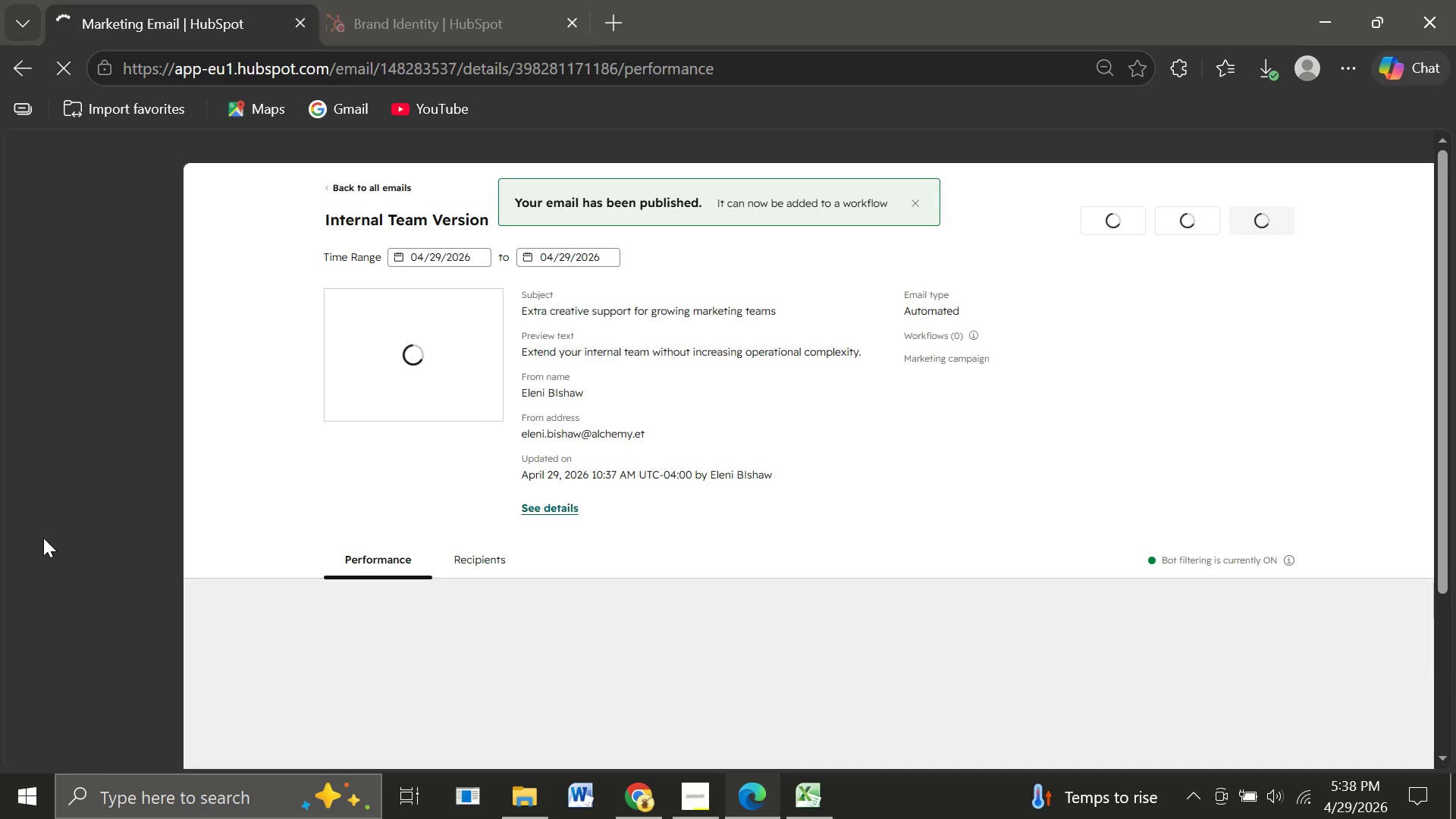 
left_click([103, 282])
 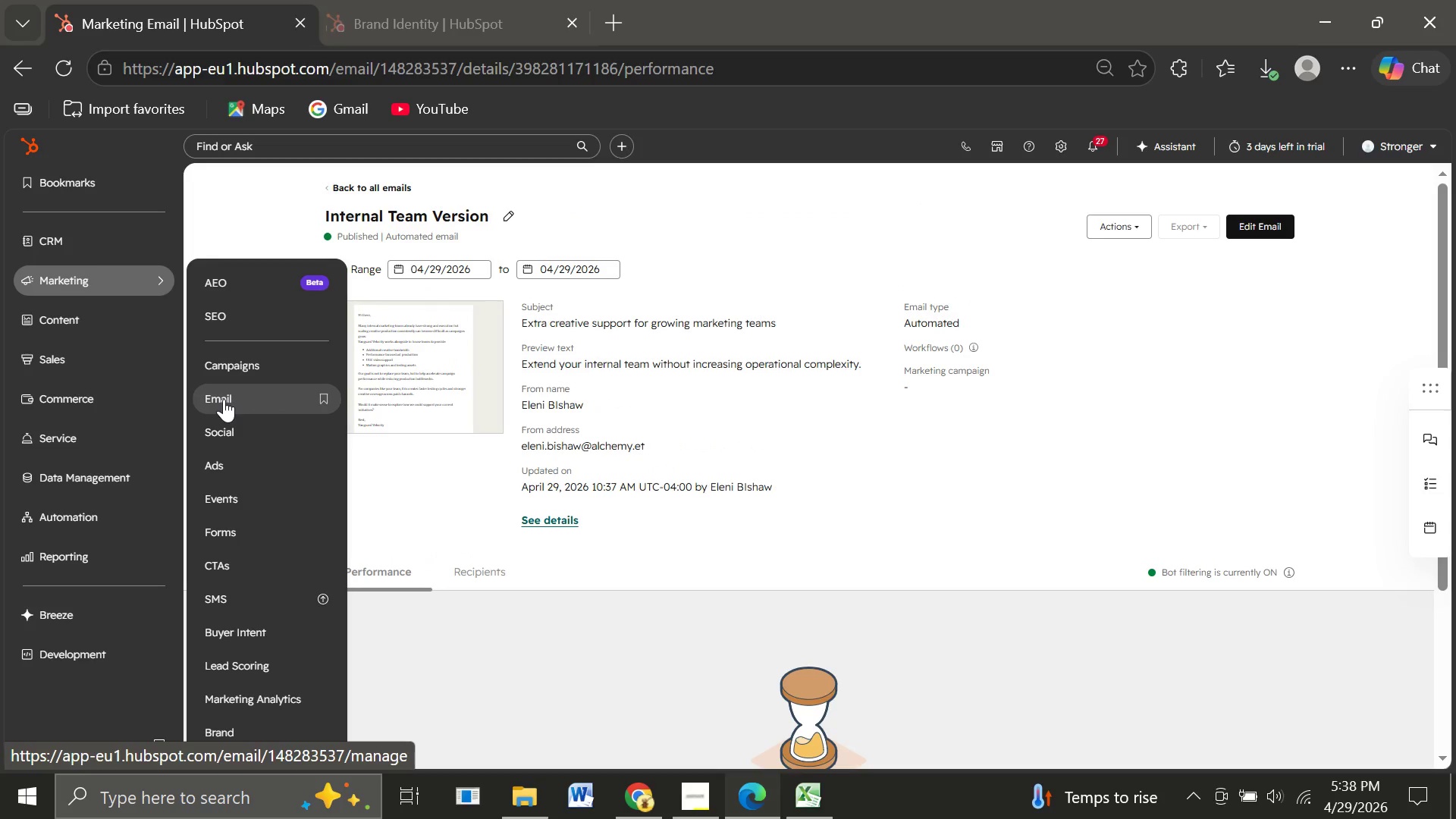 
left_click([224, 399])
 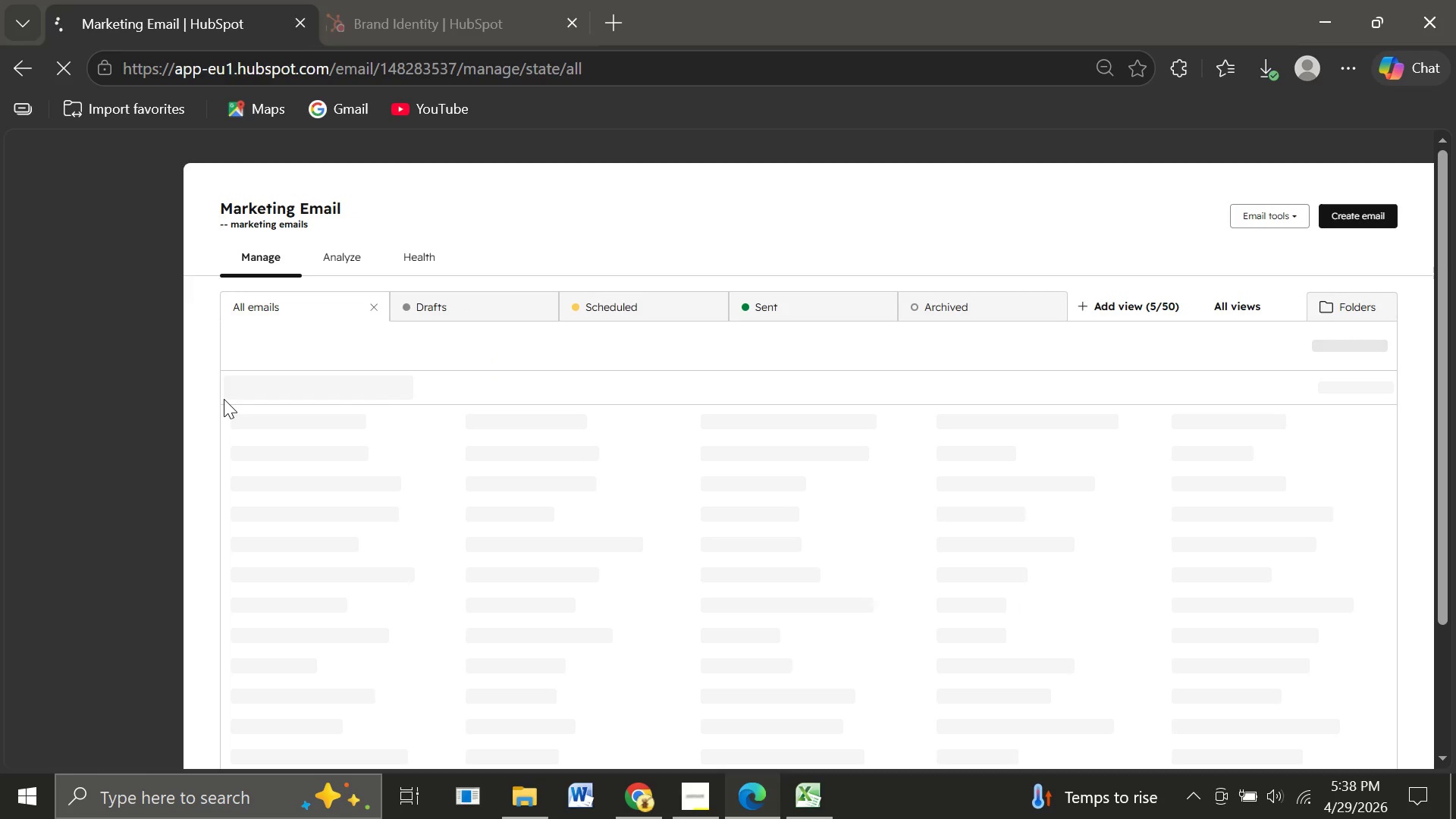 
wait(13.91)
 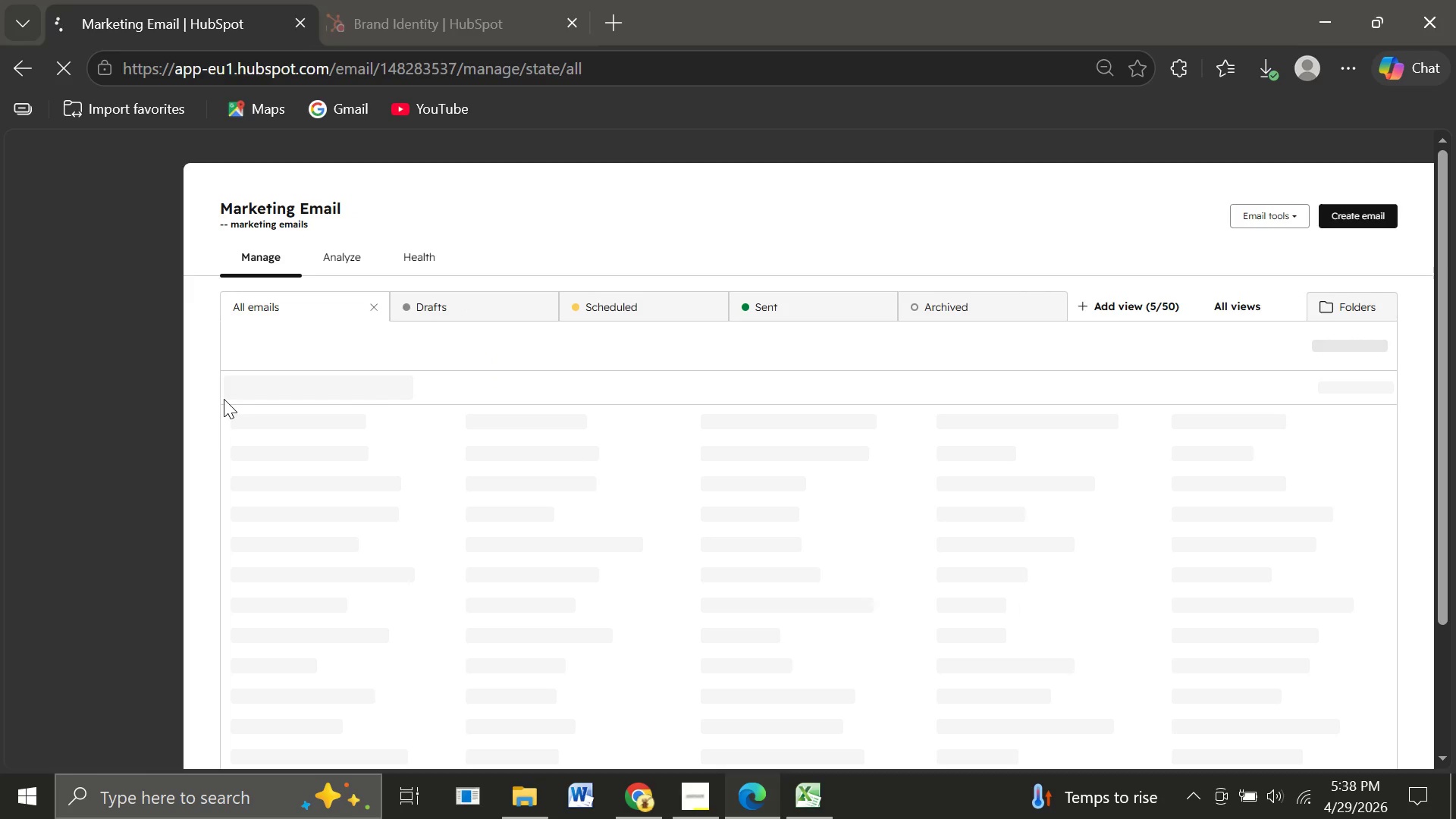 
left_click([1360, 212])
 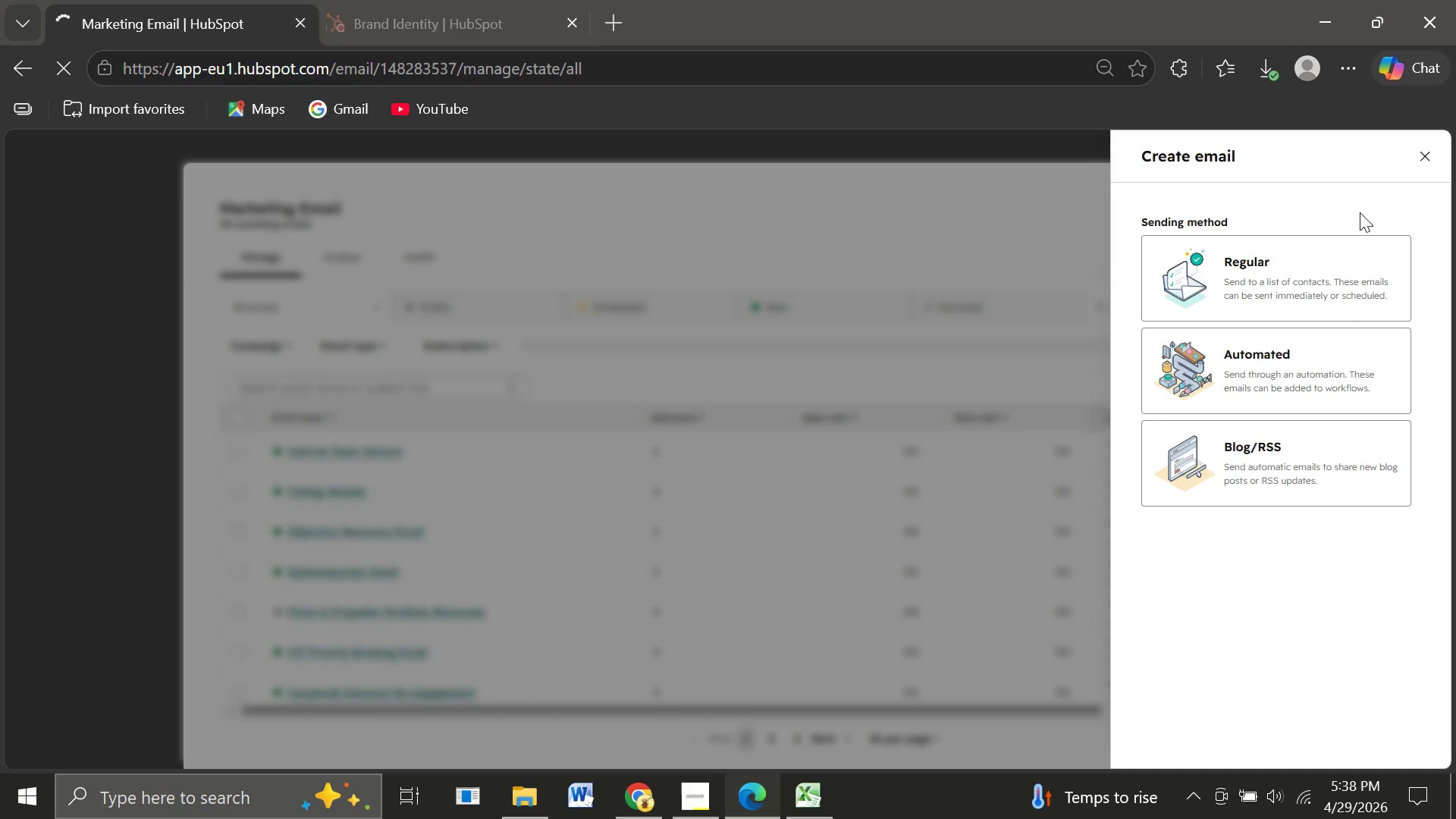 
wait(6.62)
 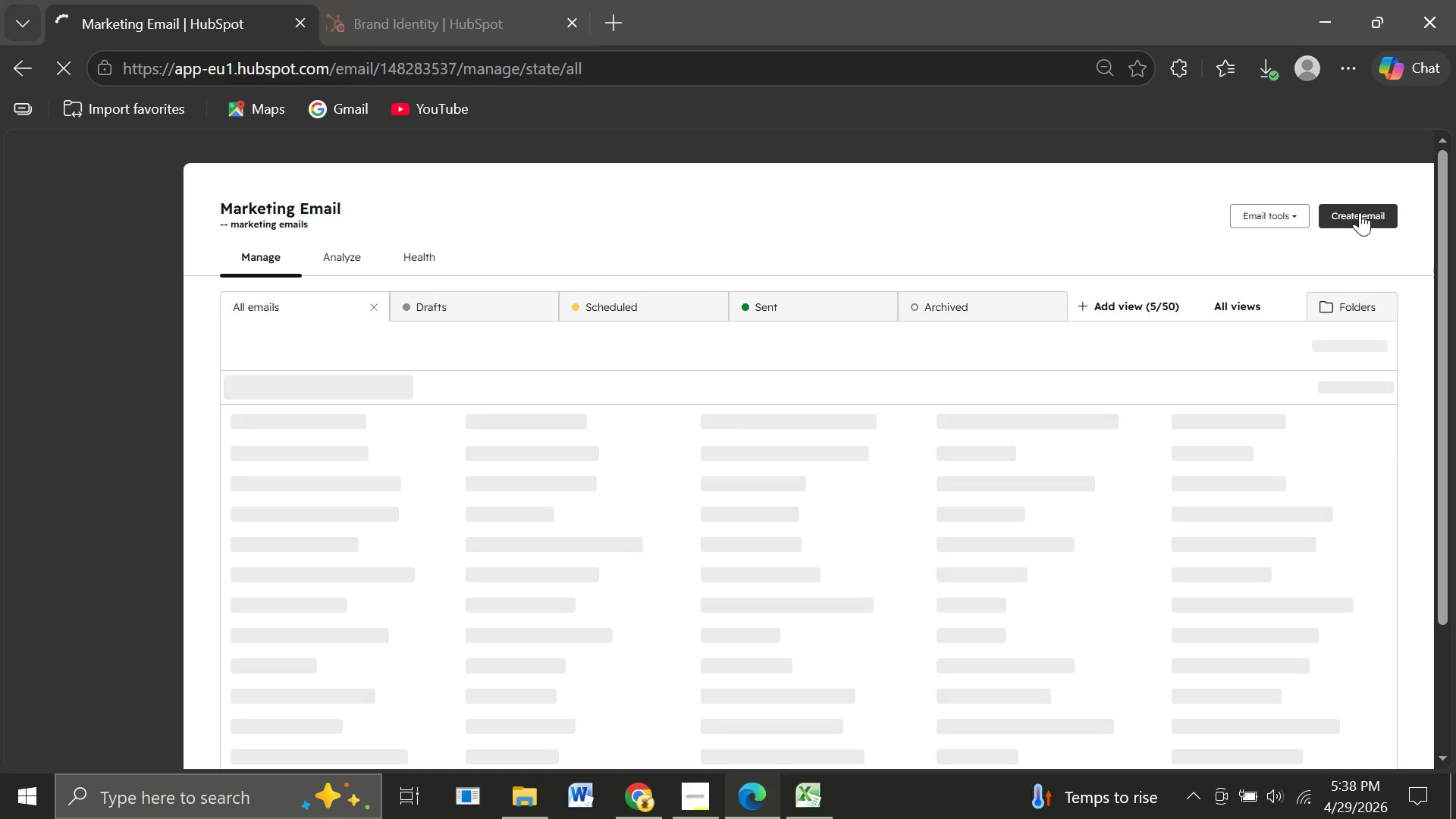 
left_click([1225, 373])
 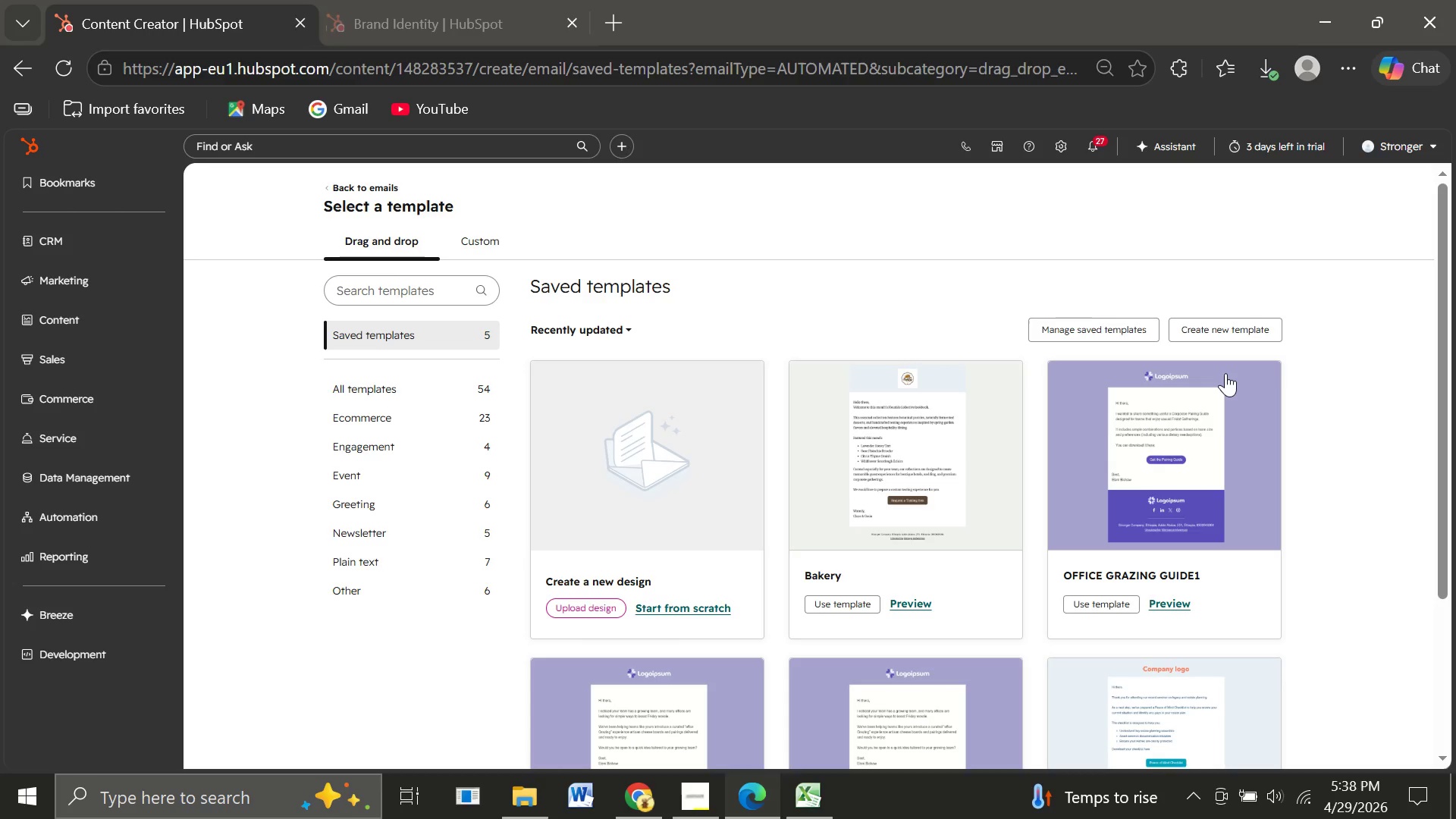 
wait(18.95)
 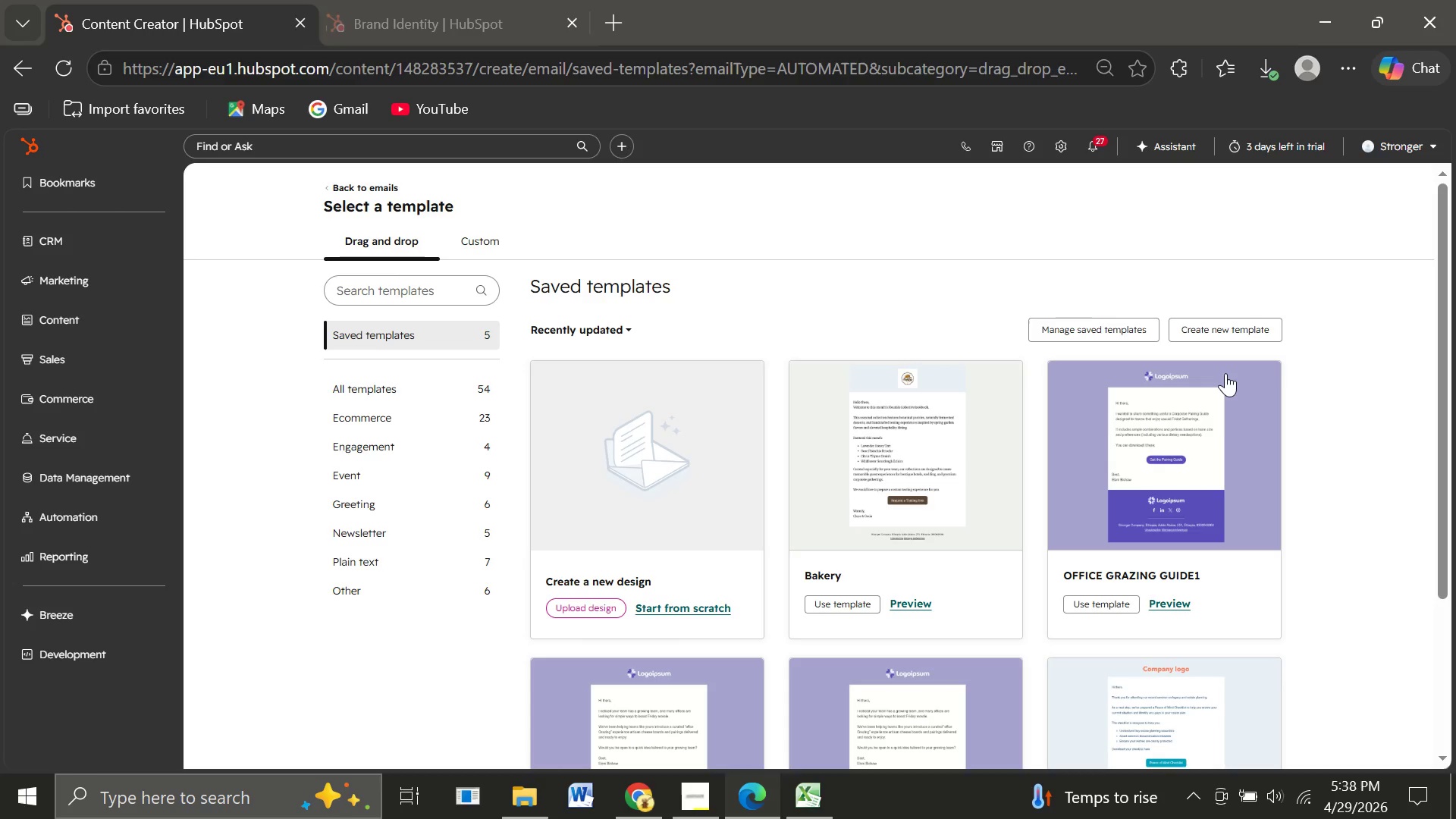 
left_click([353, 508])
 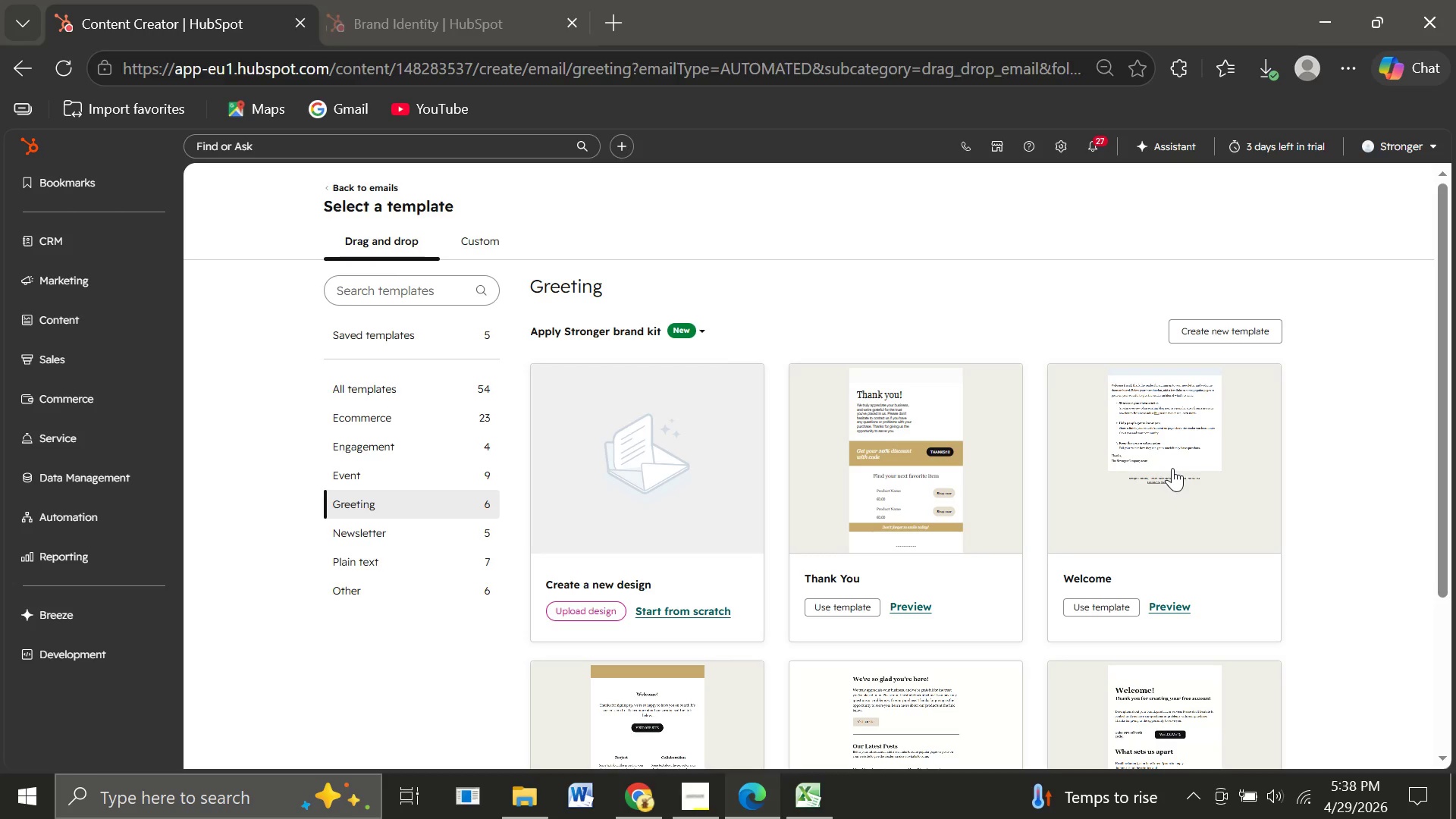 
wait(7.03)
 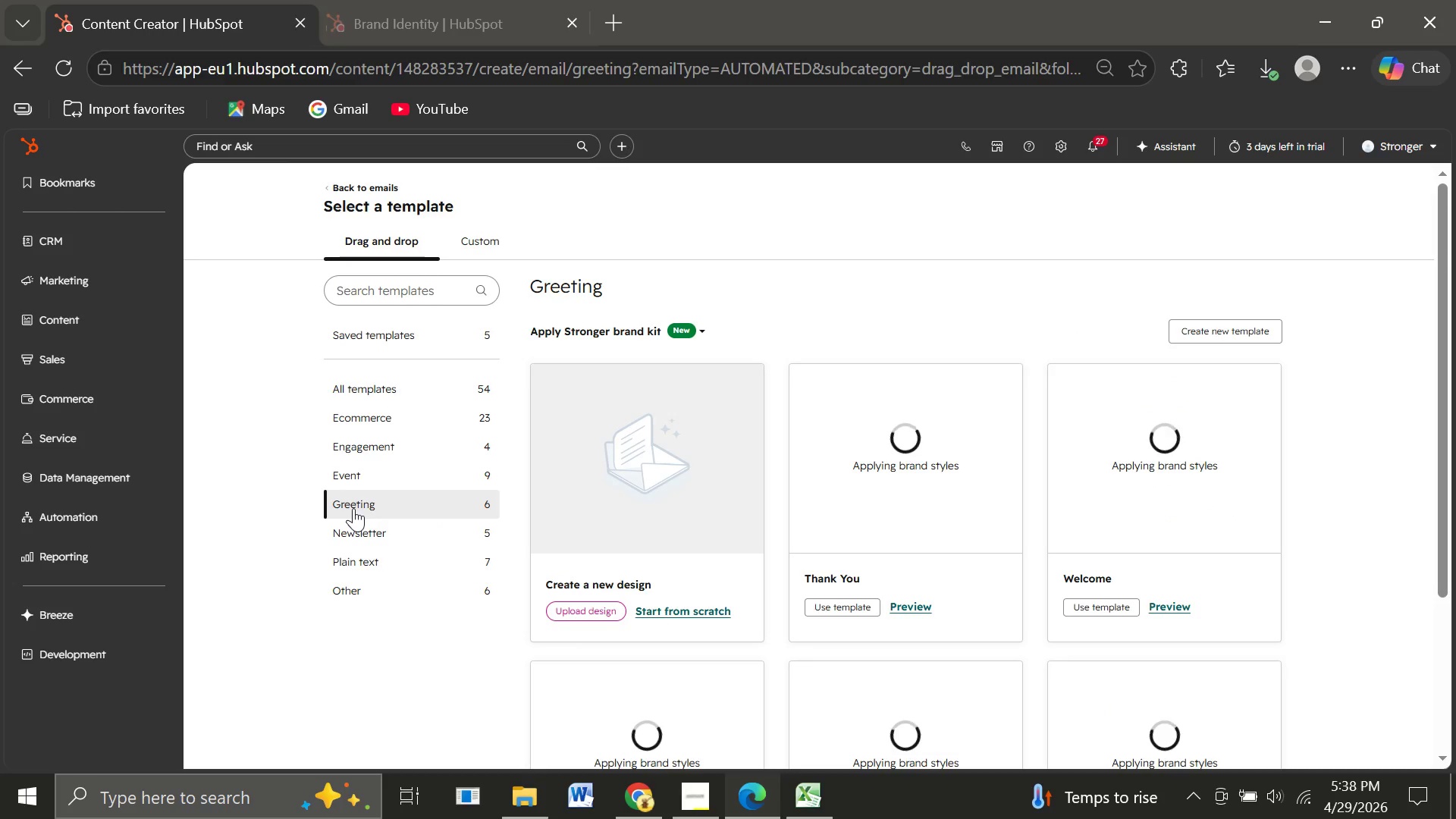 
left_click([1172, 468])
 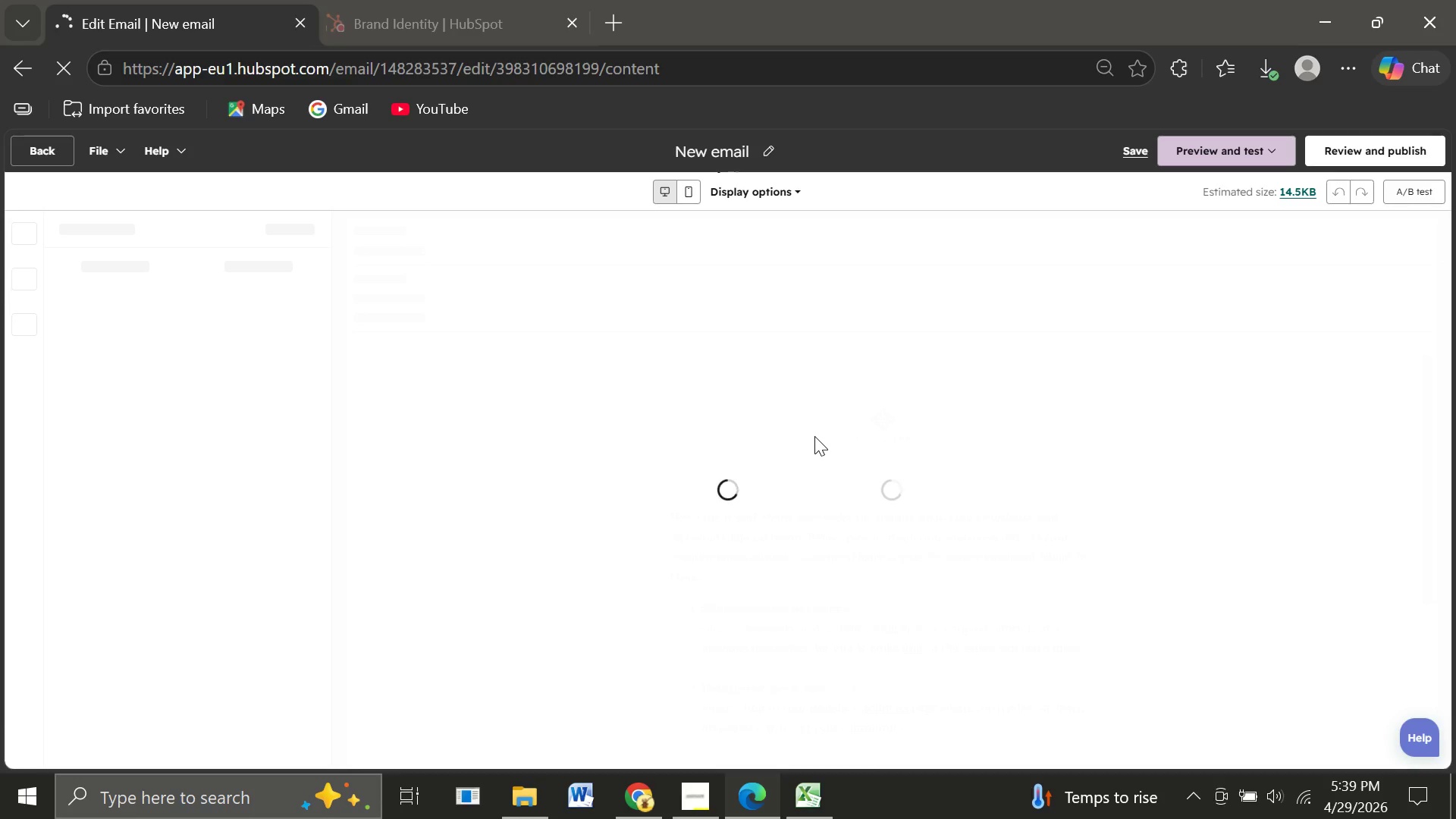 
wait(22.67)
 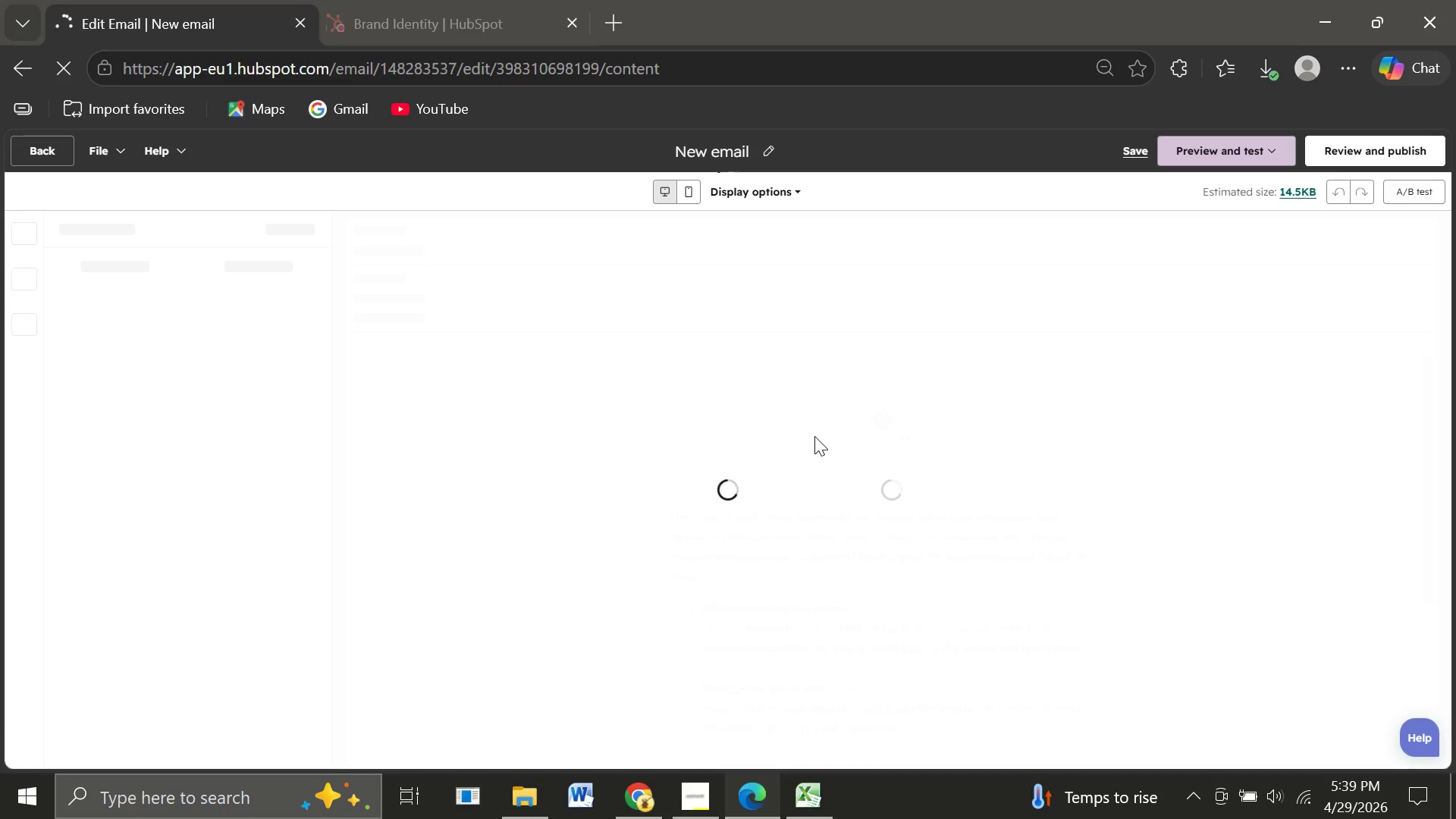 
left_click([1084, 351])
 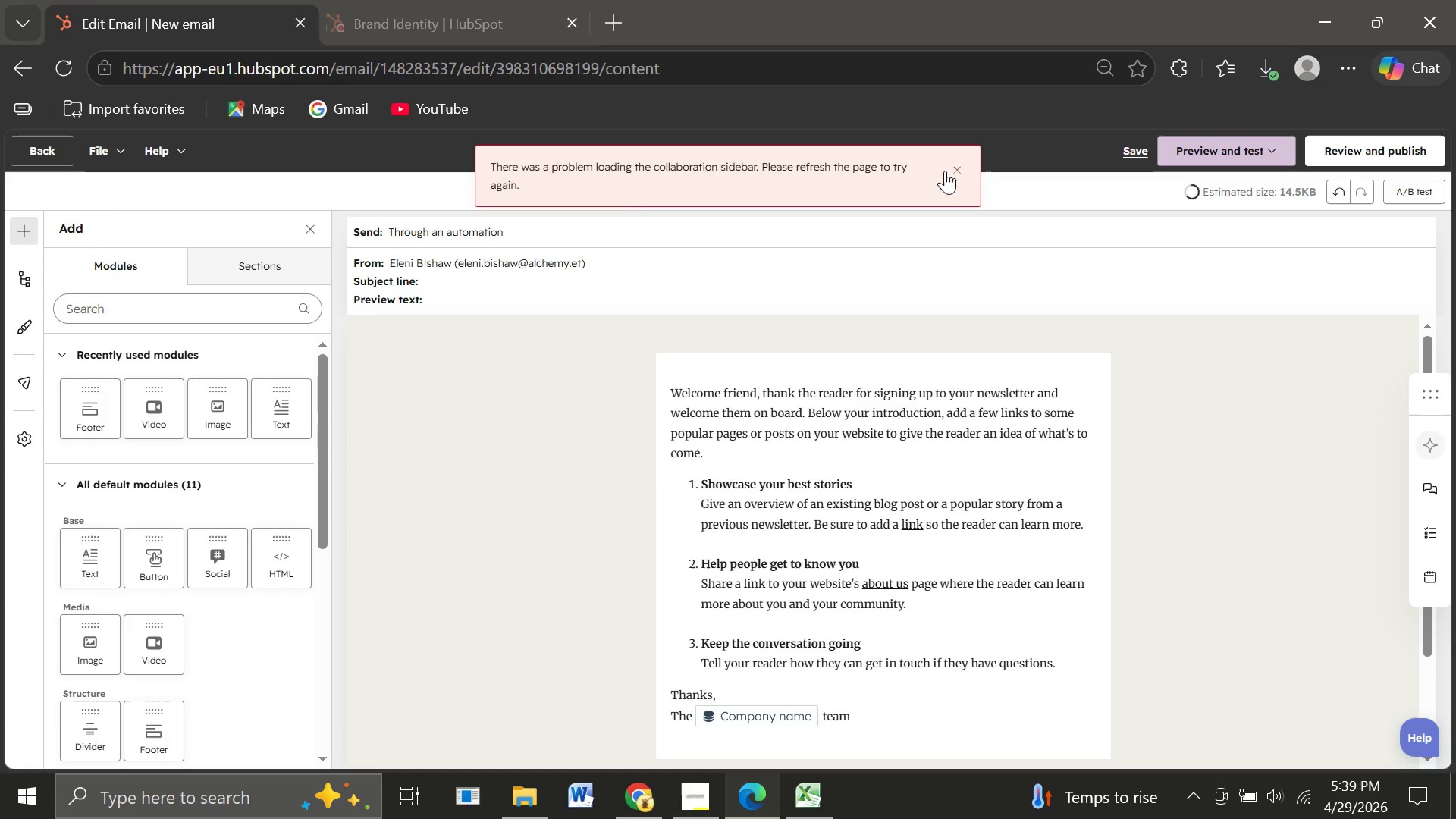 
left_click([952, 166])
 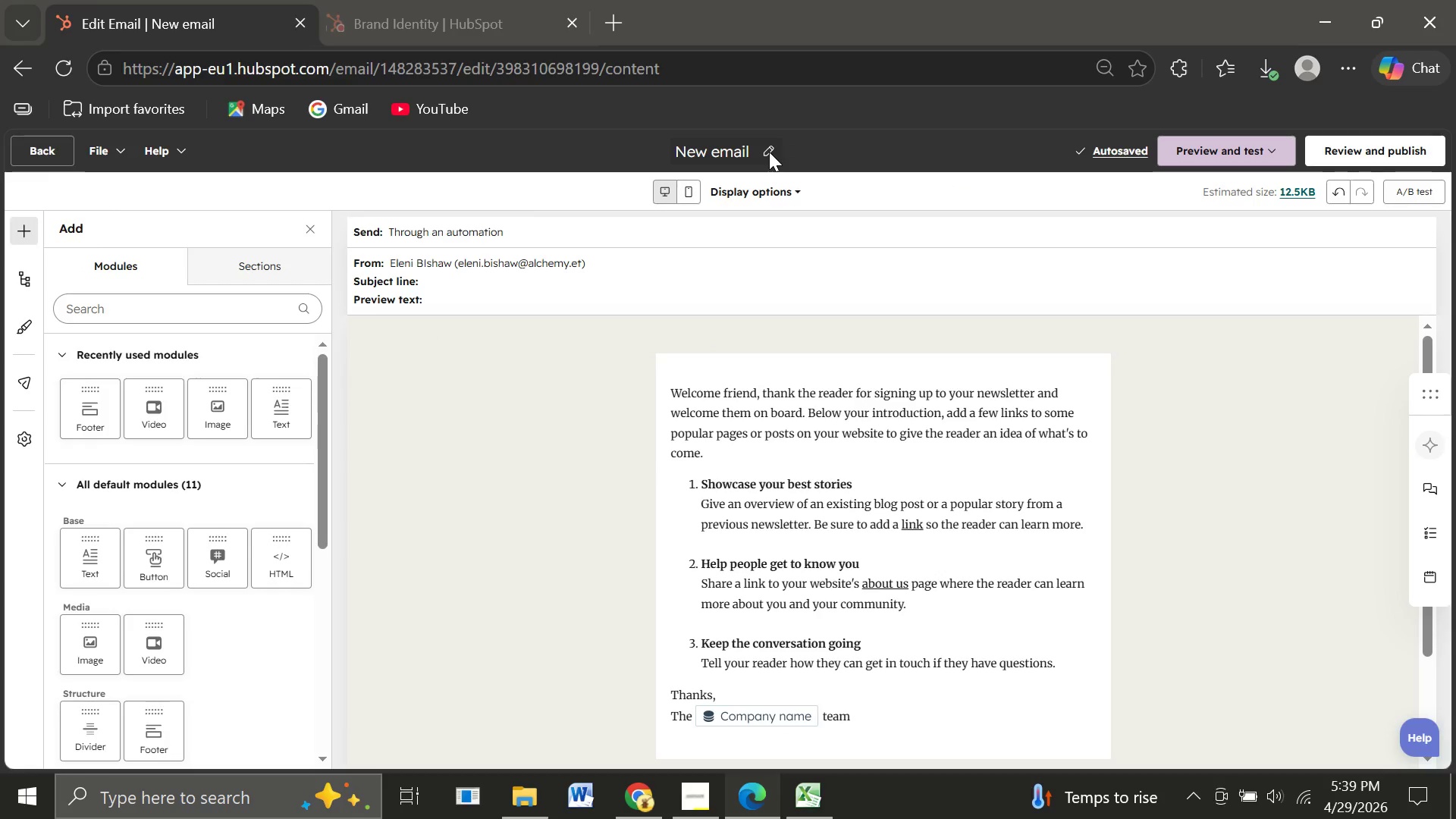 
left_click([769, 152])
 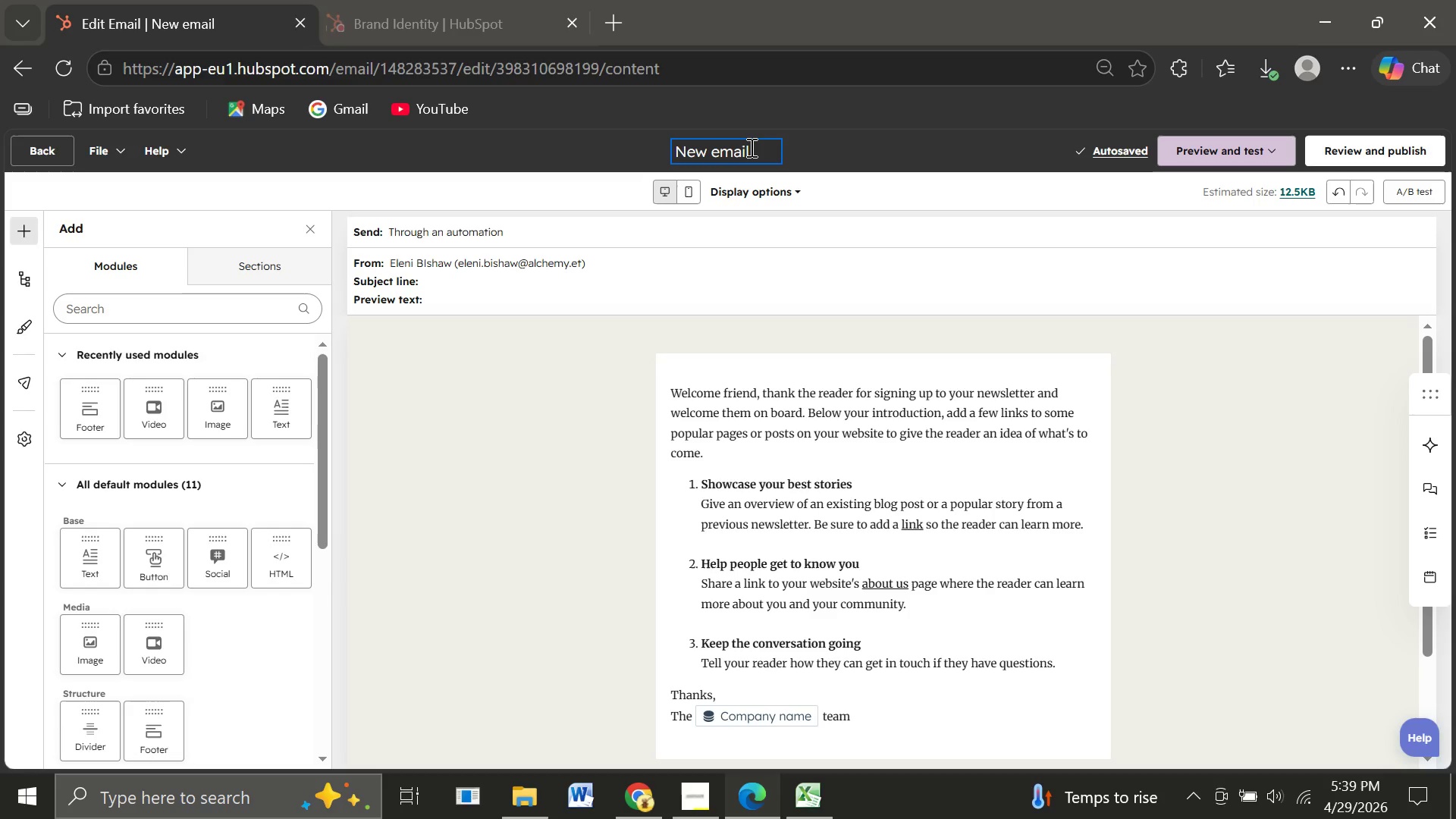 
left_click_drag(start_coordinate=[750, 147], to_coordinate=[670, 139])
 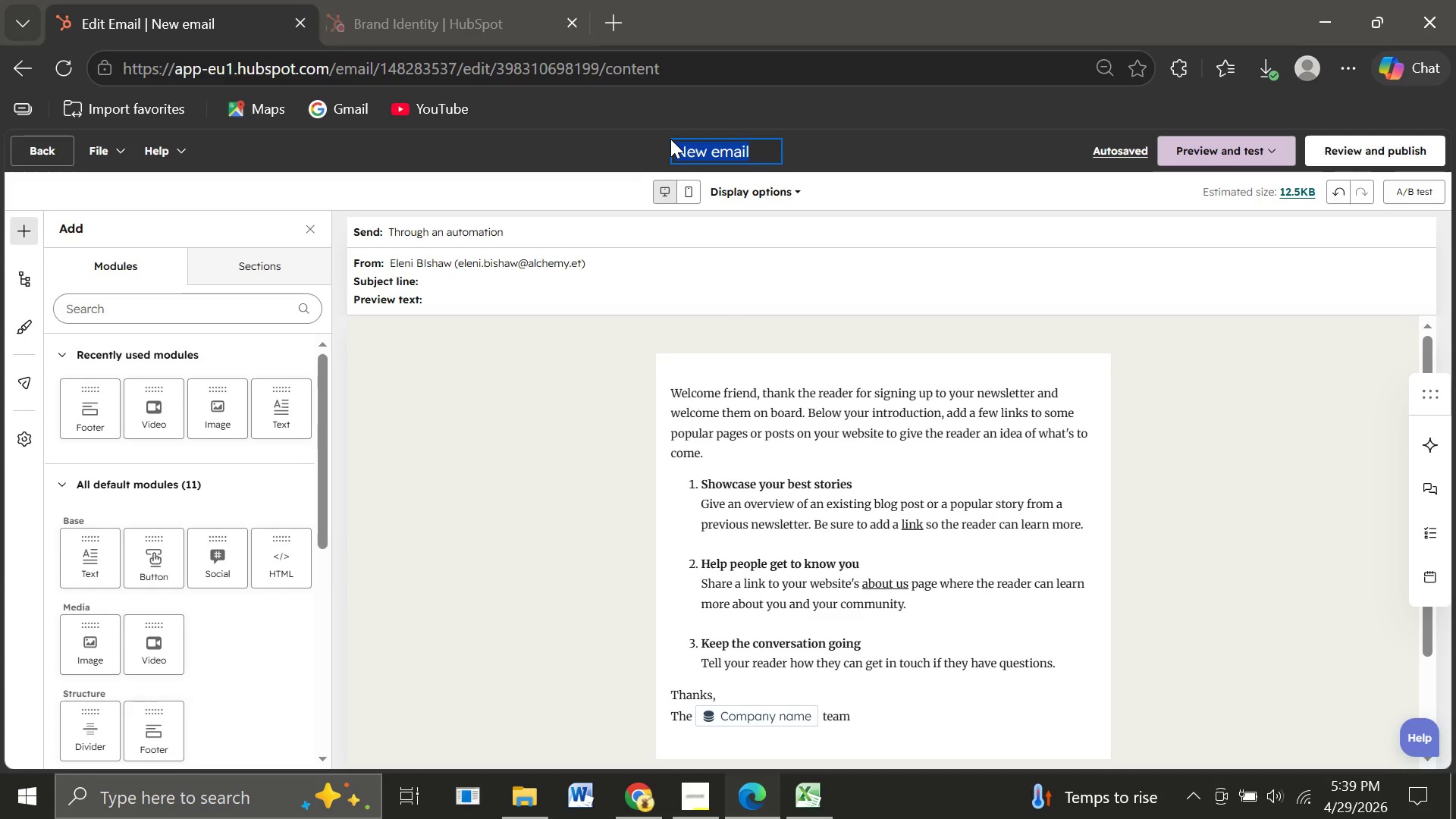 
type(Case Study)
 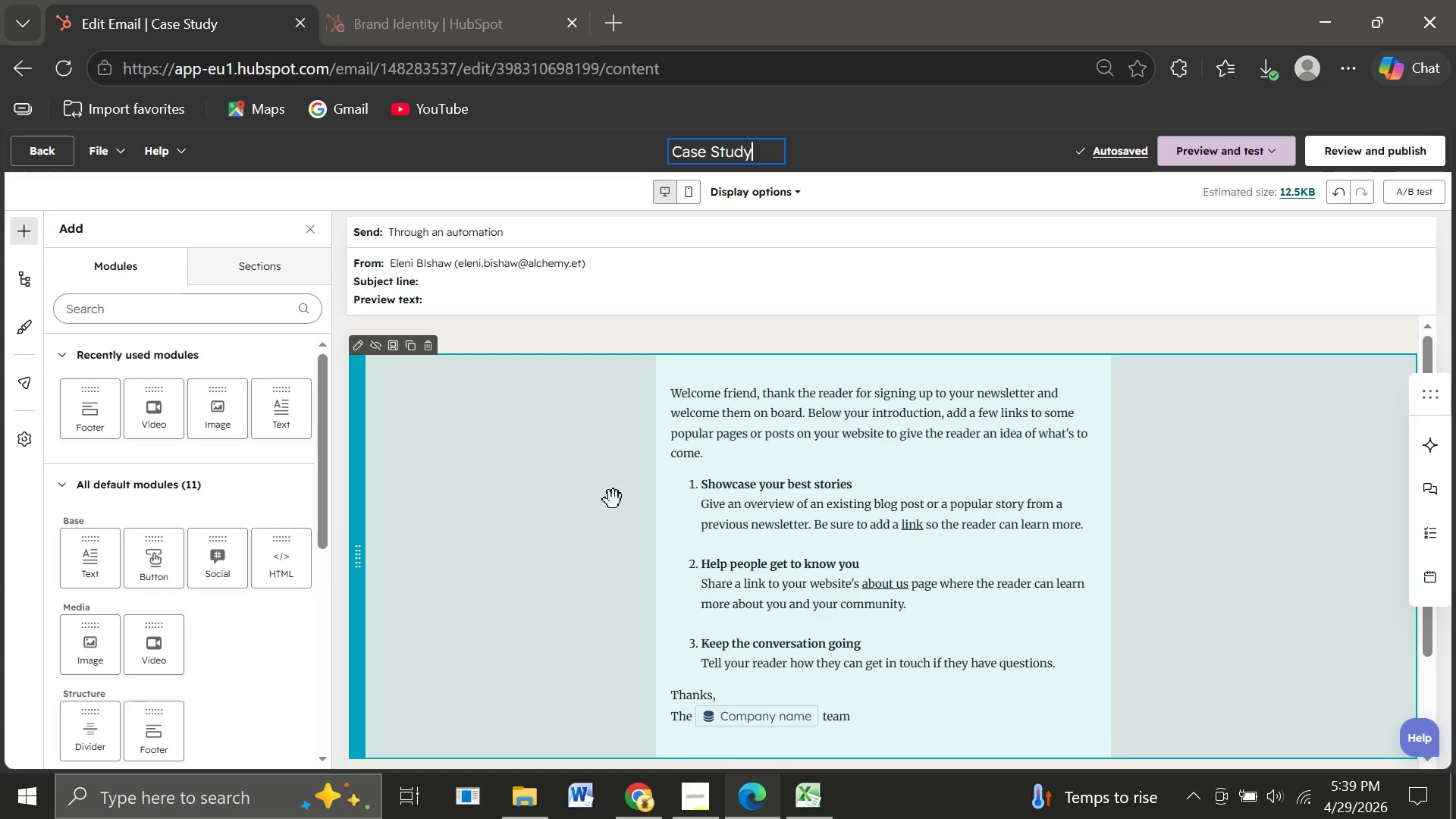 
wait(10.28)
 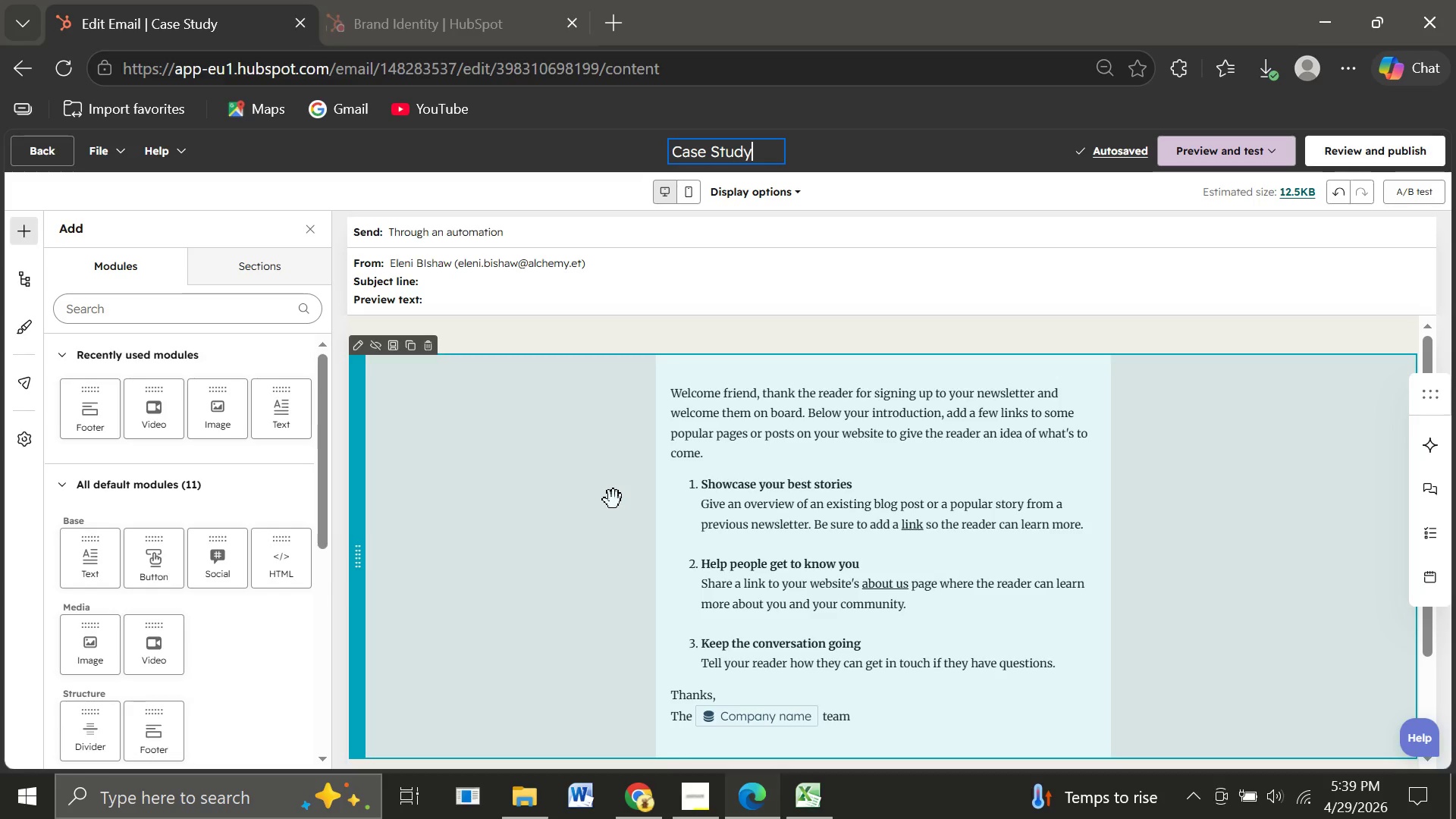 
type( Email)
 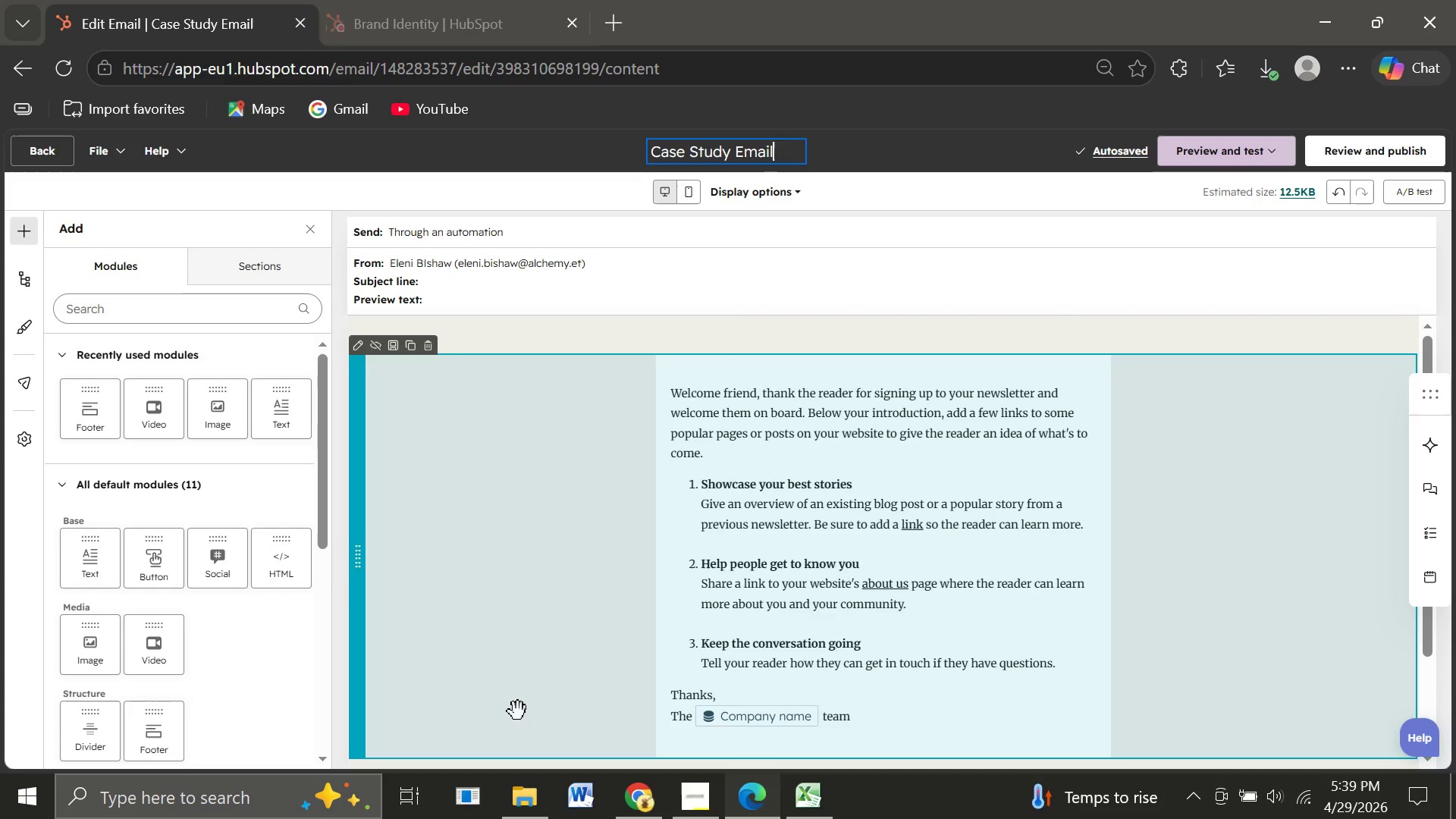 
wait(14.72)
 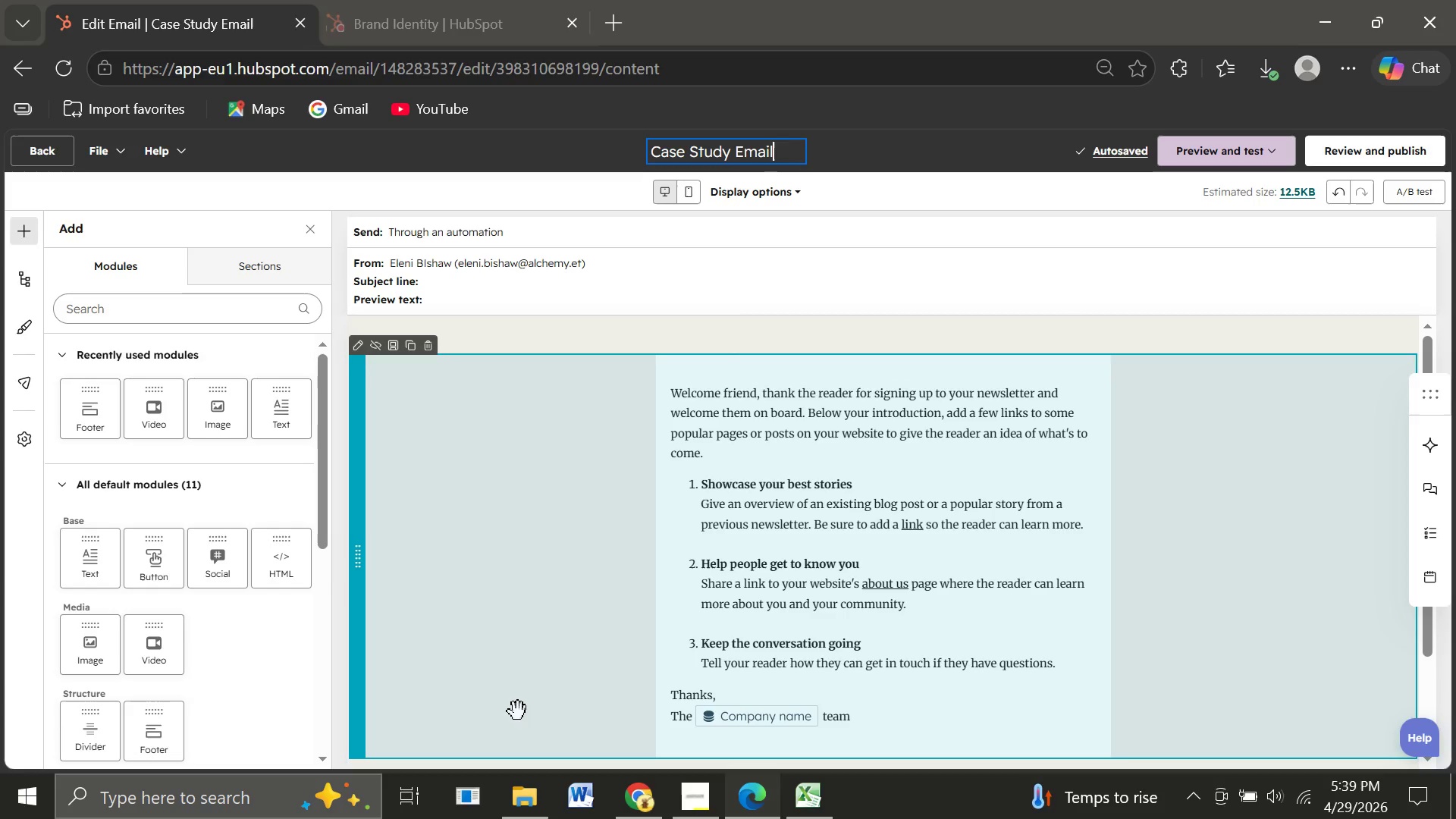 
left_click([584, 288])
 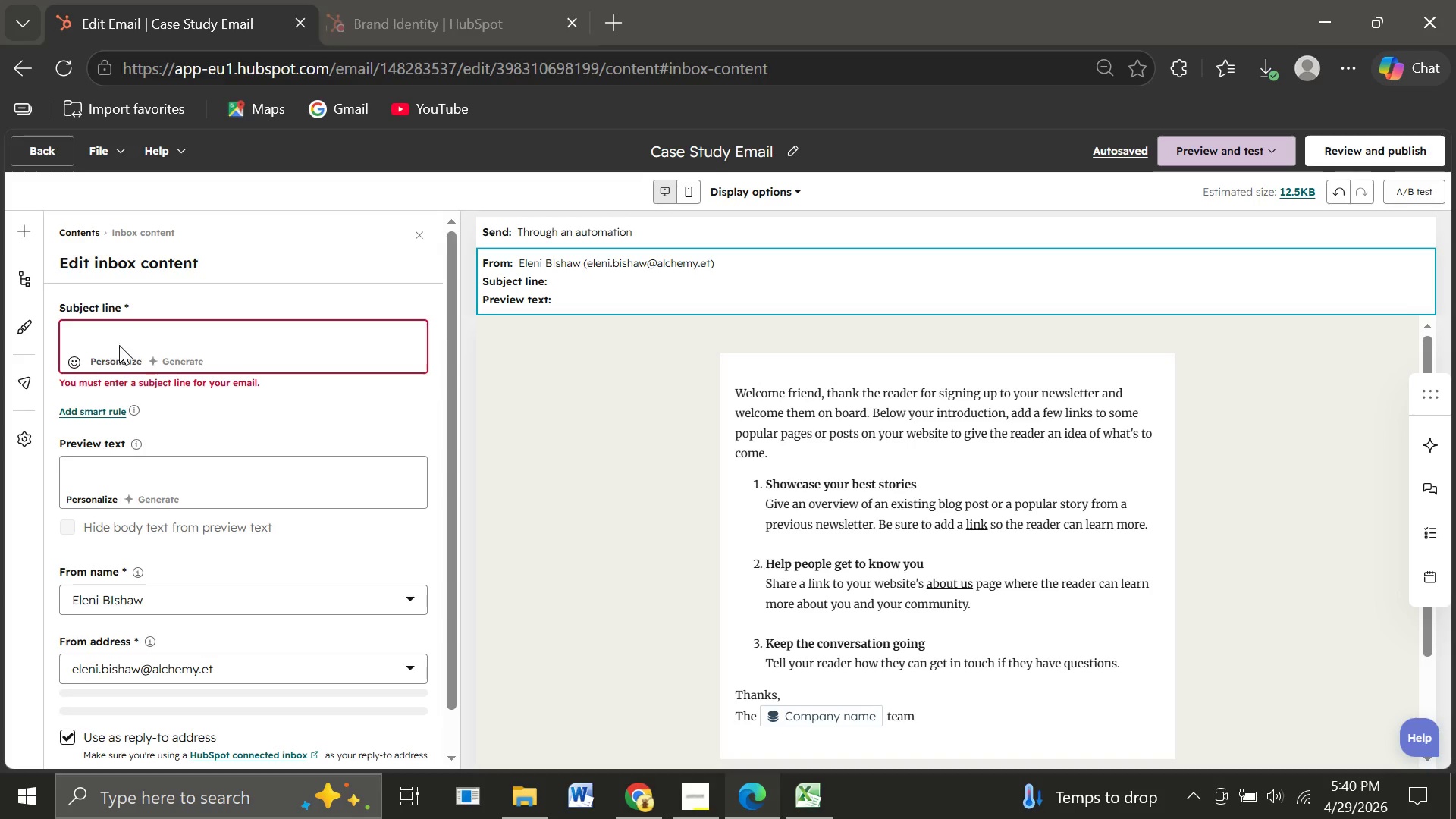 
left_click([89, 337])
 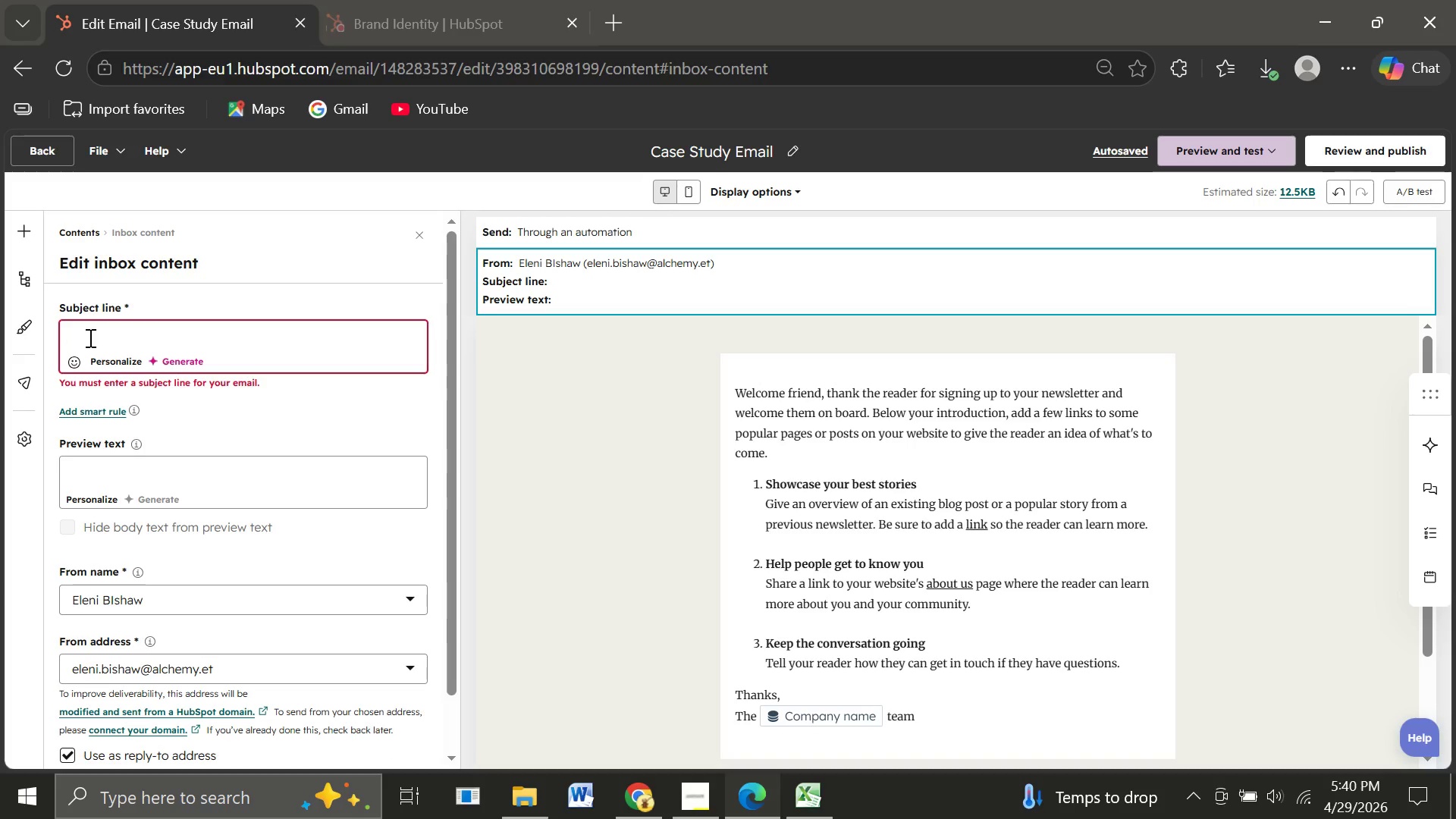 
wait(9.03)
 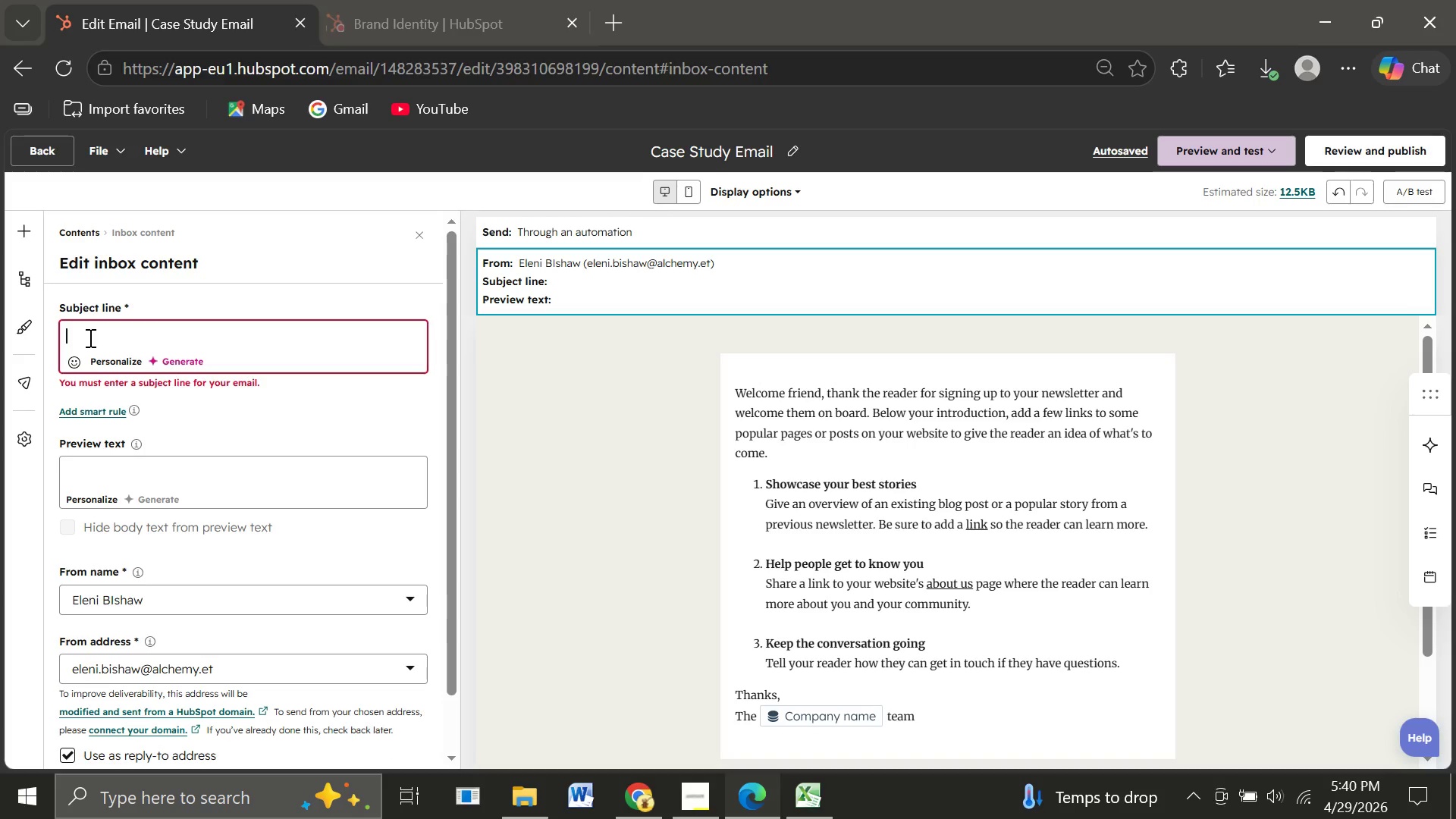 
type(A recent win thought )
 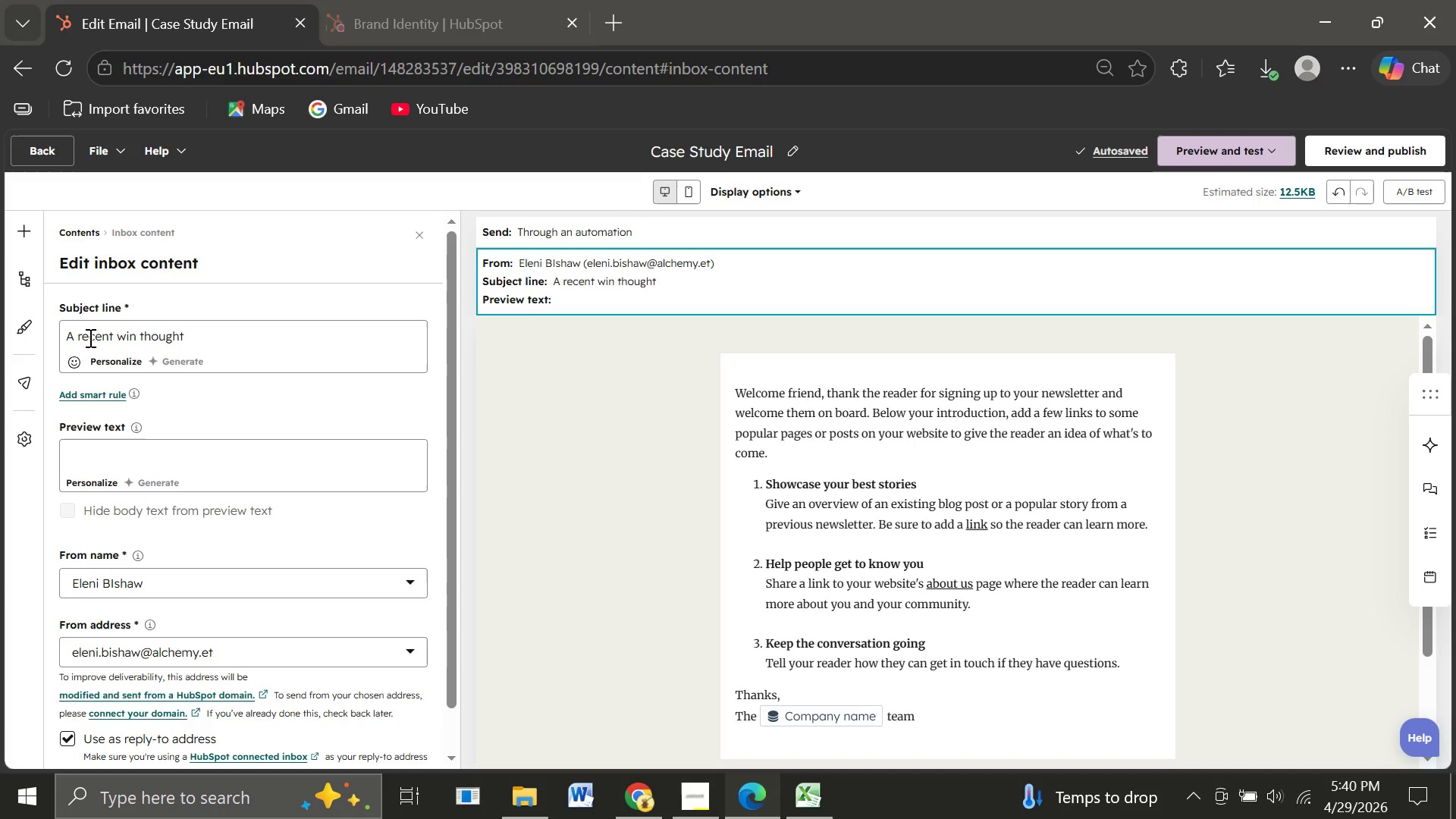 
wait(6.09)
 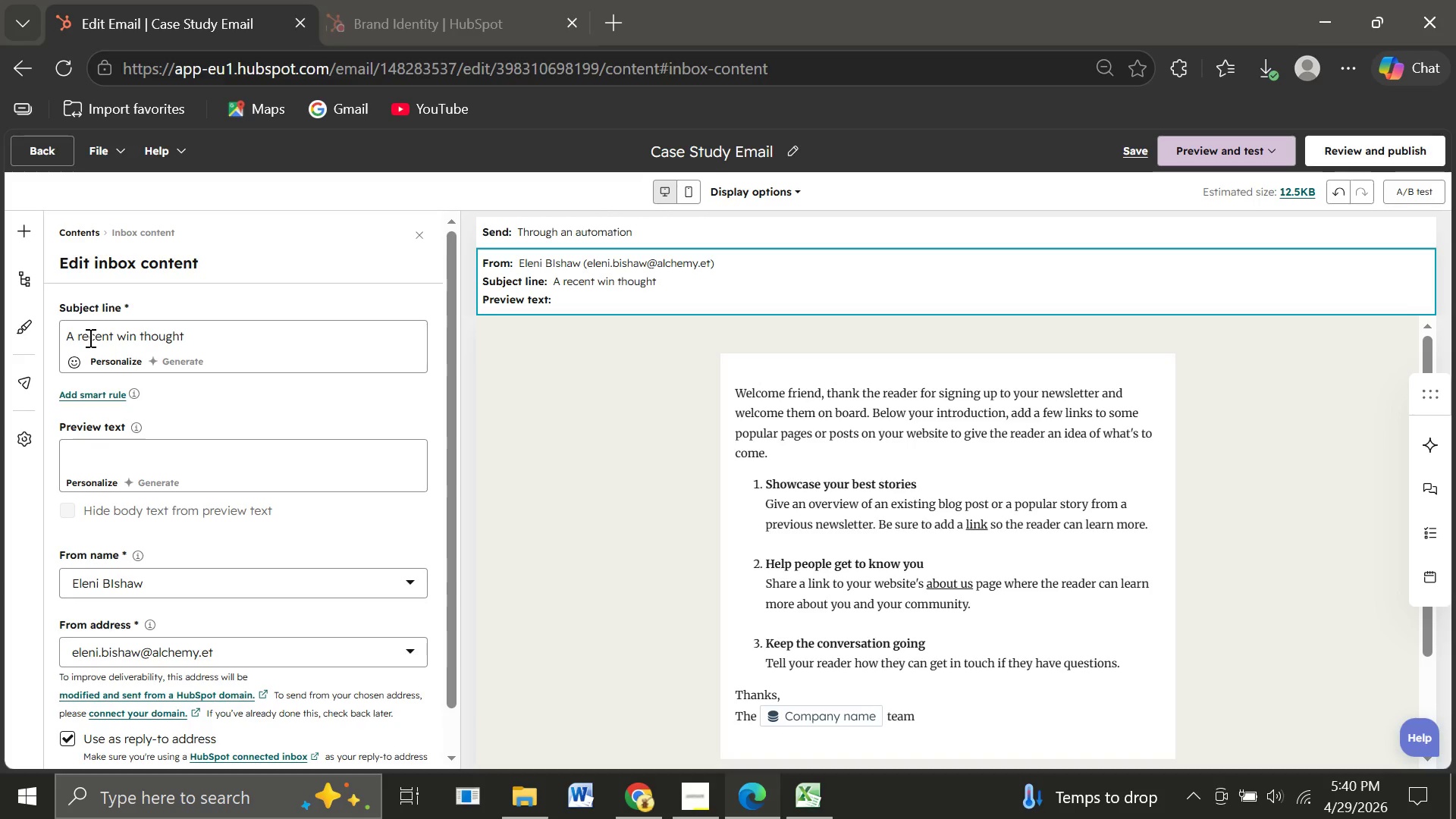 
type(you'd appreciate)
 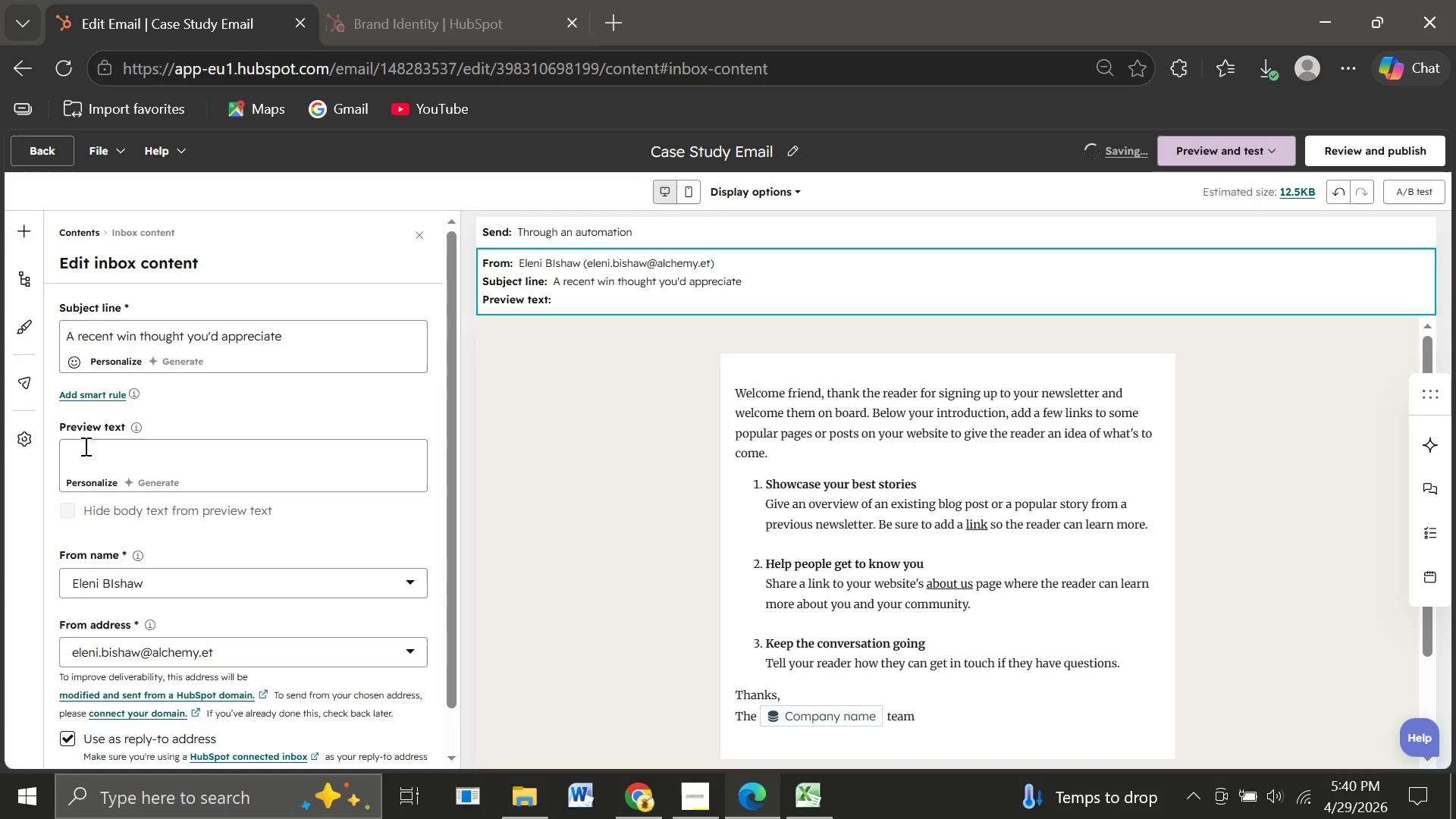 
left_click([75, 460])
 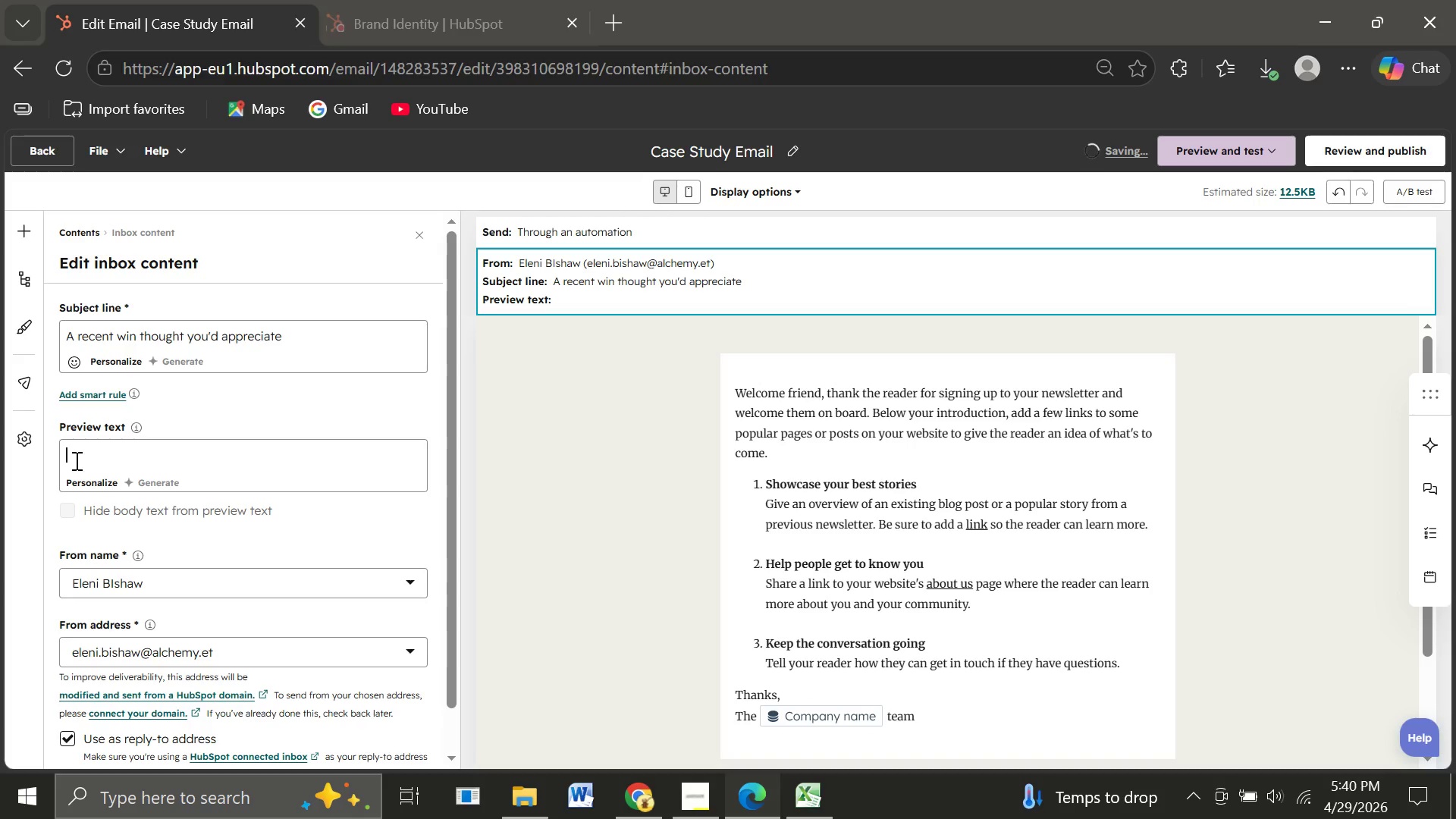 
type(See how performance creative improved )
 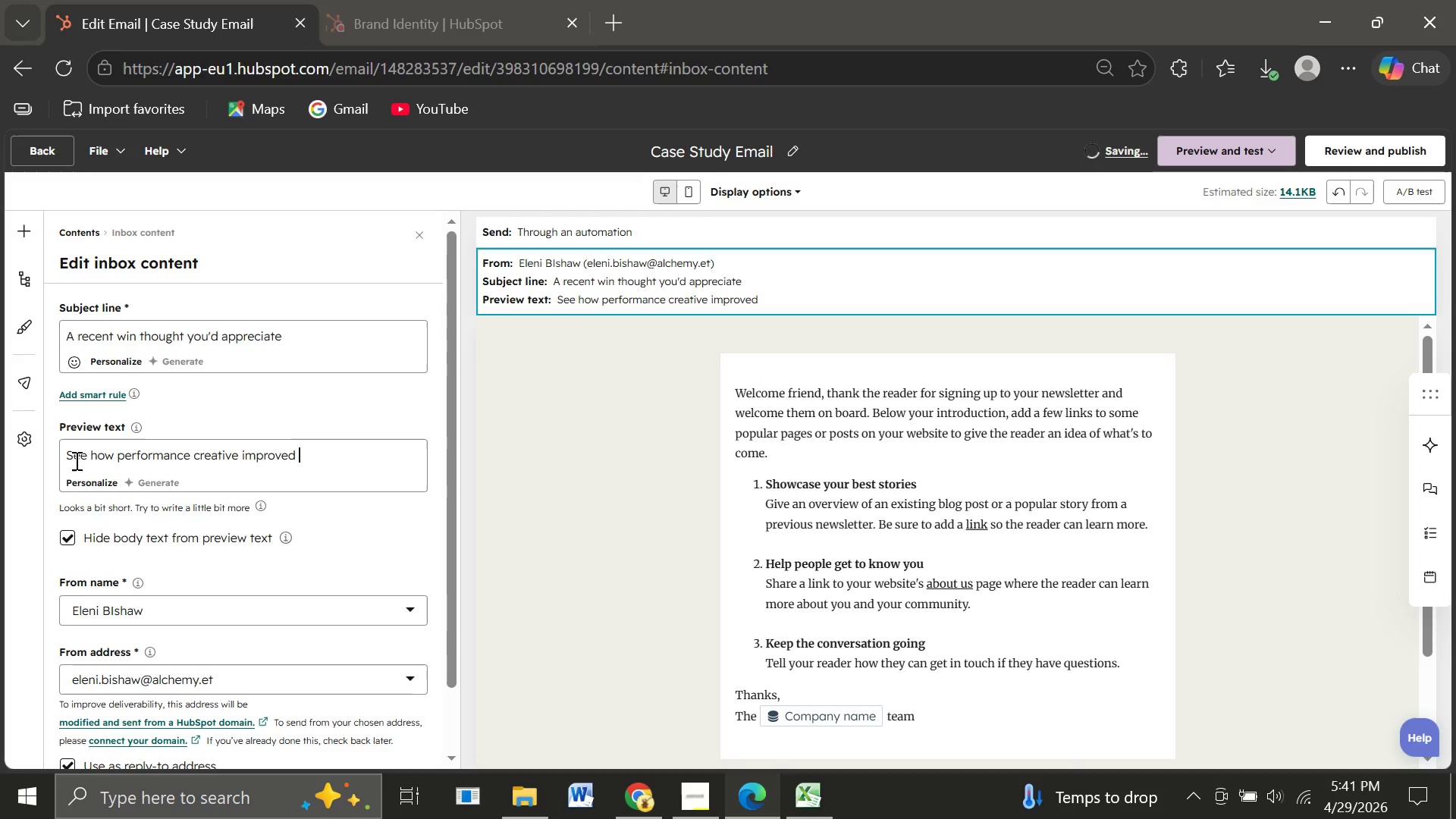 
type(engagemeb)
key(Backspace)
type(nt )
 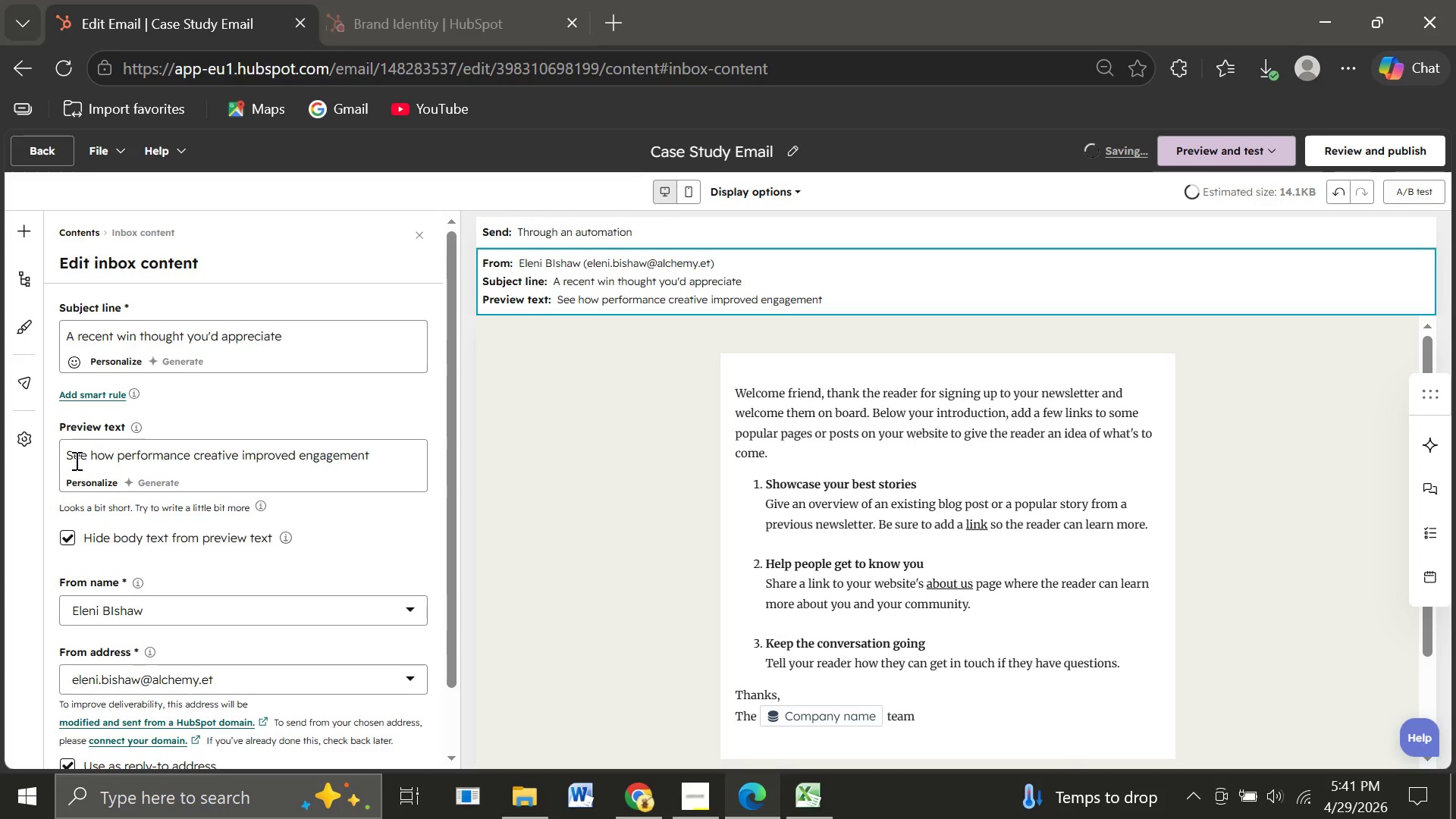 
wait(5.05)
 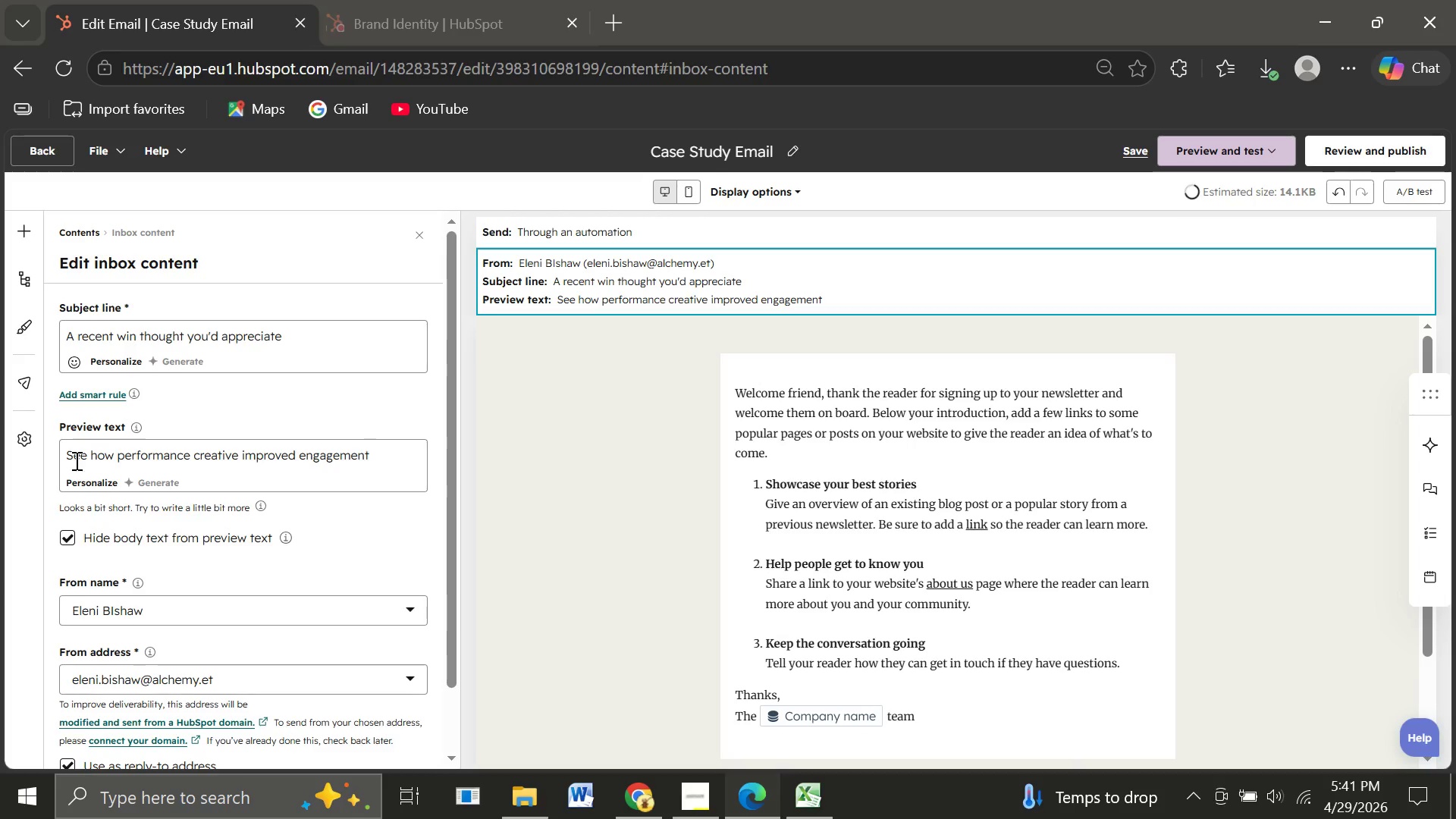 
type(and conversion.)
 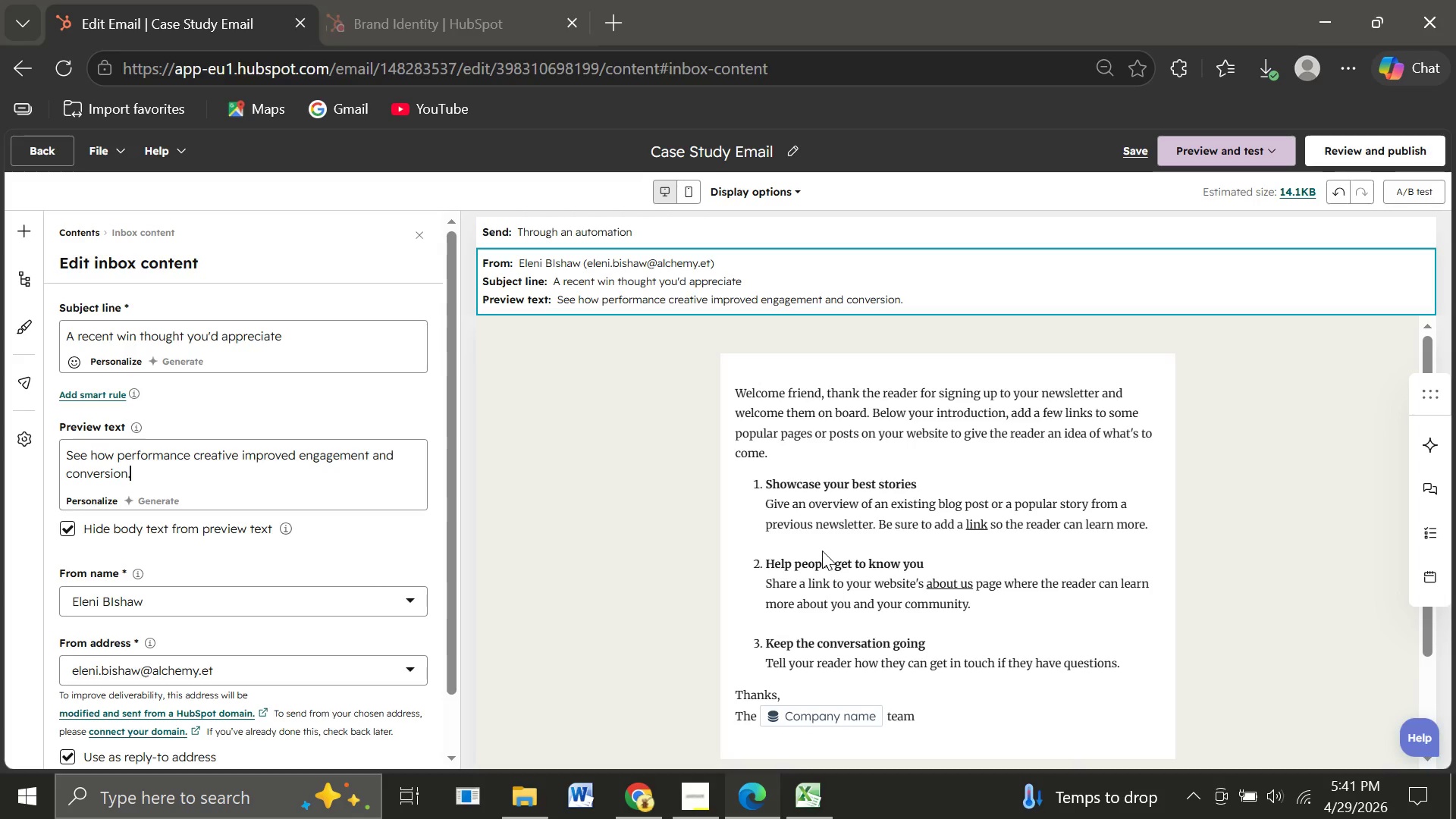 
left_click([822, 551])
 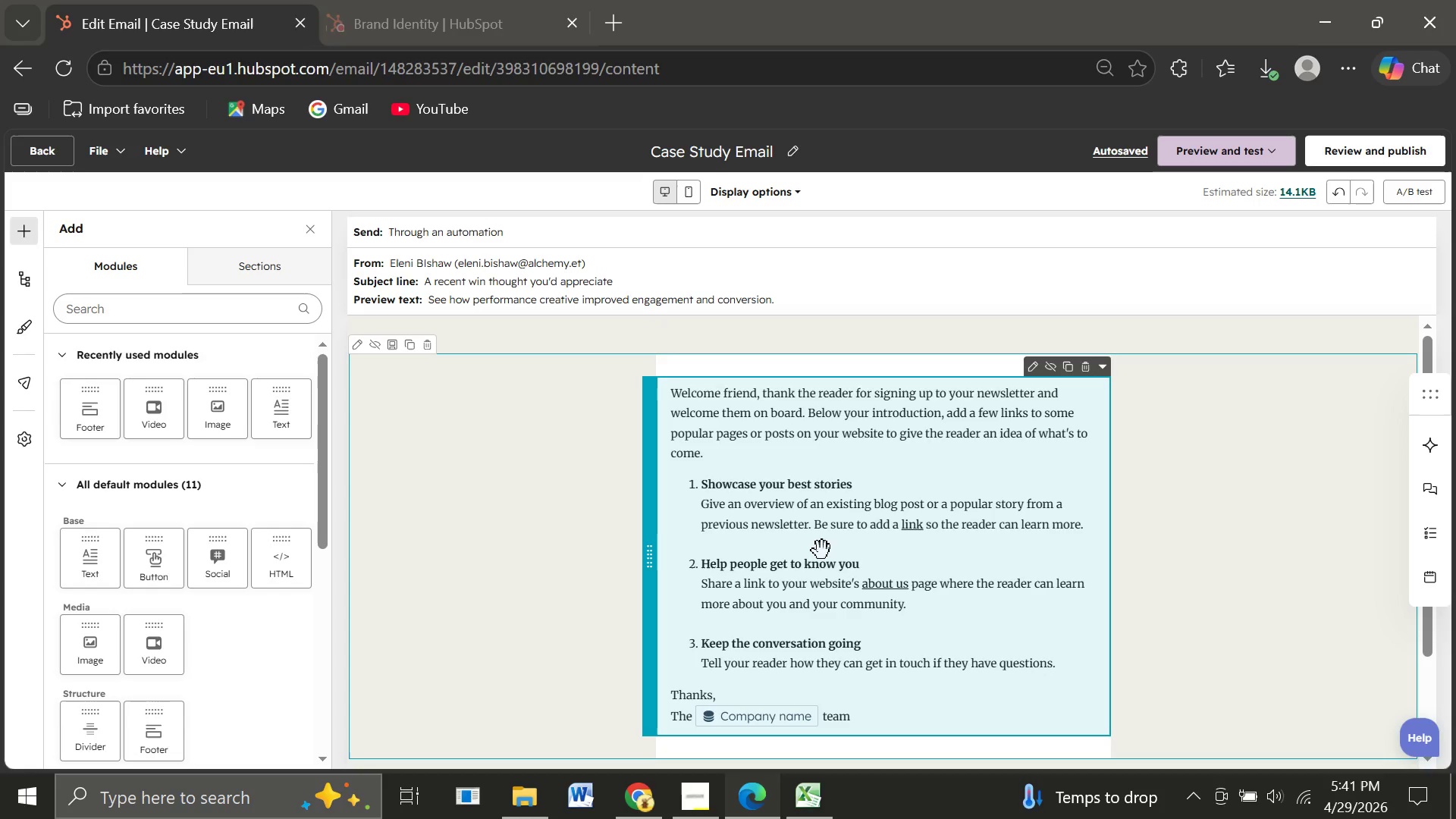 
wait(11.73)
 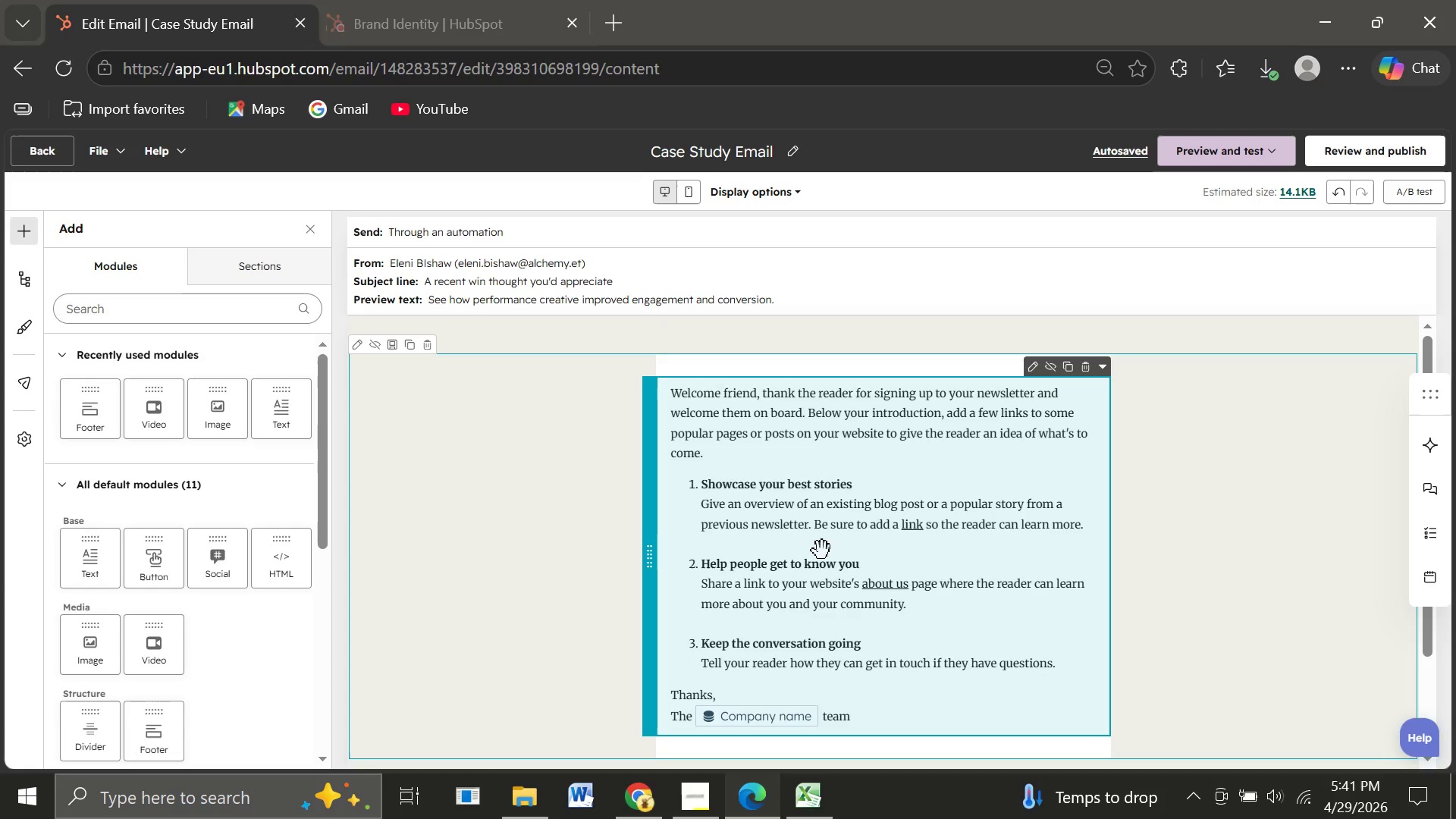 
double_click([853, 719])
 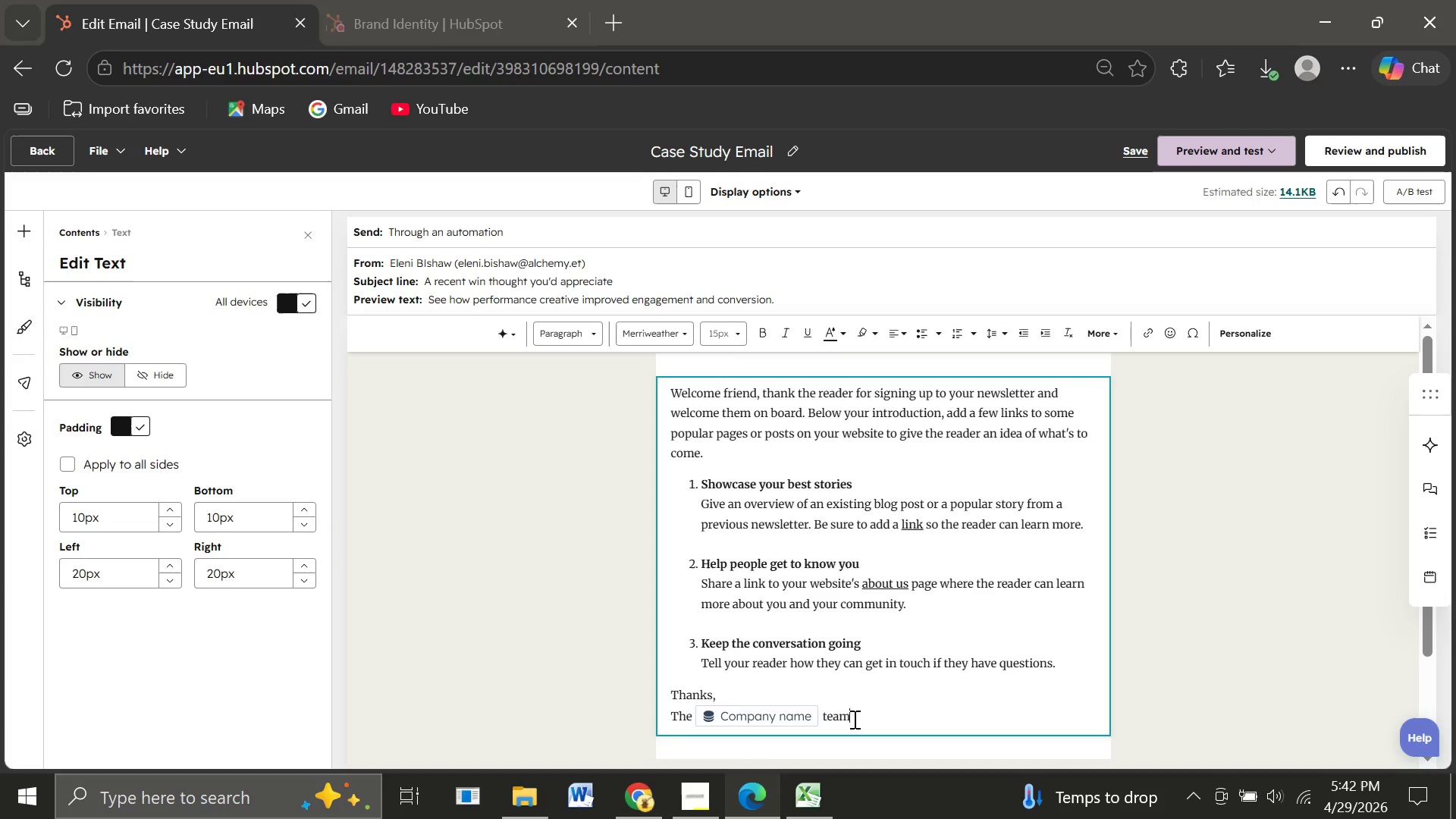 
left_click_drag(start_coordinate=[853, 719], to_coordinate=[664, 397])
 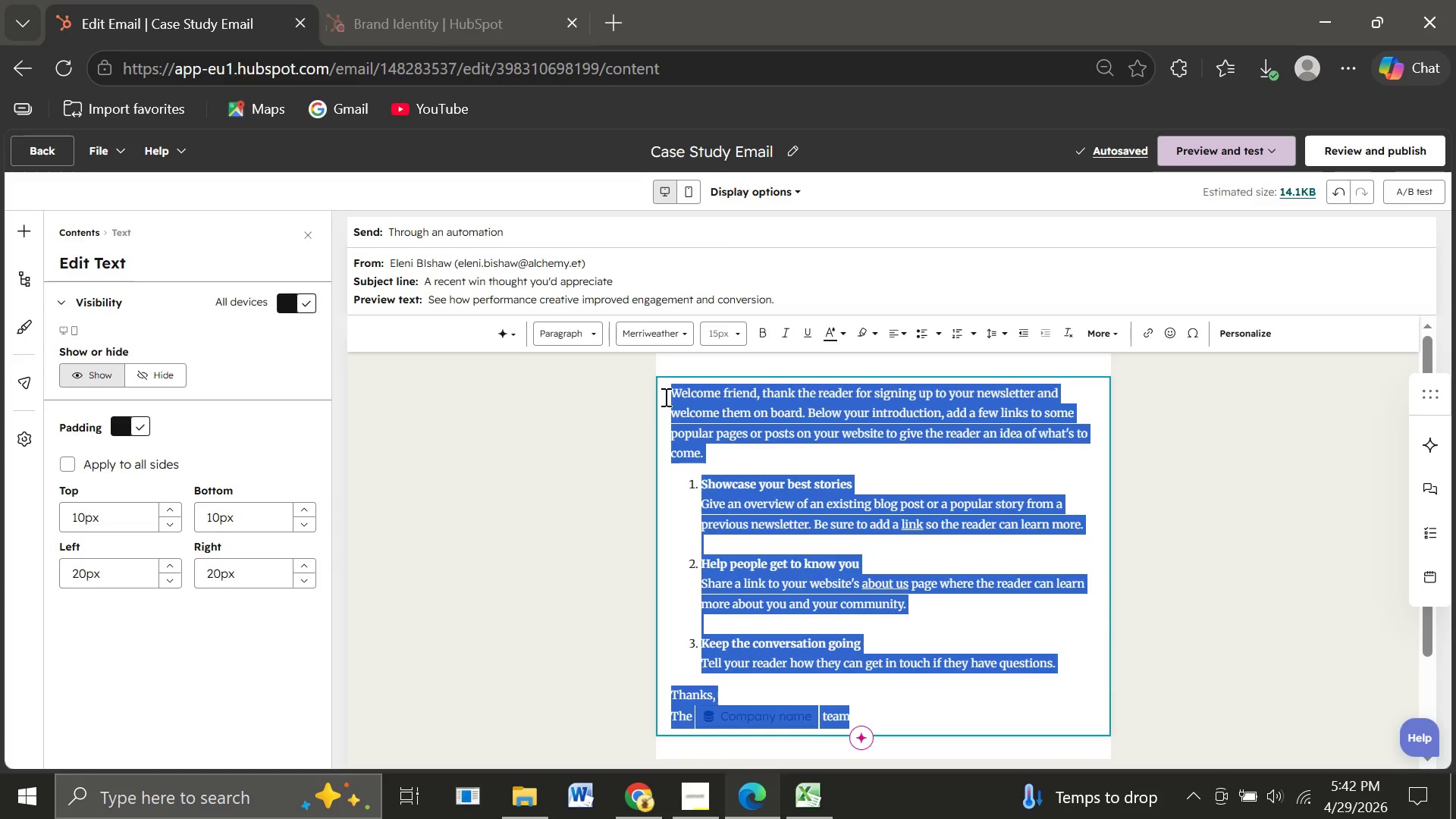 
type(Hi )
 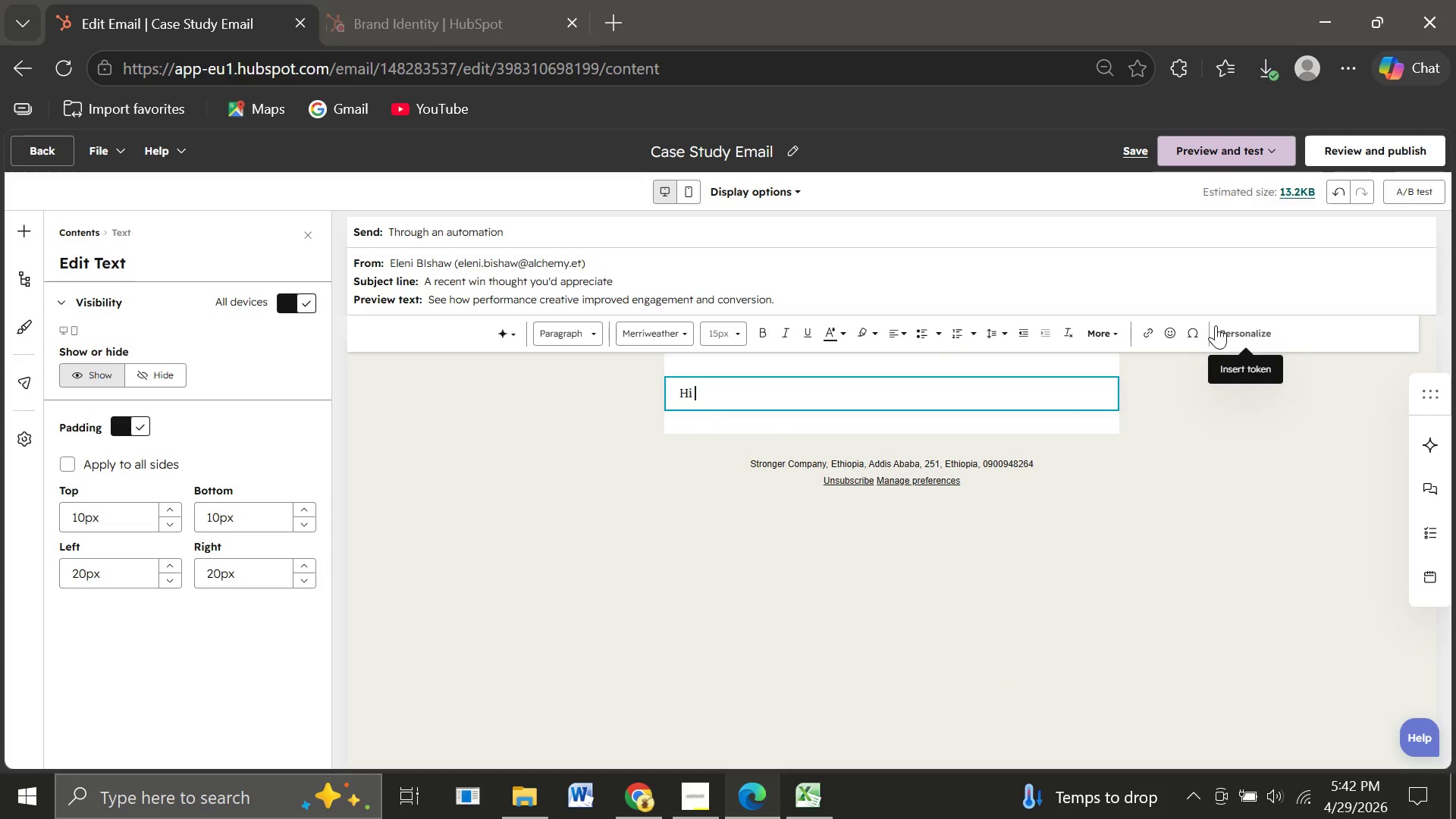 
left_click([1216, 325])
 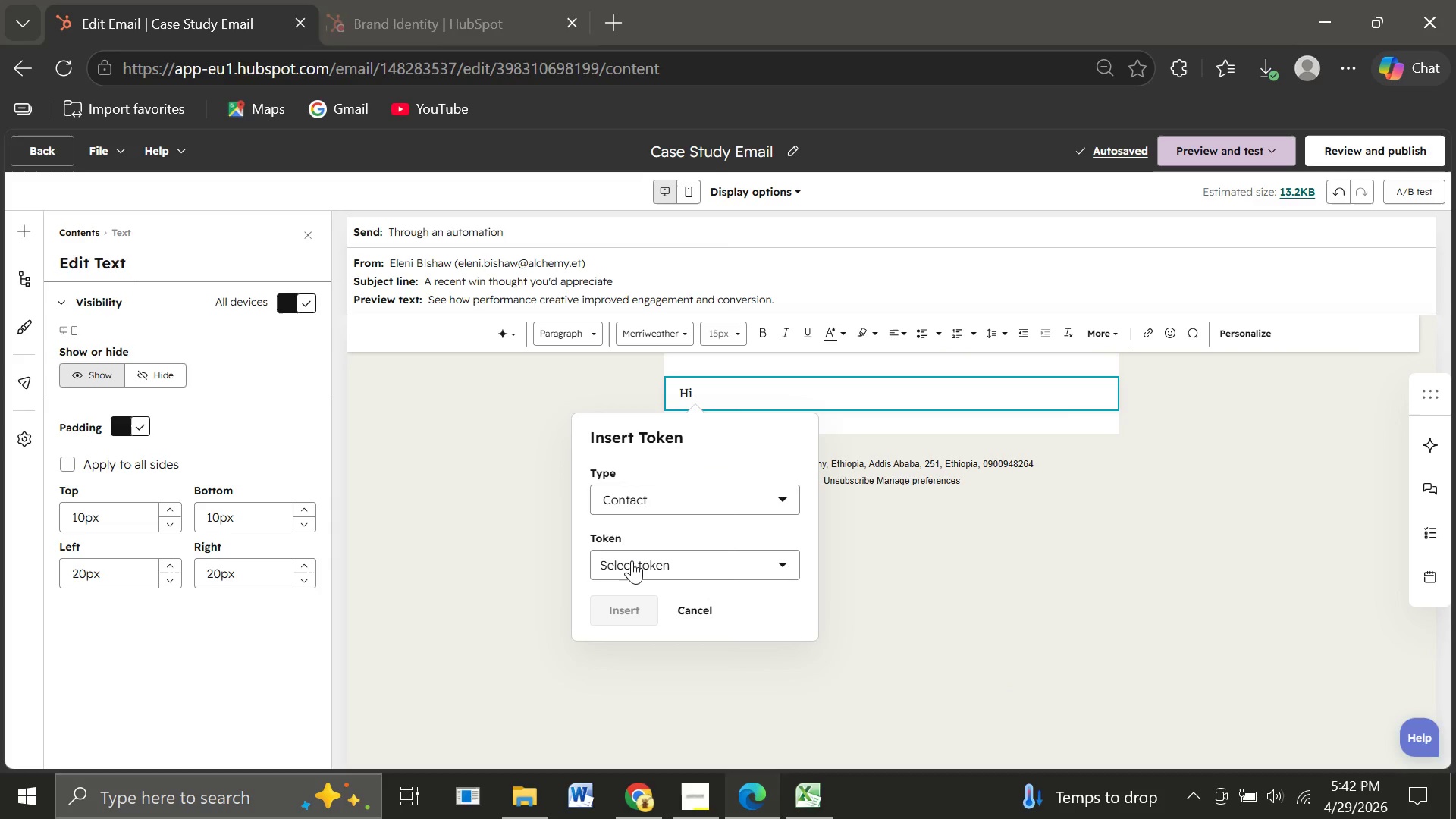 
left_click([629, 560])
 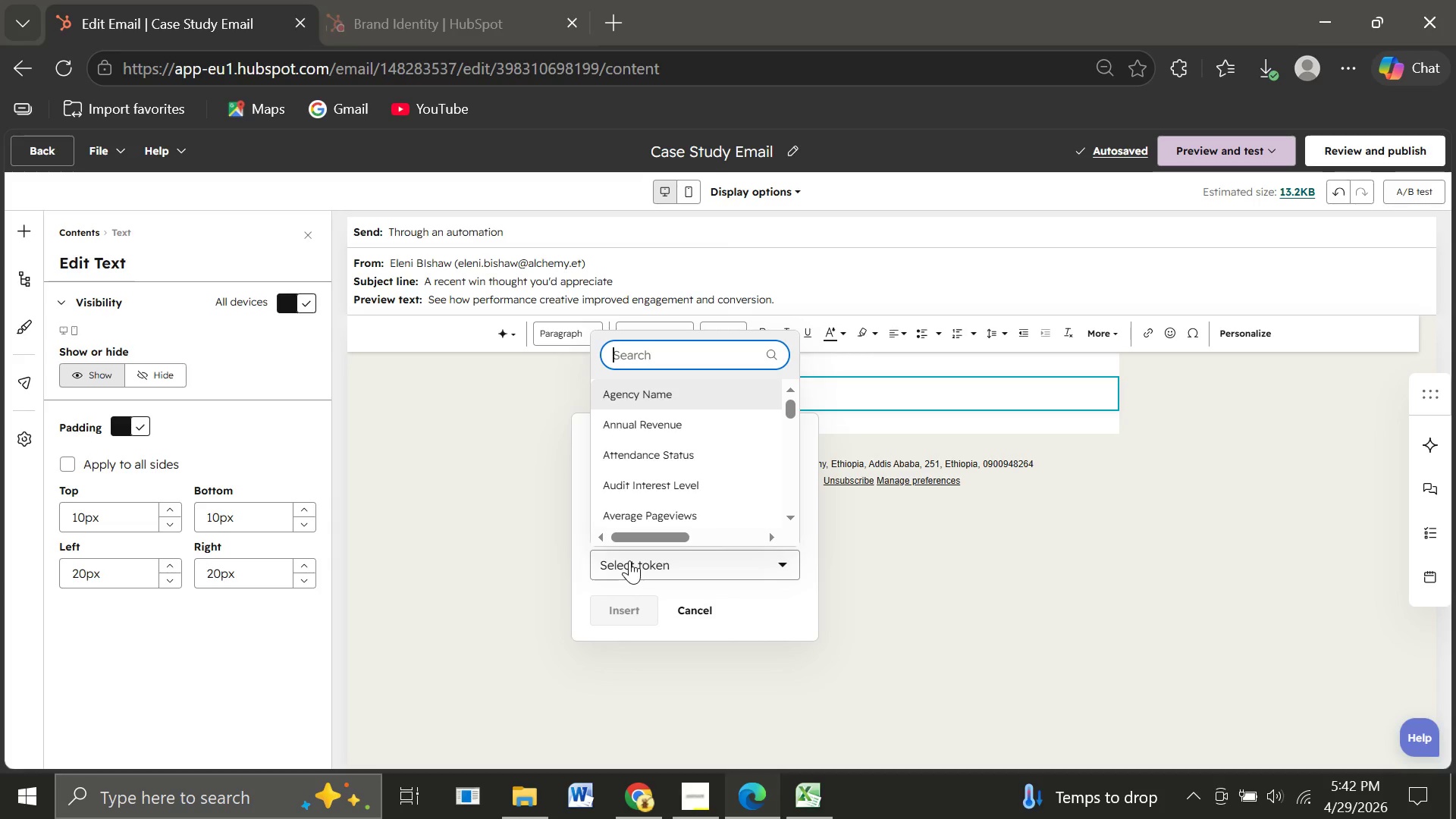 
type(first na)
 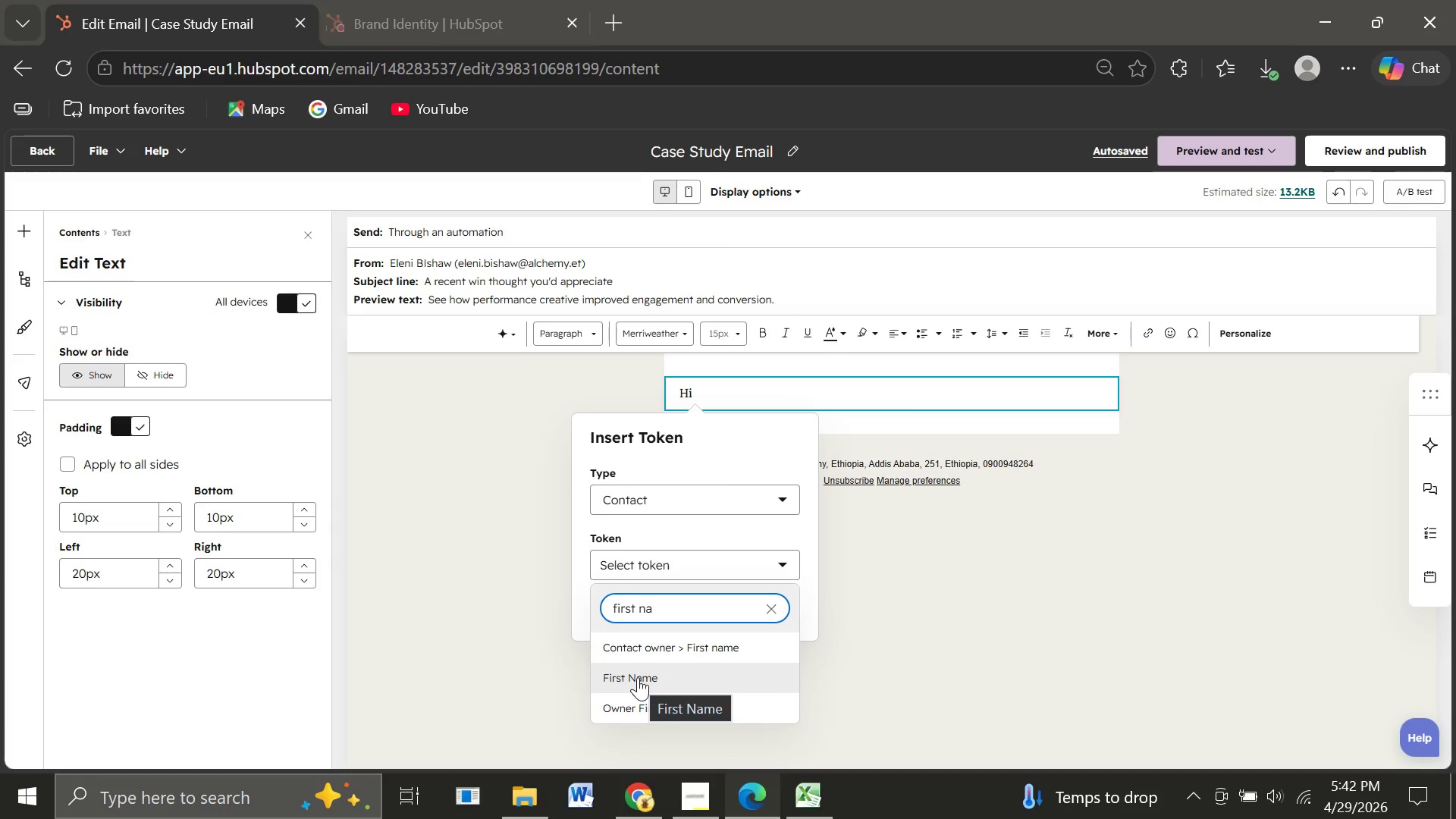 
wait(8.59)
 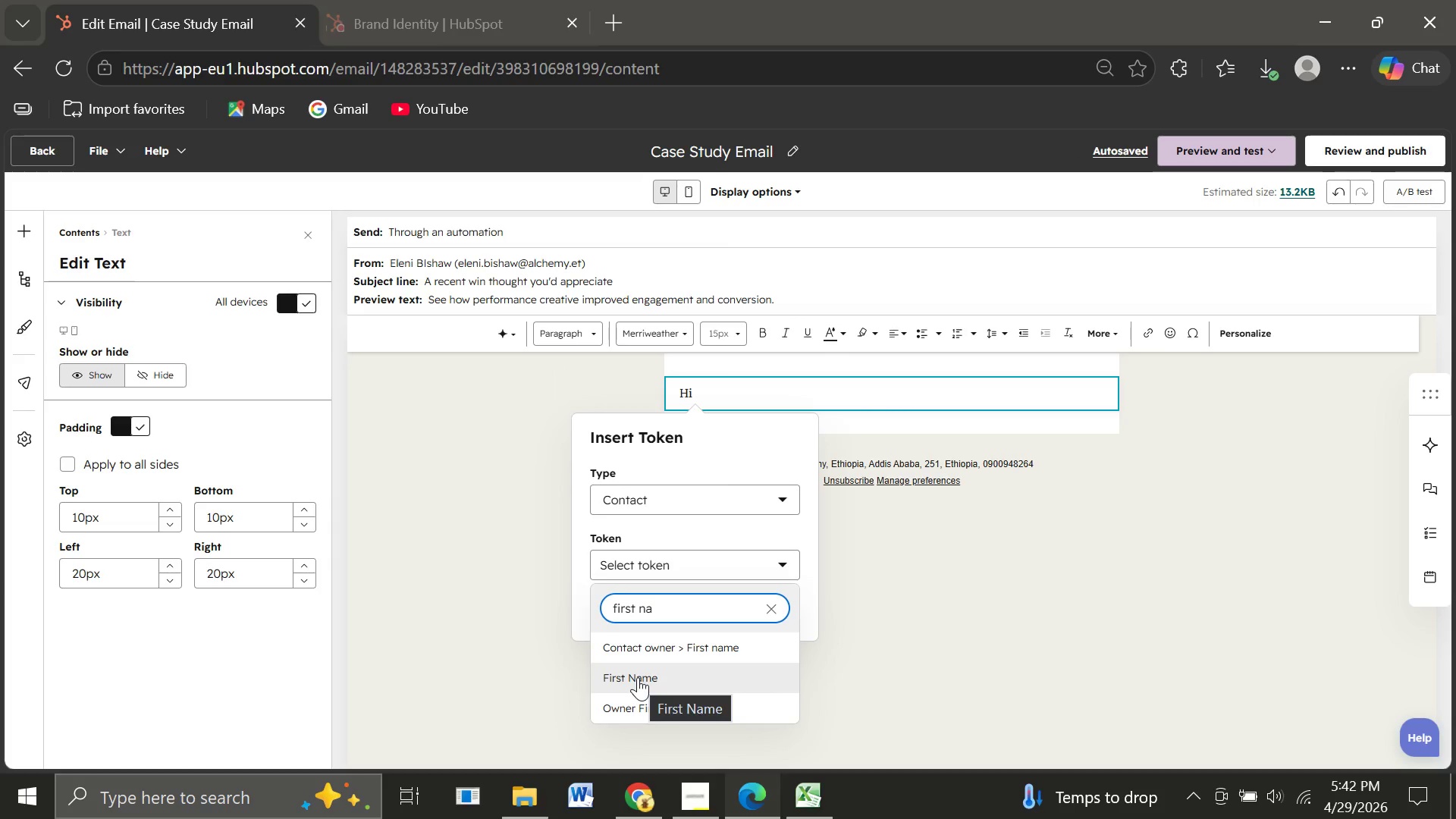 
left_click([638, 677])
 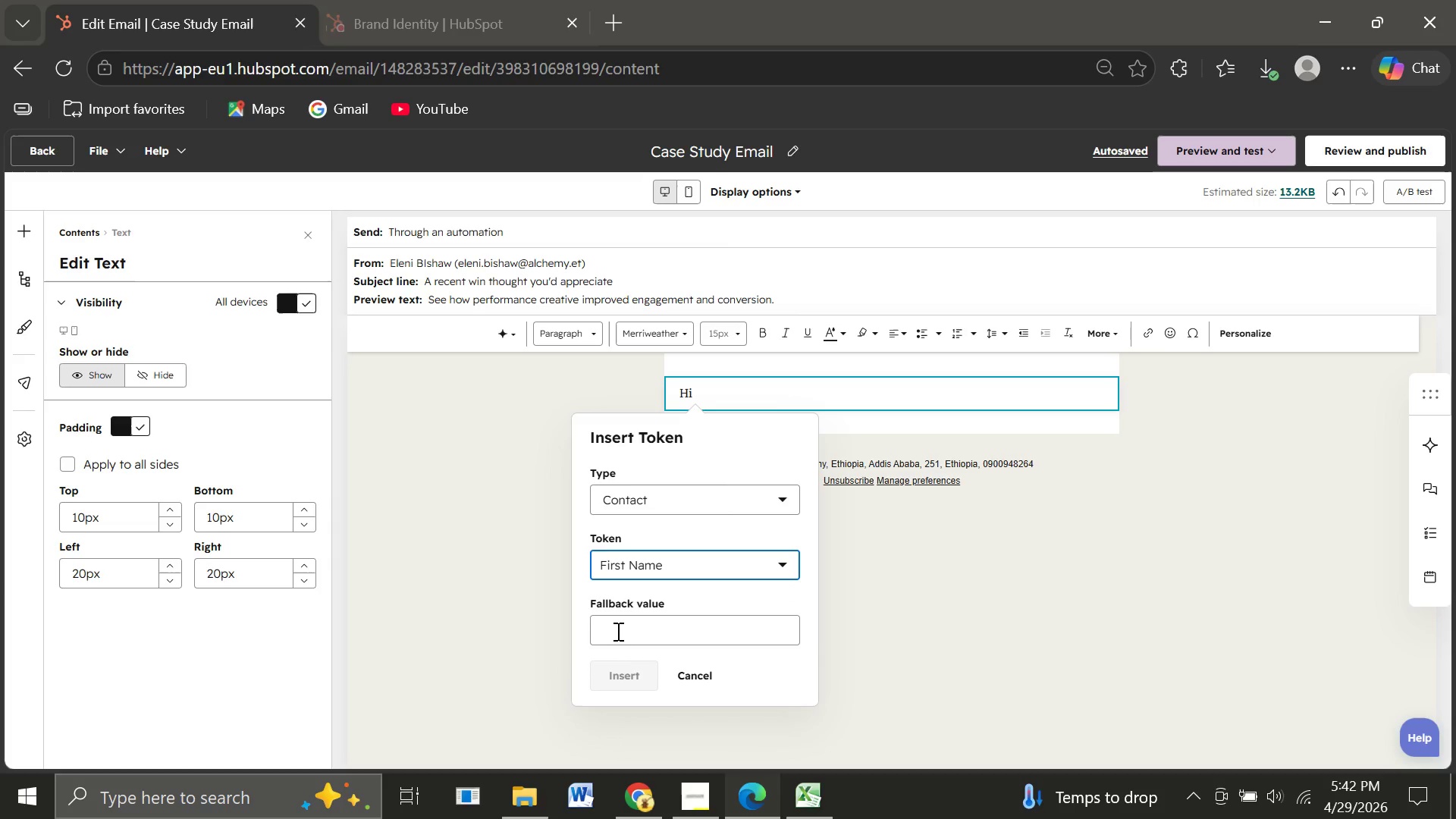 
left_click([617, 630])
 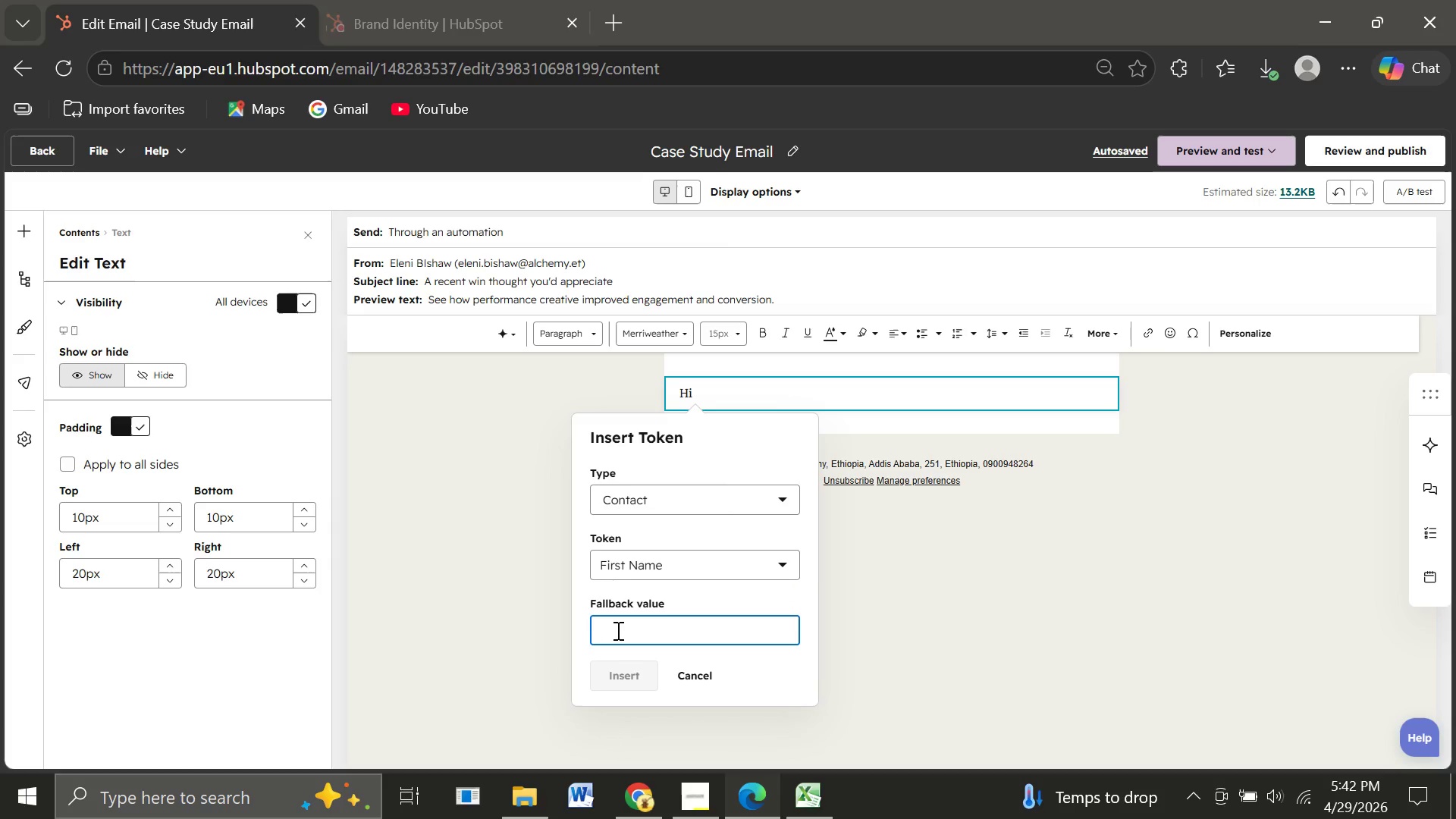 
type(there)
 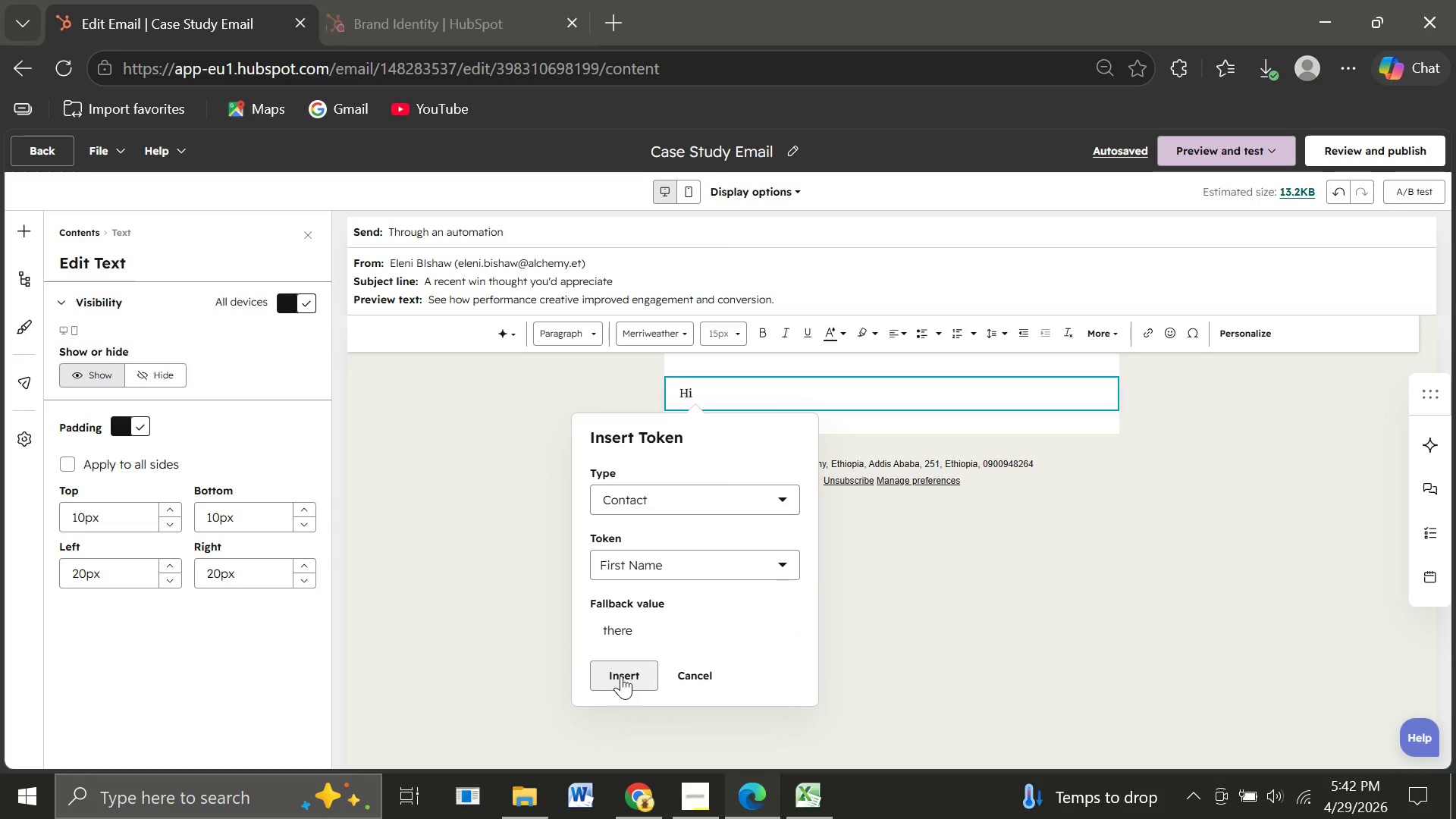 
left_click([621, 676])
 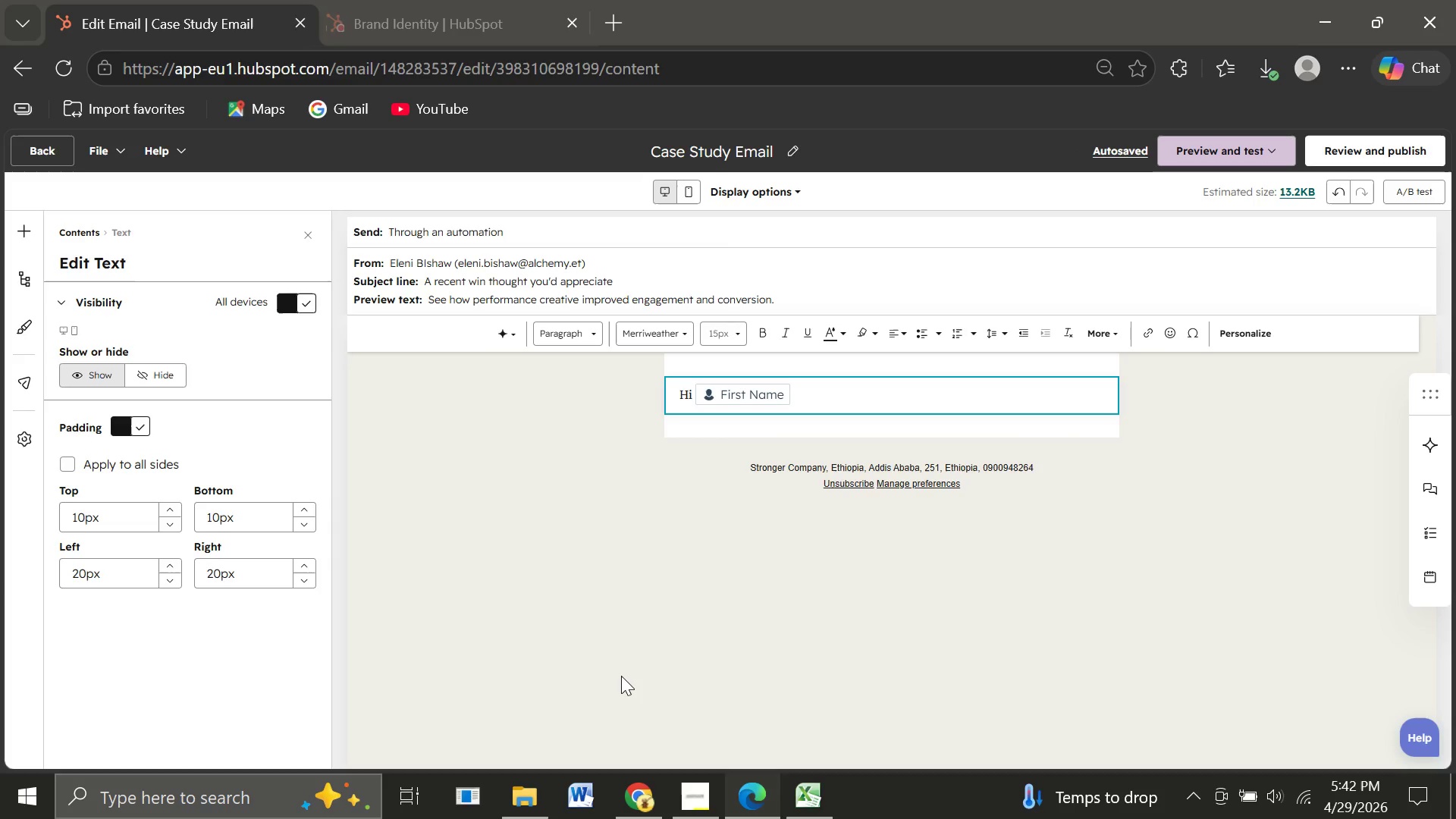 
wait(15.17)
 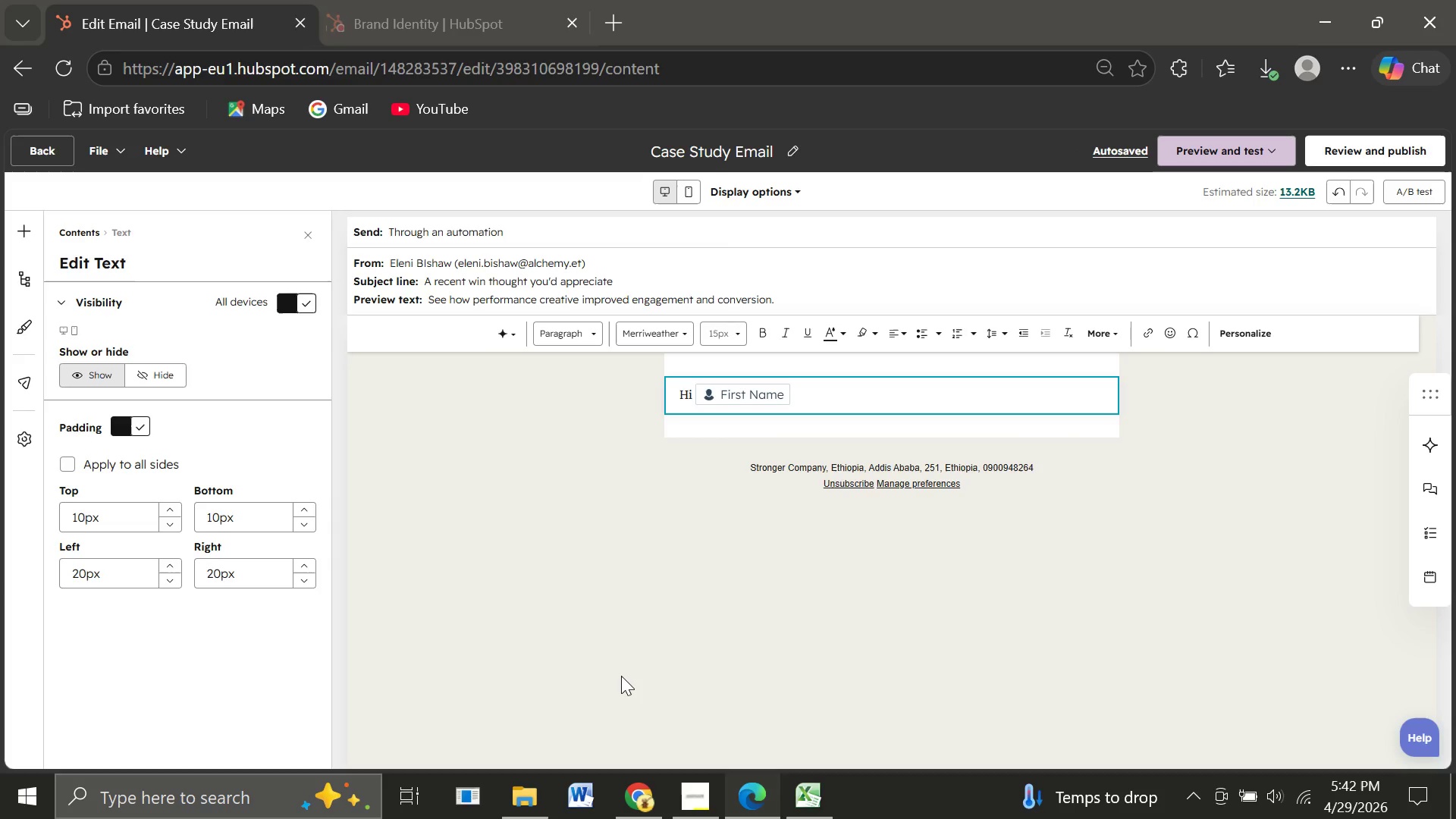 
key(Comma)
 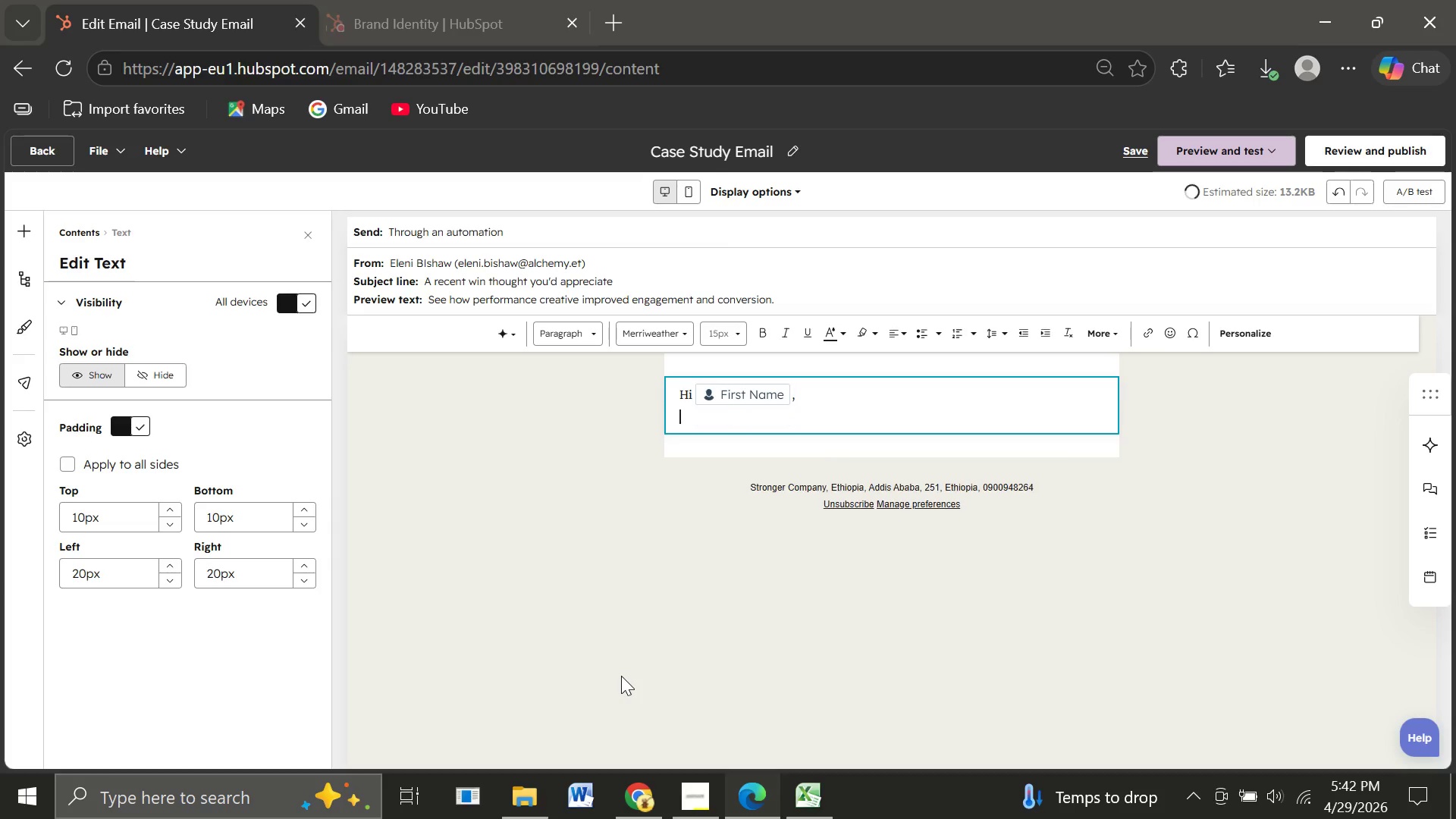 
key(Enter)
 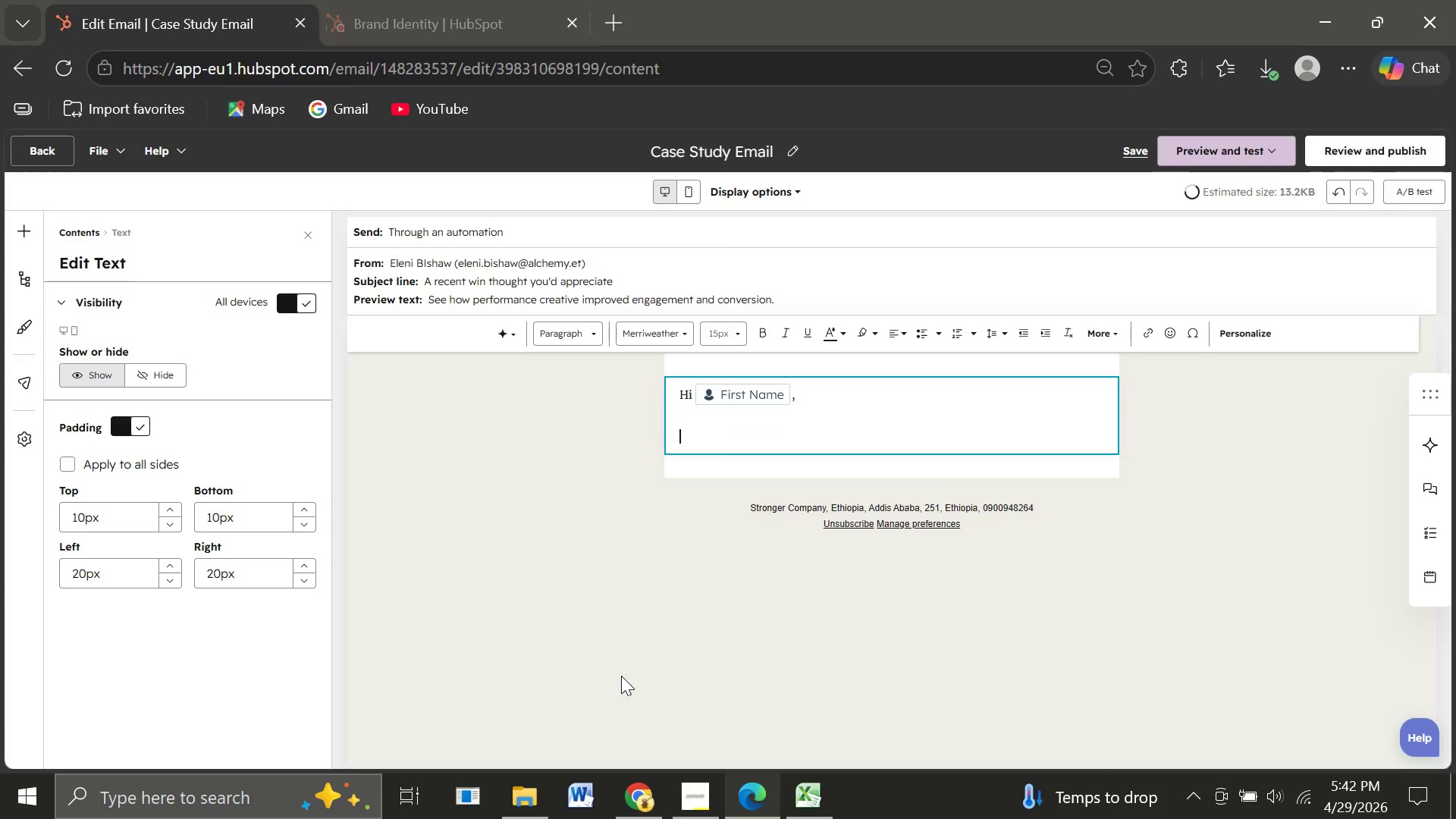 
key(Enter)
 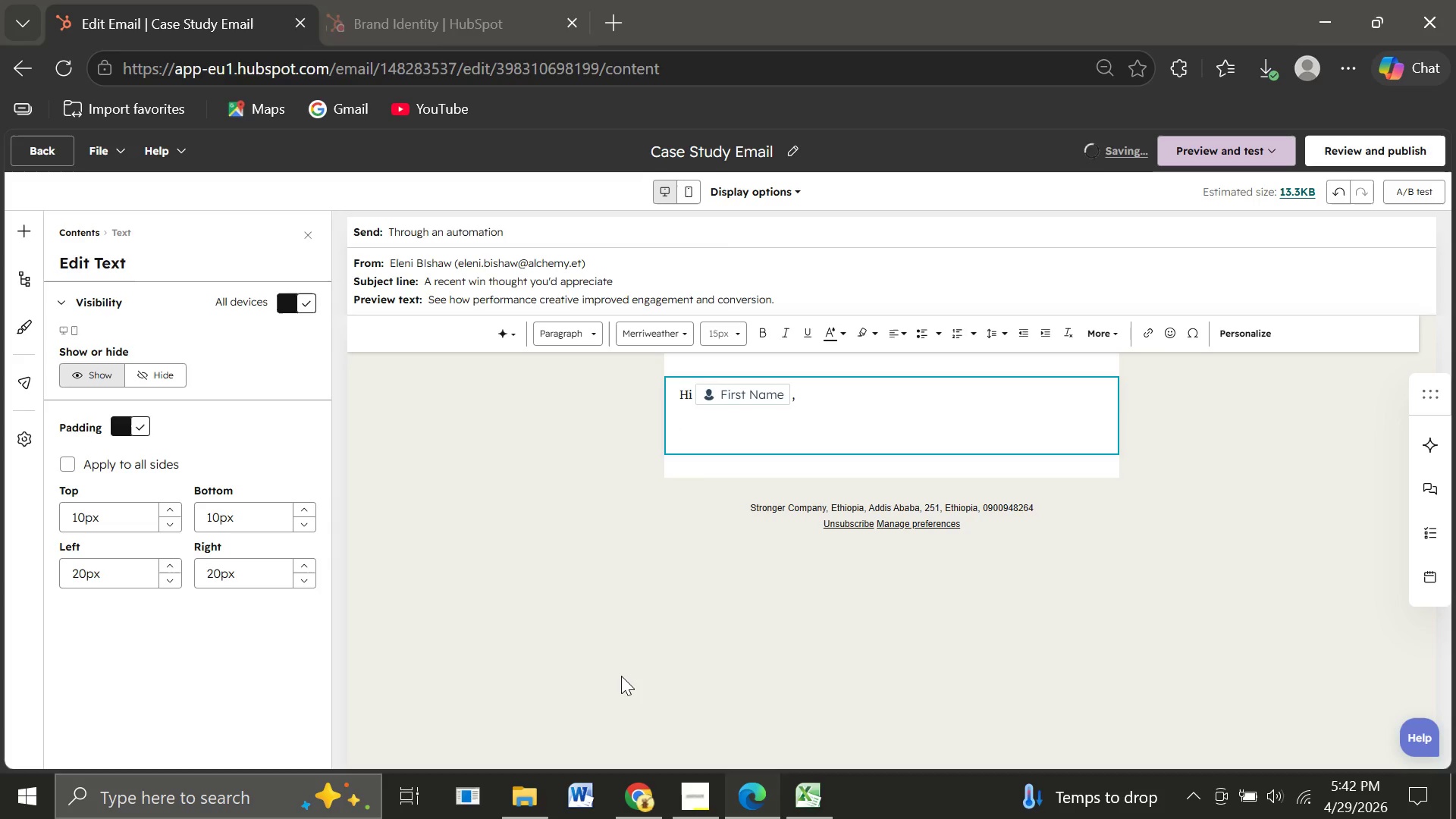 
wait(5.56)
 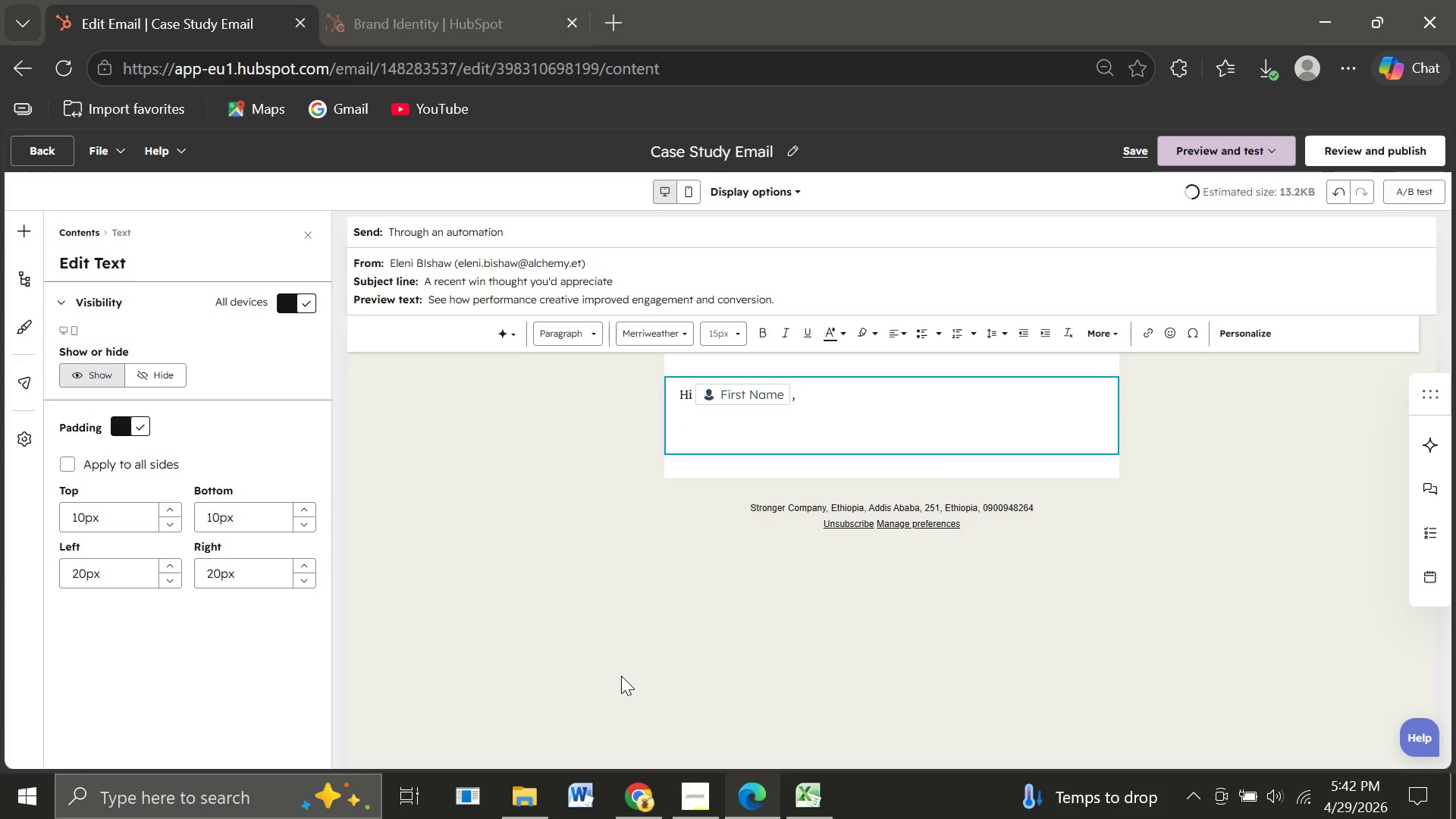 
type(I wan)
key(Backspace)
key(Backspace)
key(Backspace)
key(Backspace)
key(Backspace)
key(Backspace)
 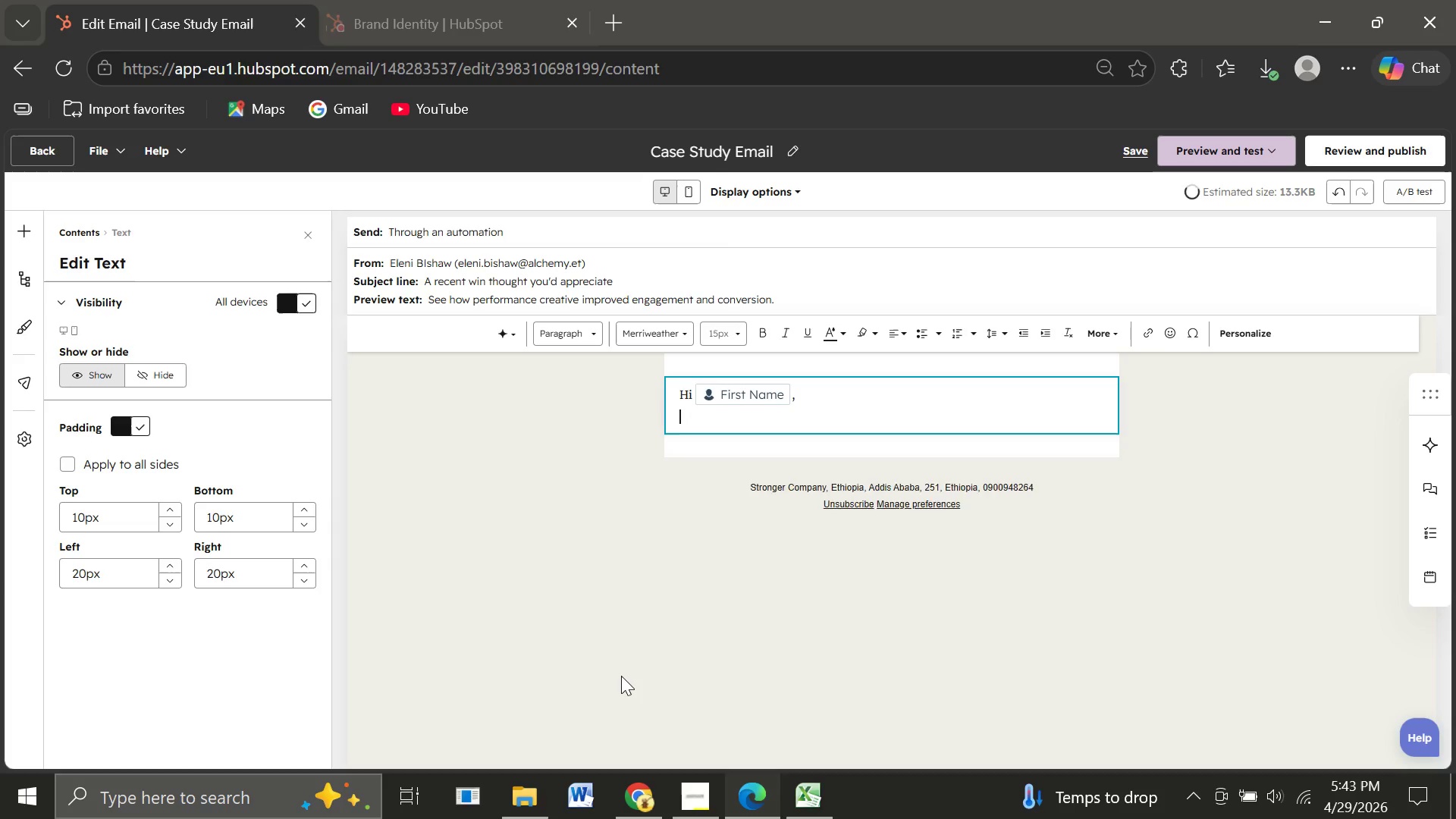 
key(Enter)
 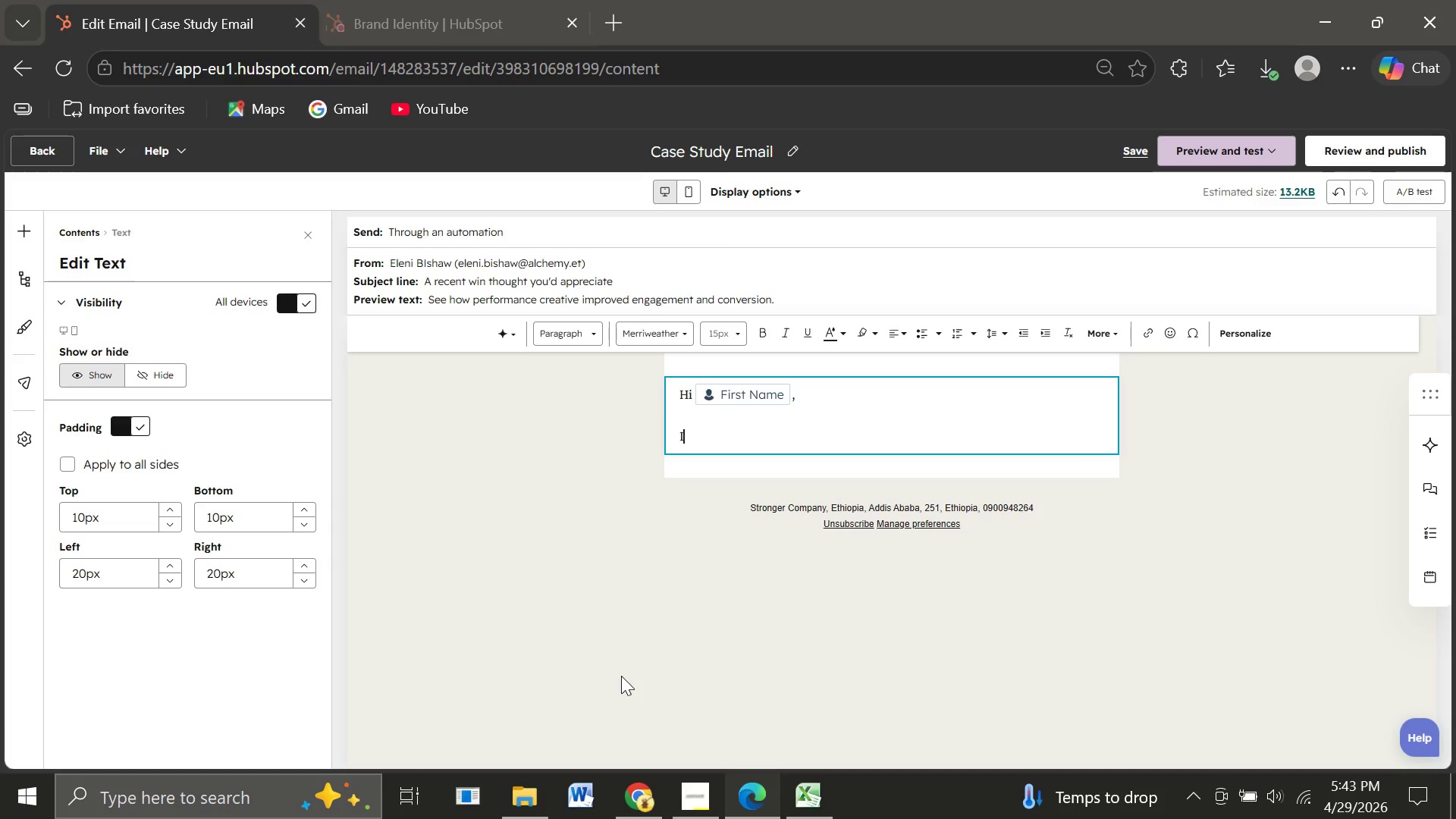 
key(Shift+I)
 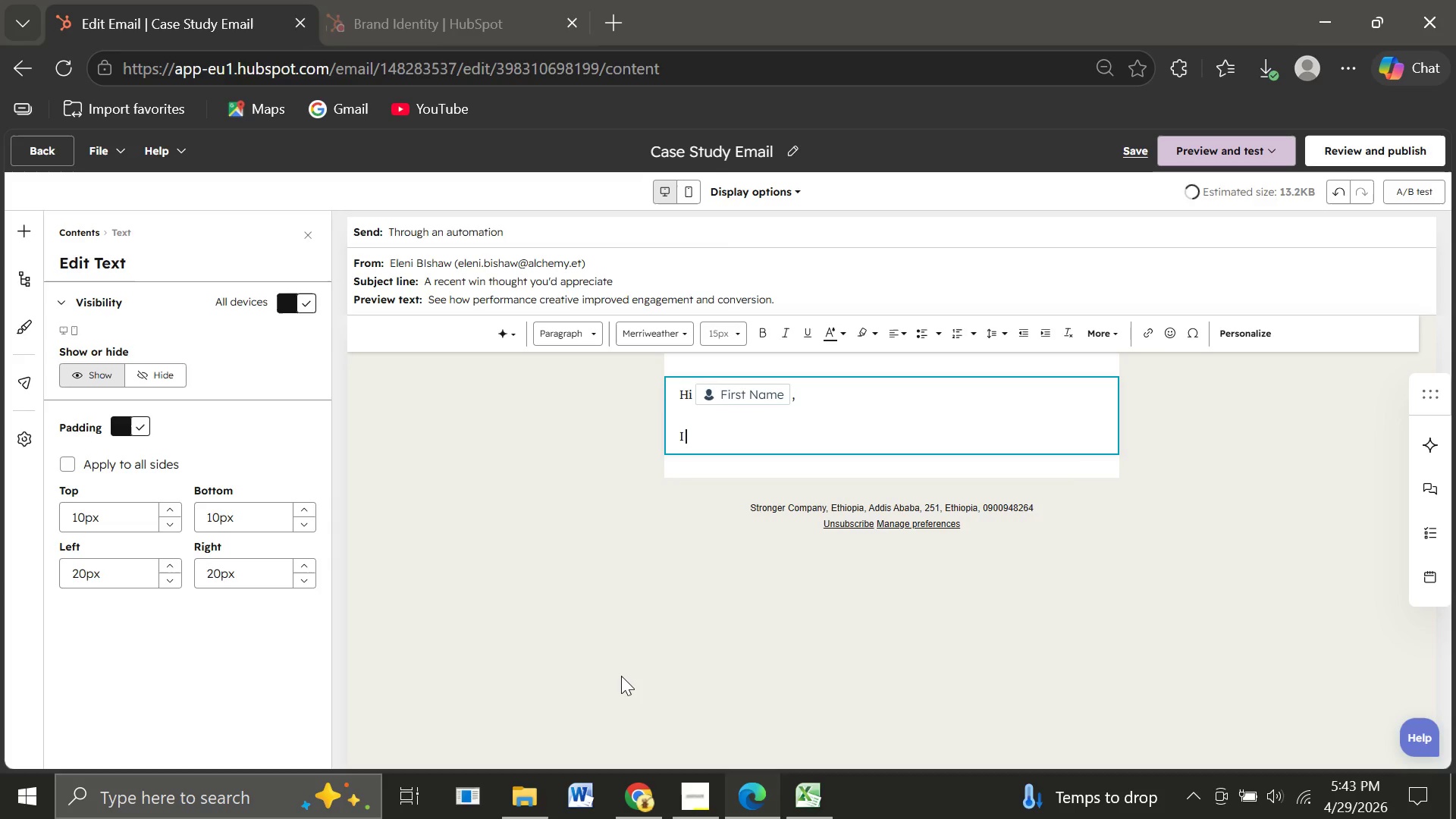 
key(Space)
 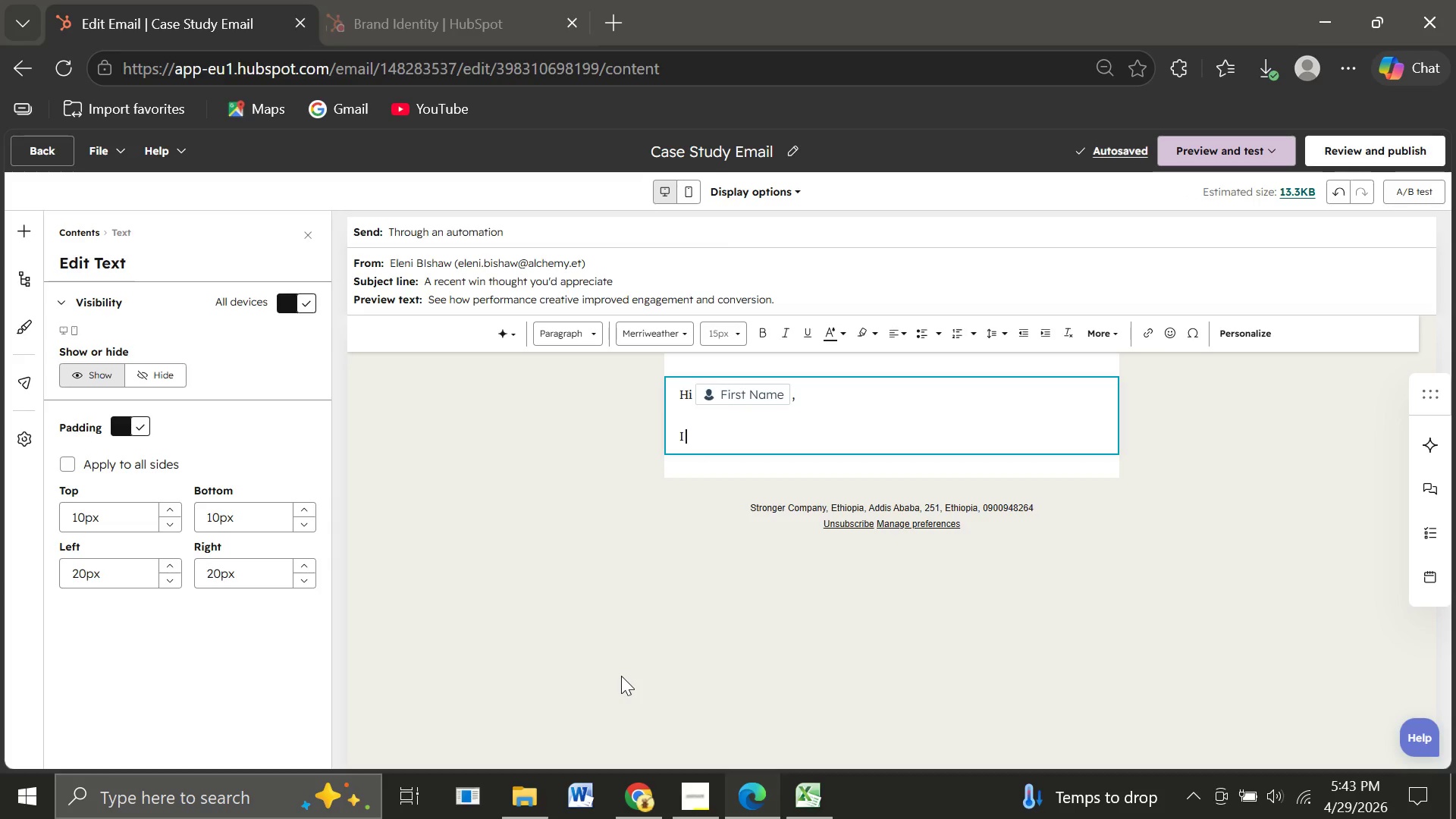 
wait(5.36)
 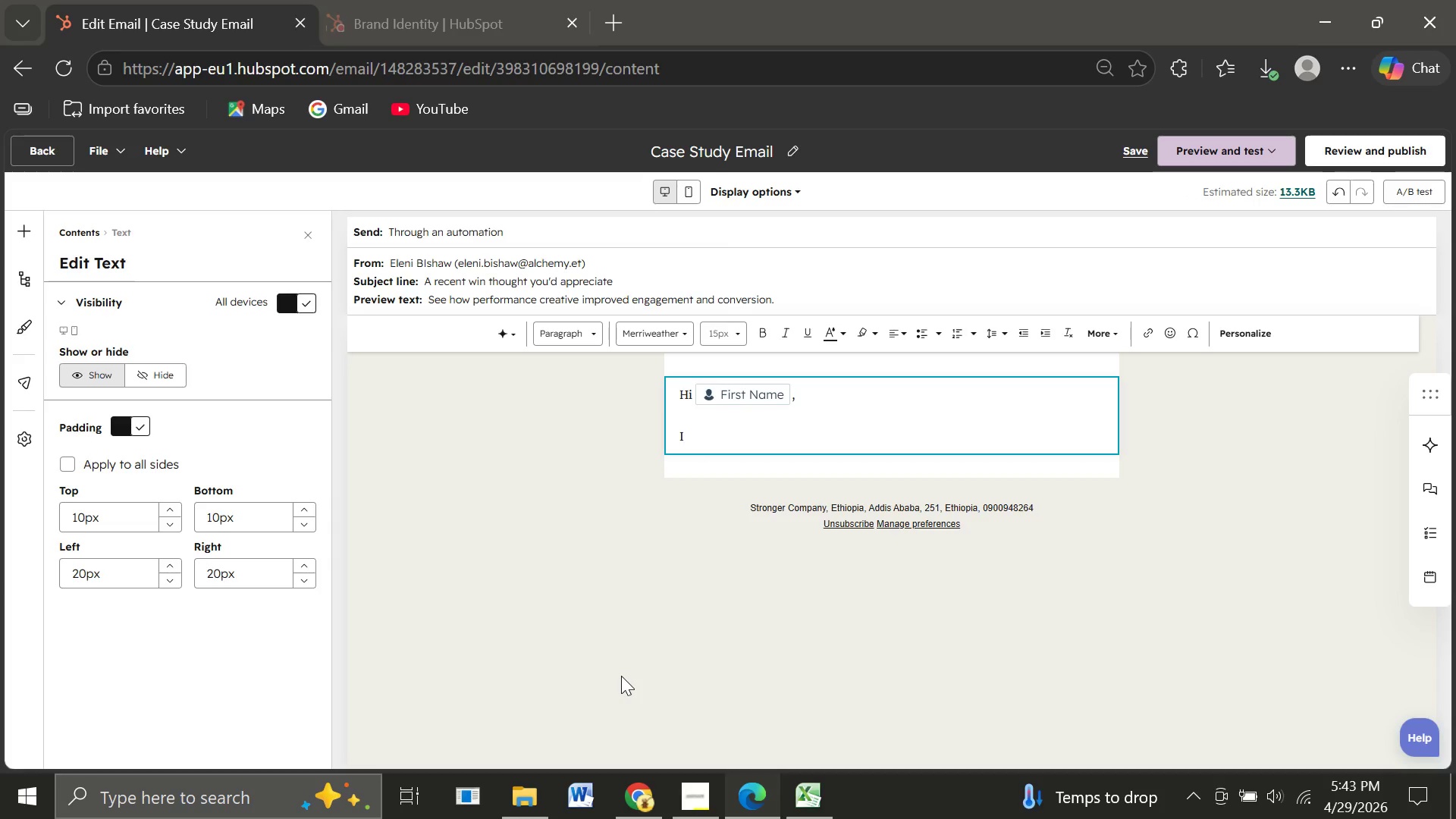 
type(wanted)
 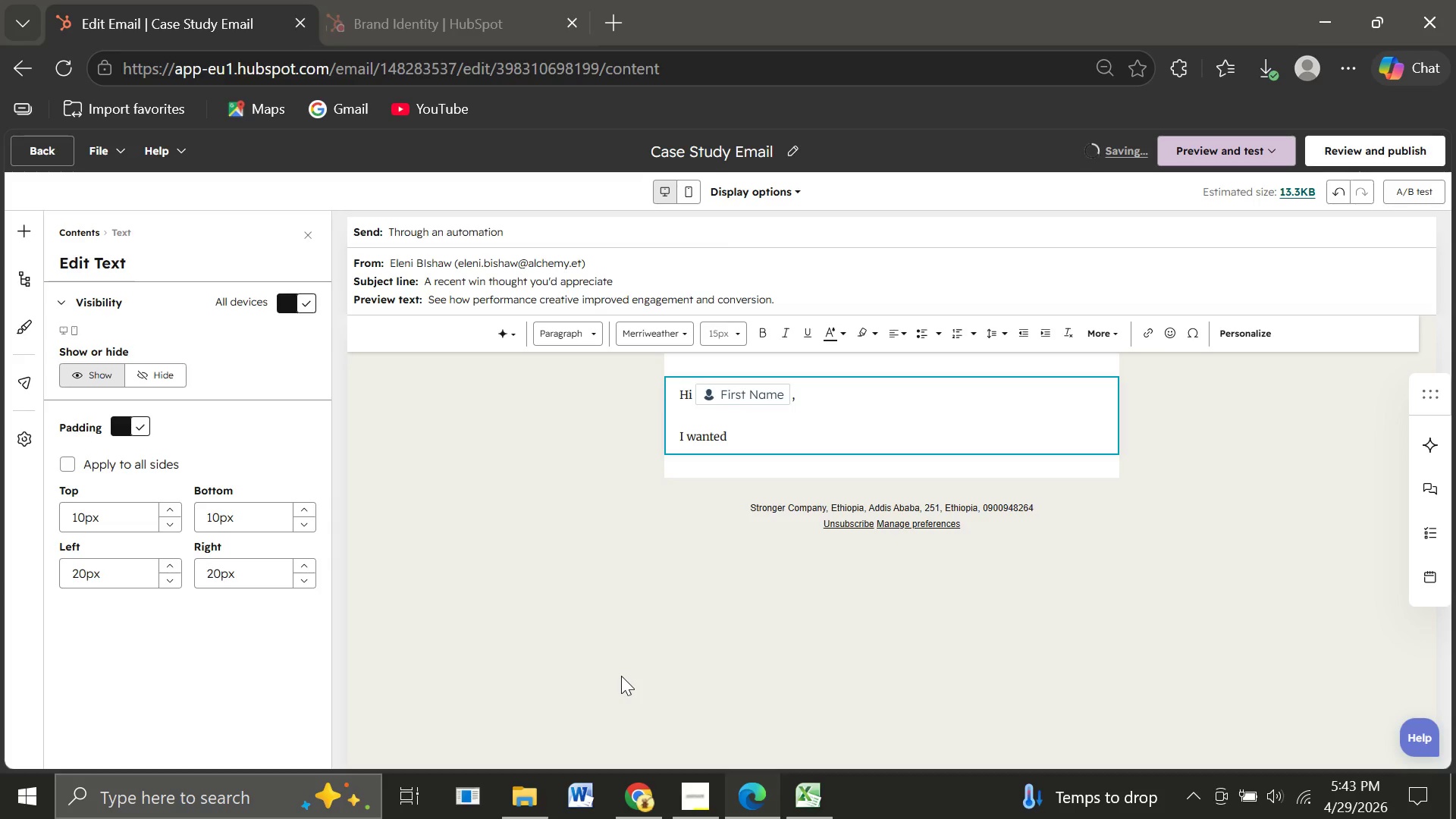 
wait(9.48)
 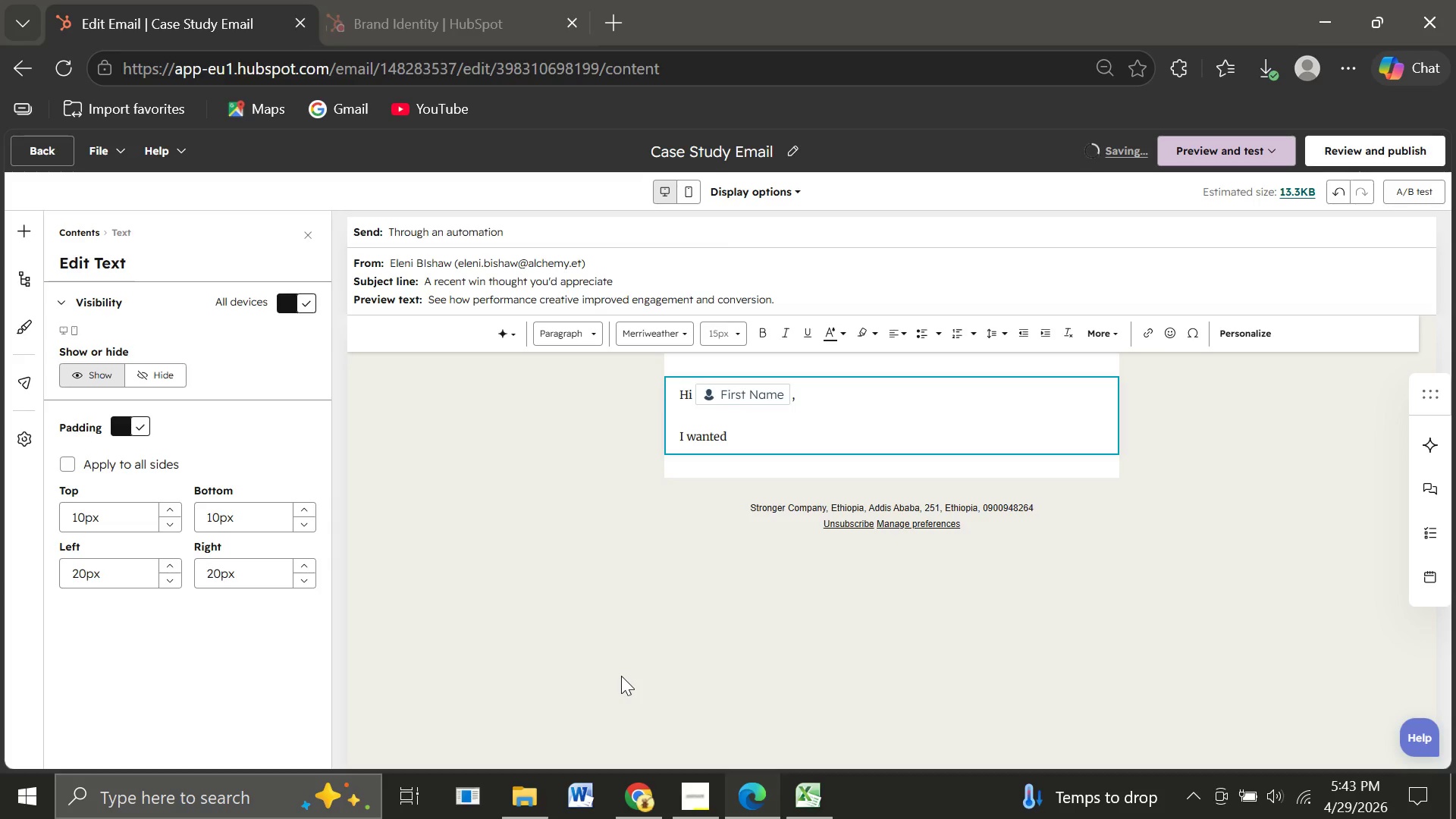 
type( to share a quick example of how )
 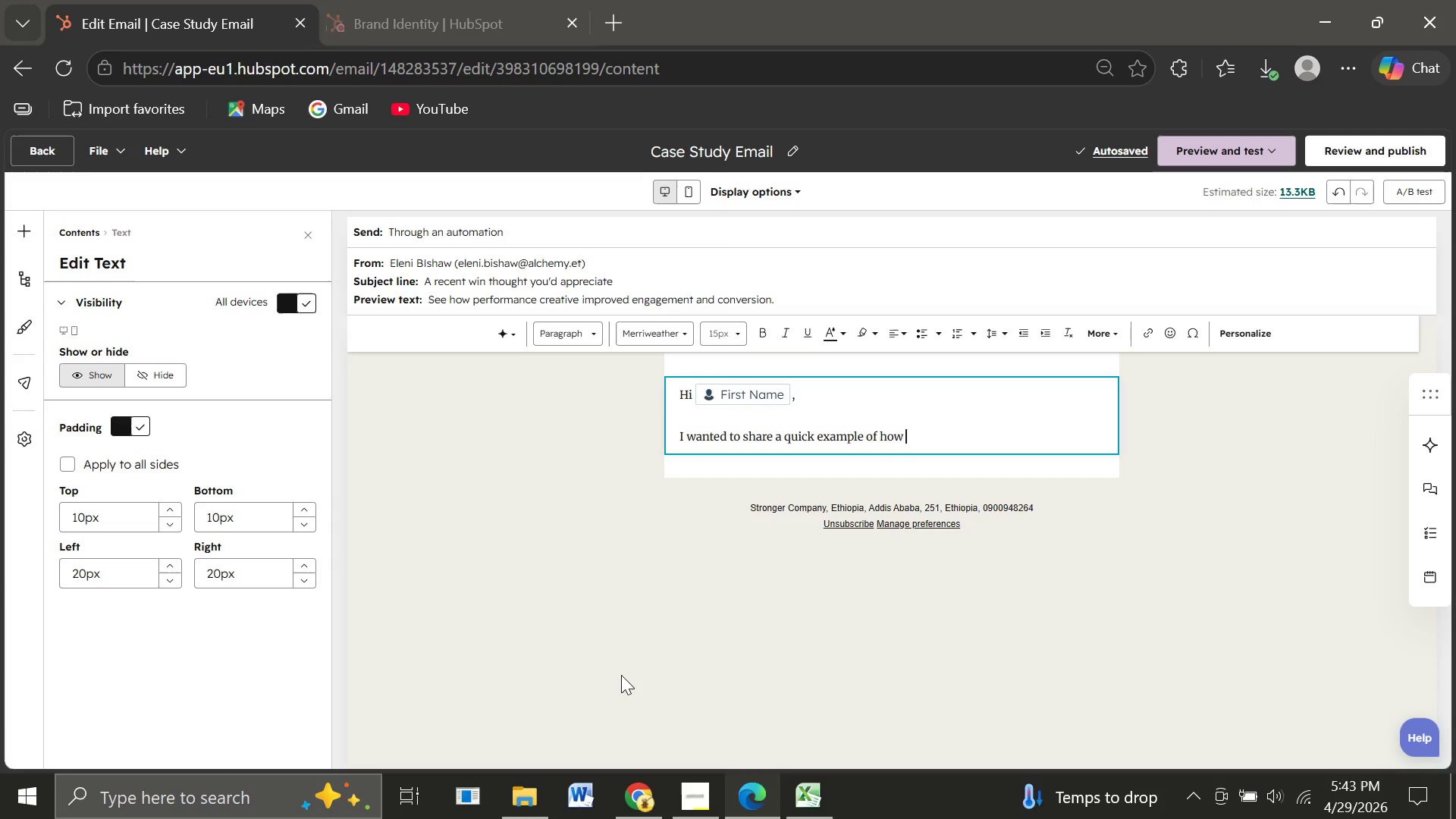 
wait(5.66)
 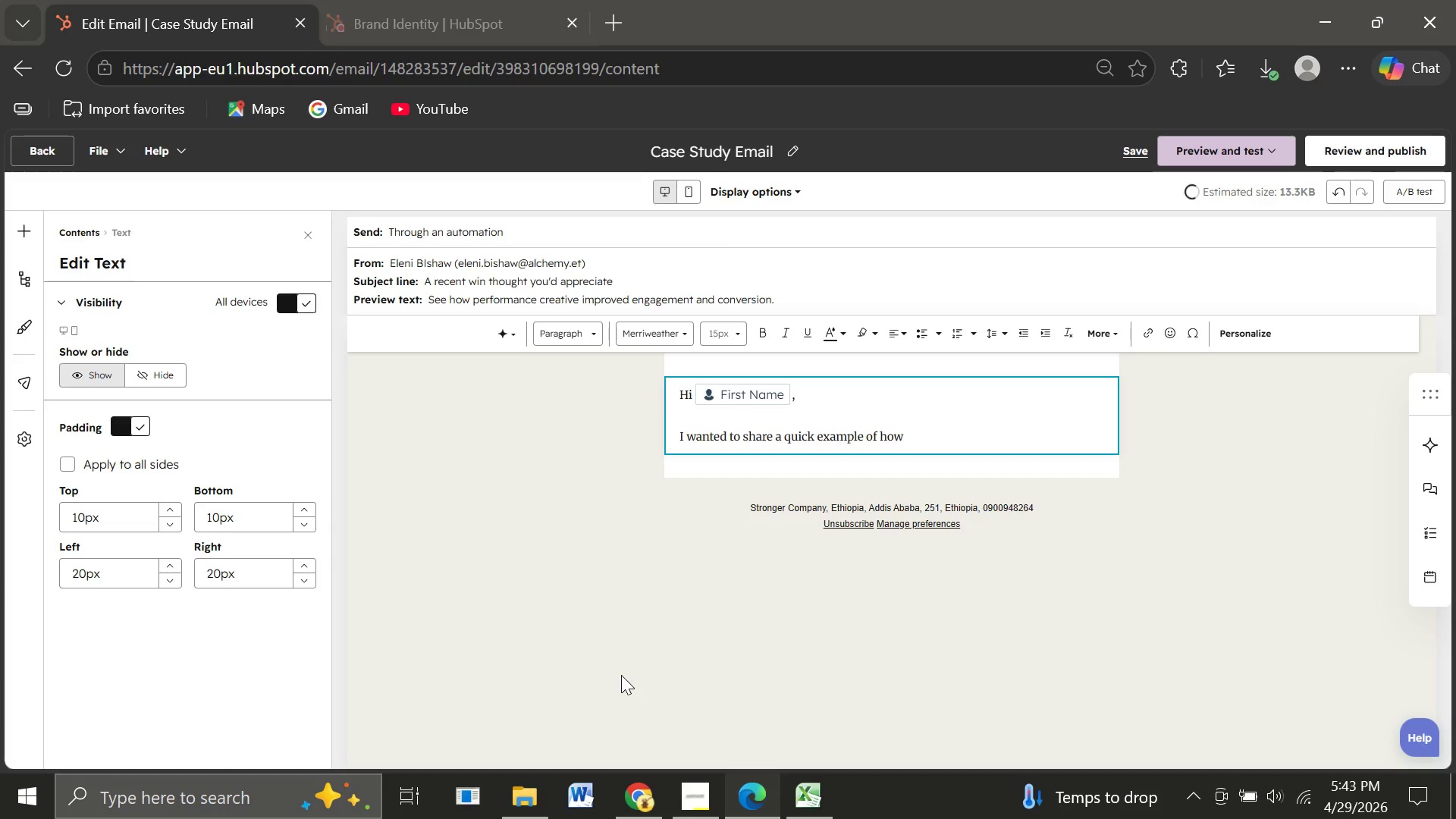 
type(performance creative helped one ca)
key(Backspace)
key(Backspace)
type(of )
 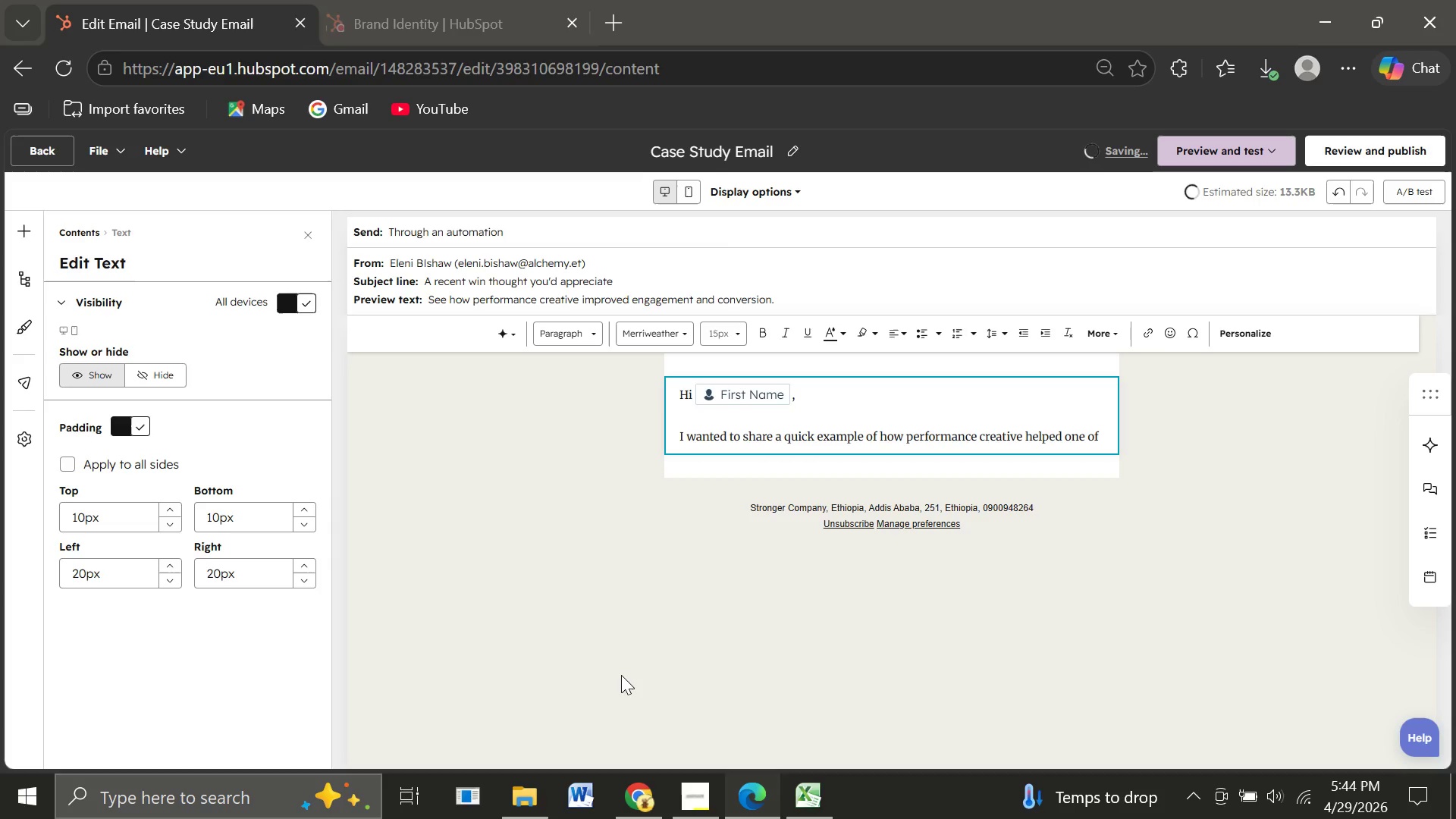 
type(our )
 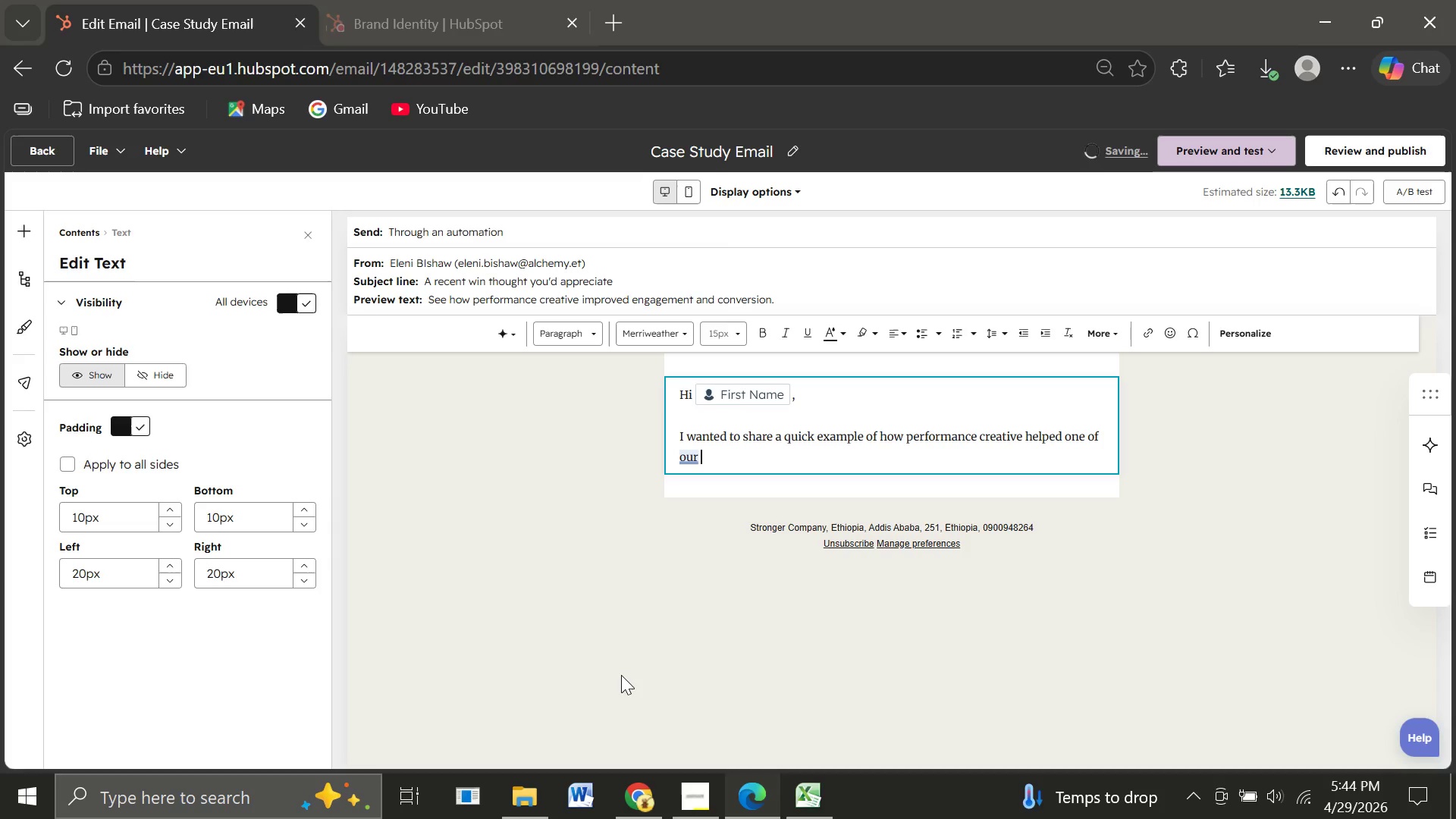 
type(campaign )
 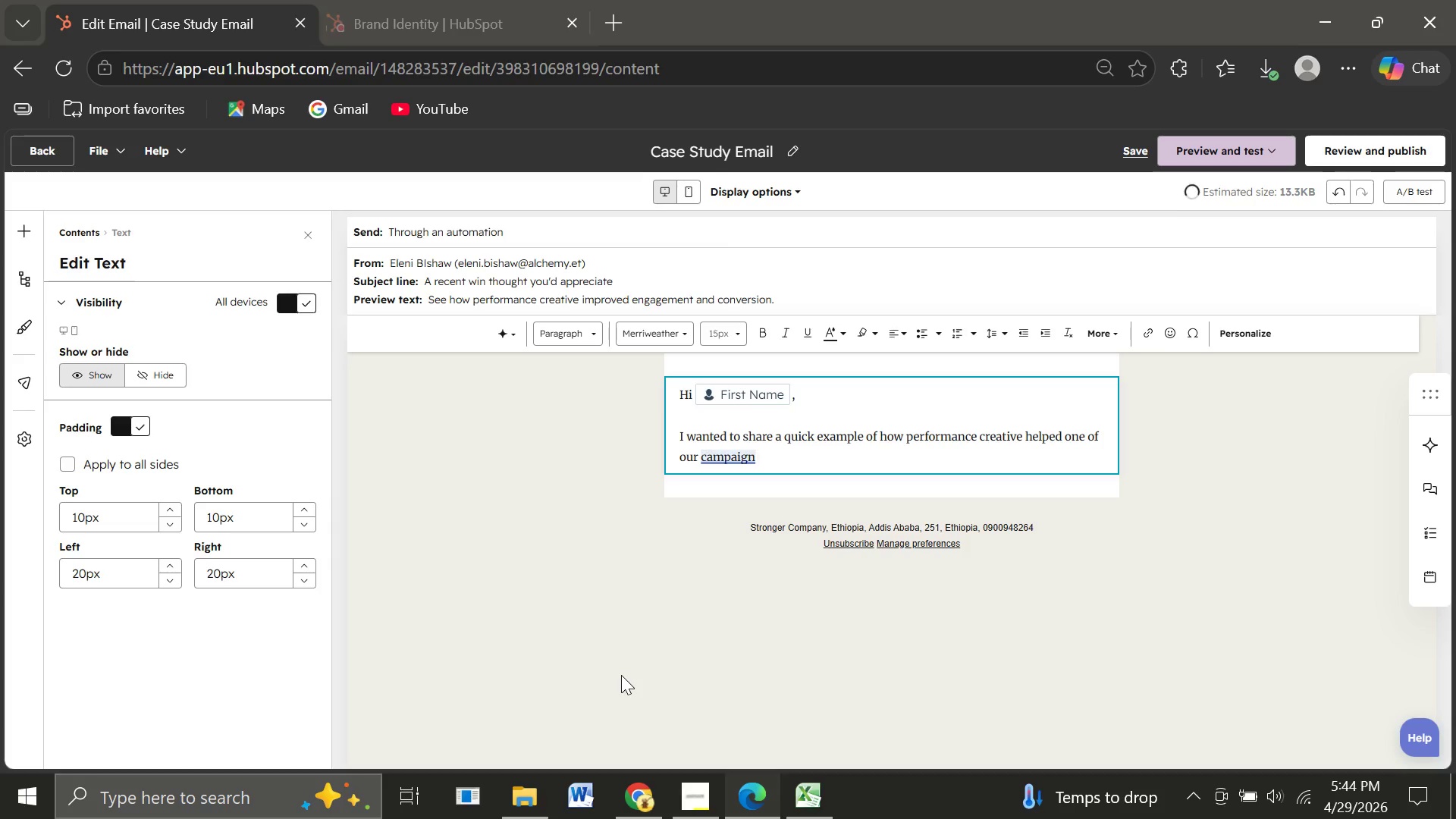 
type(performance.)
 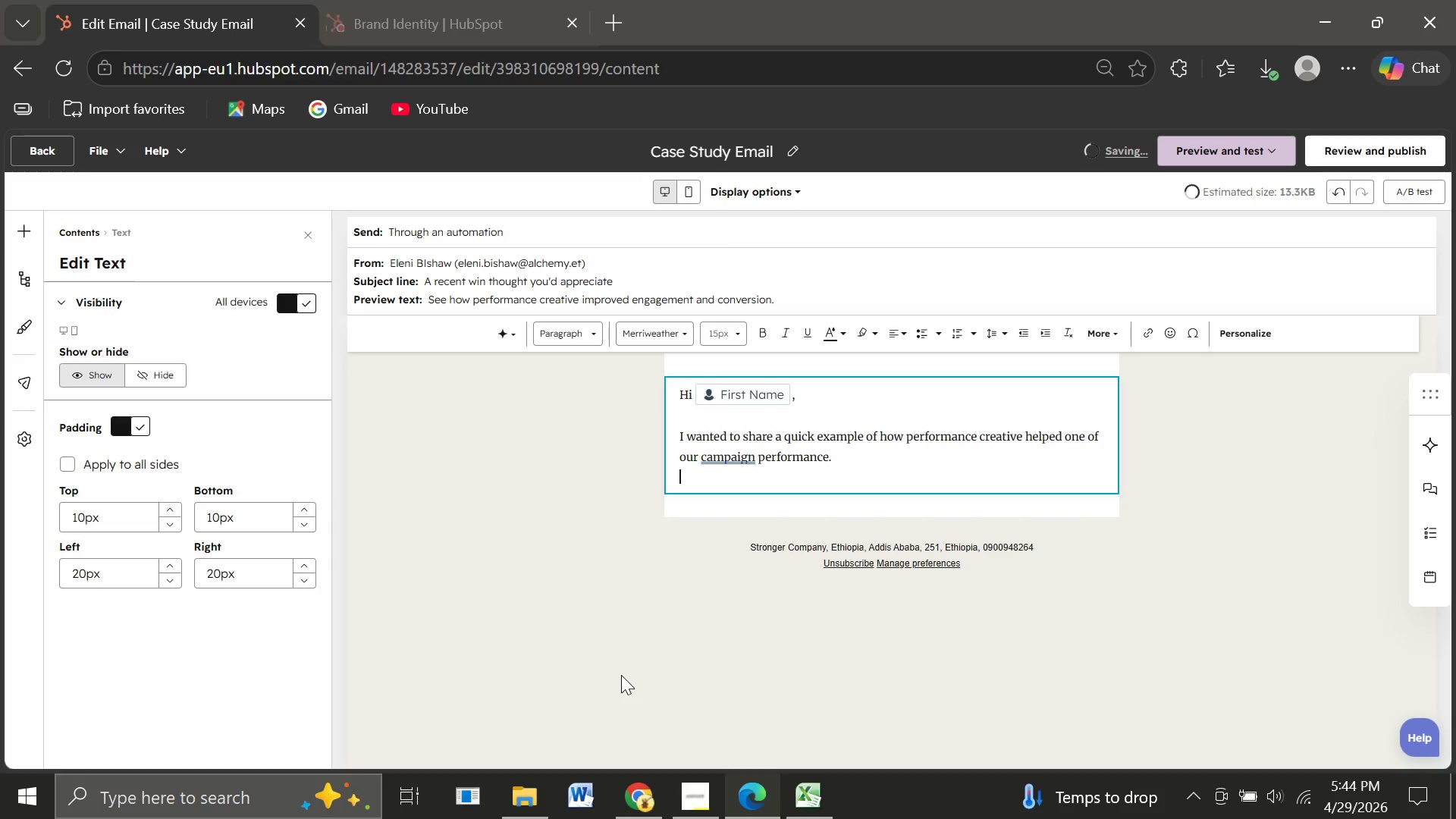 
key(Enter)
 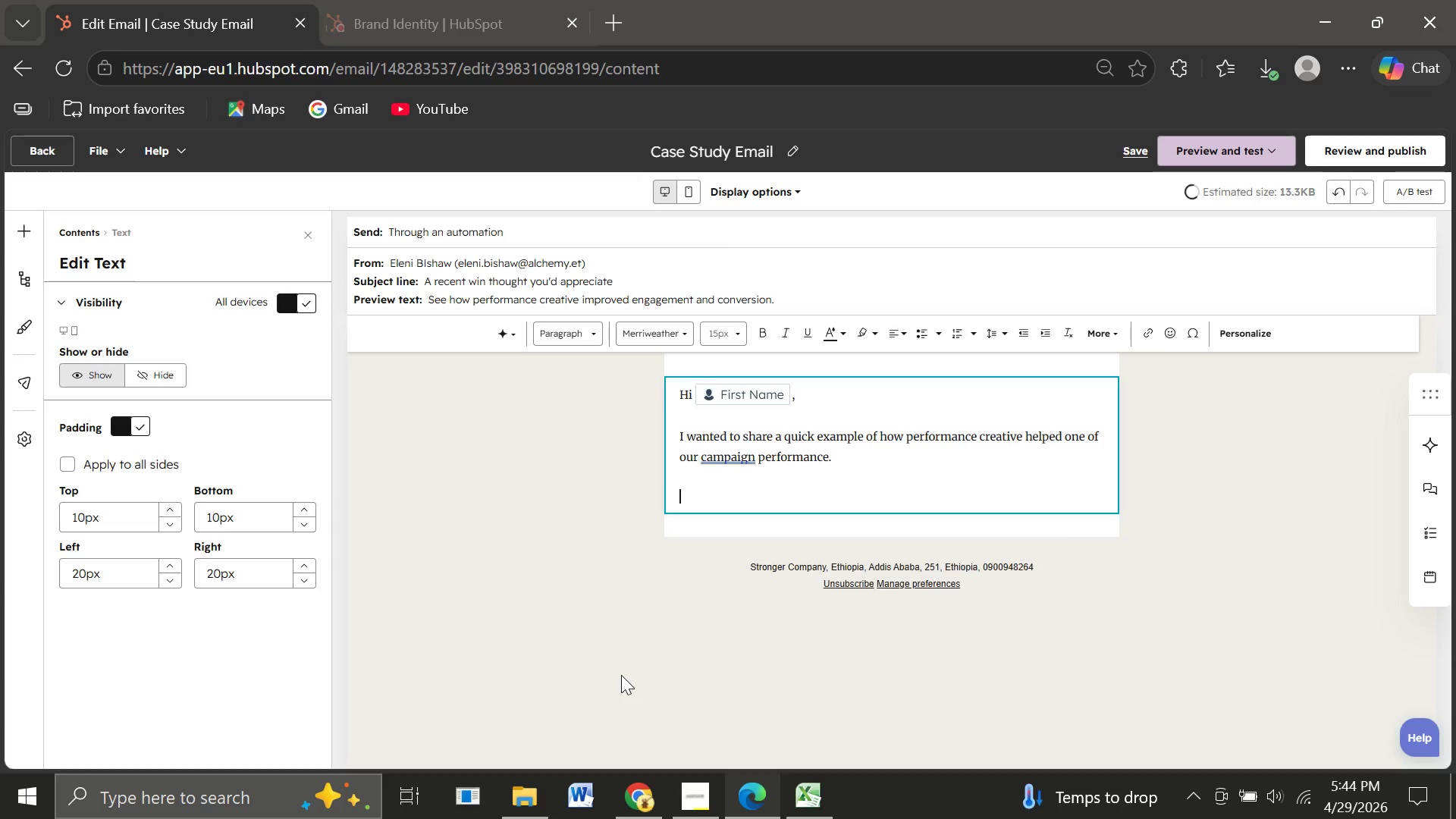 
key(Enter)
 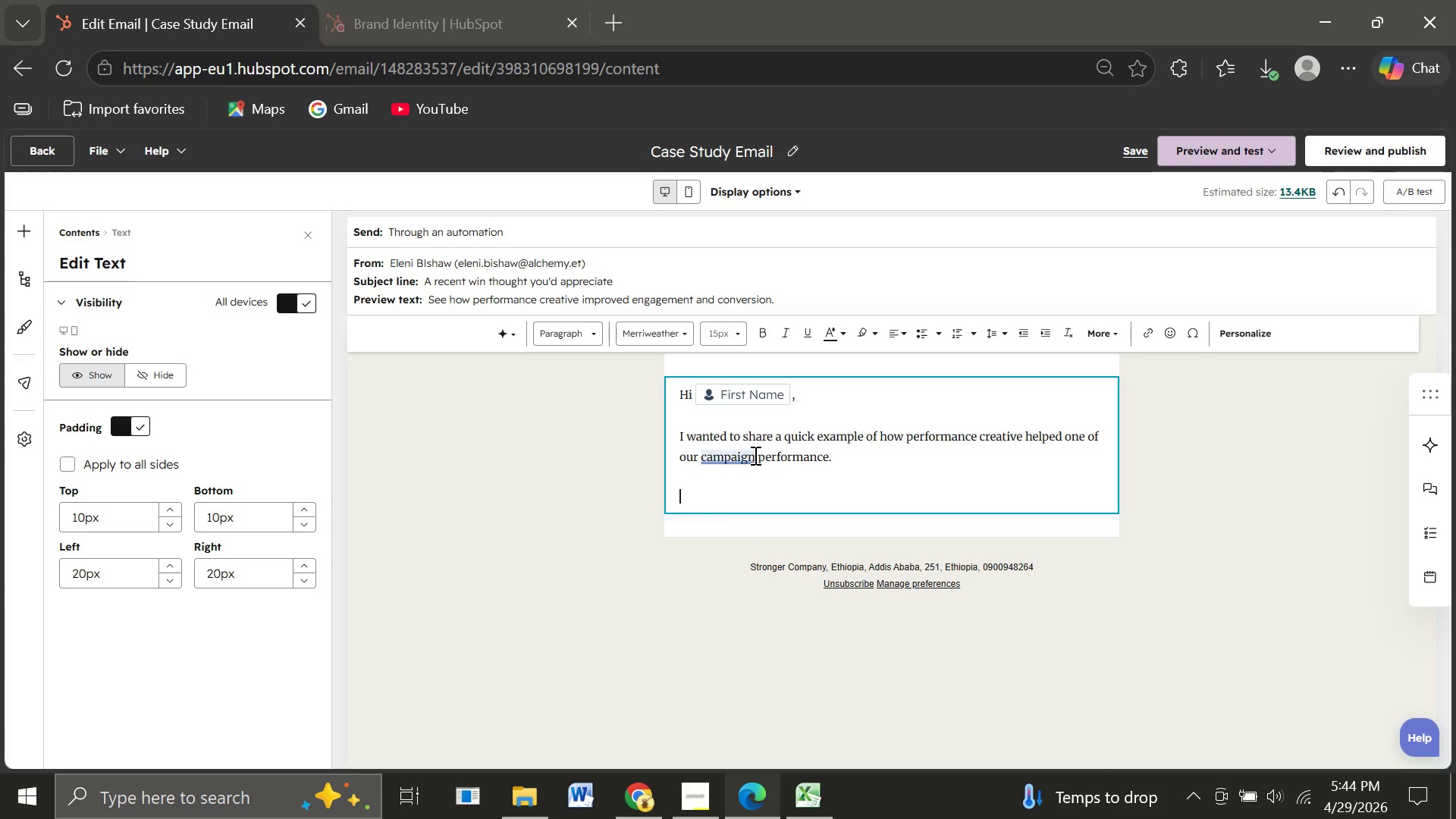 
left_click([754, 455])
 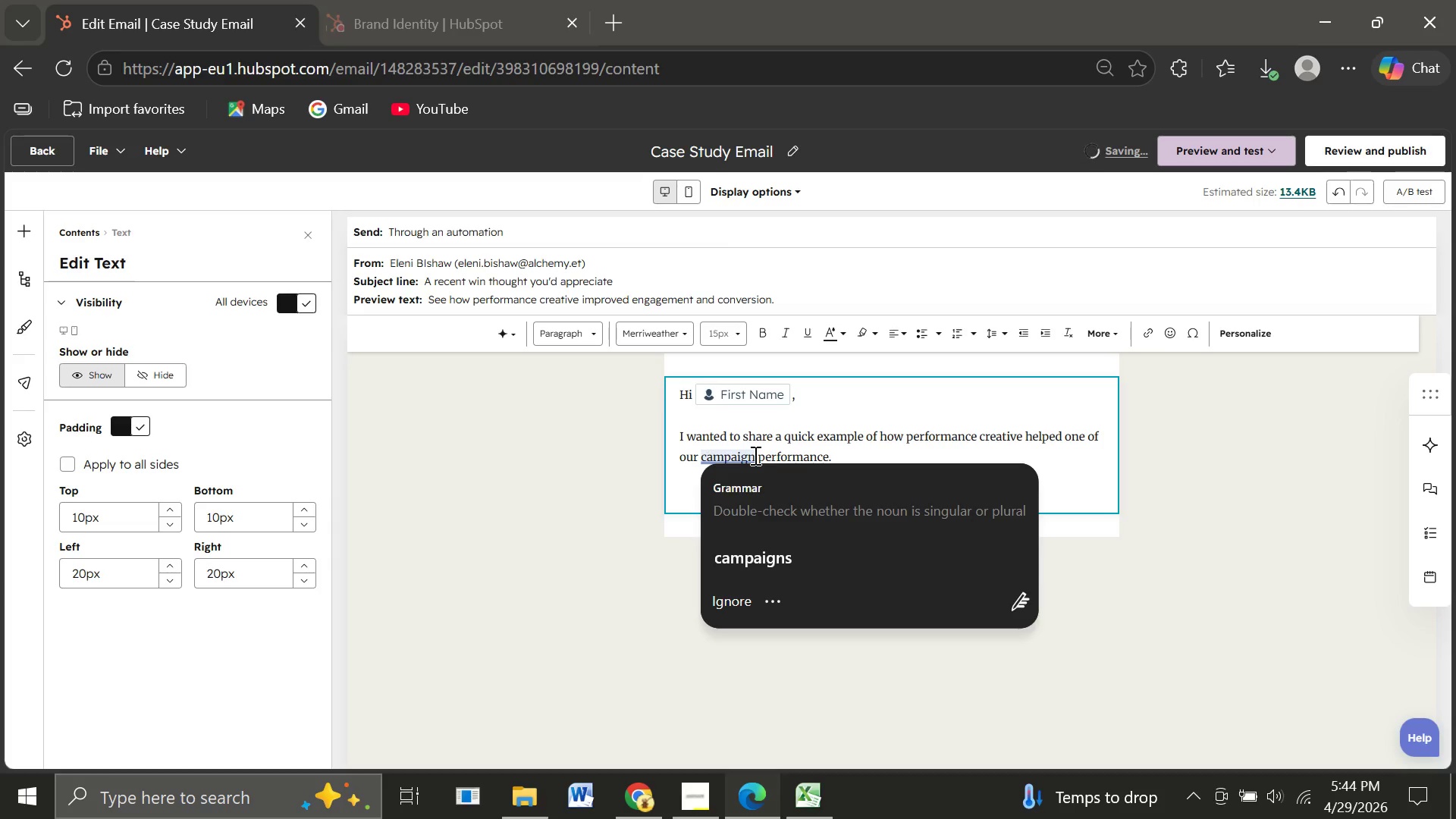 
wait(5.86)
 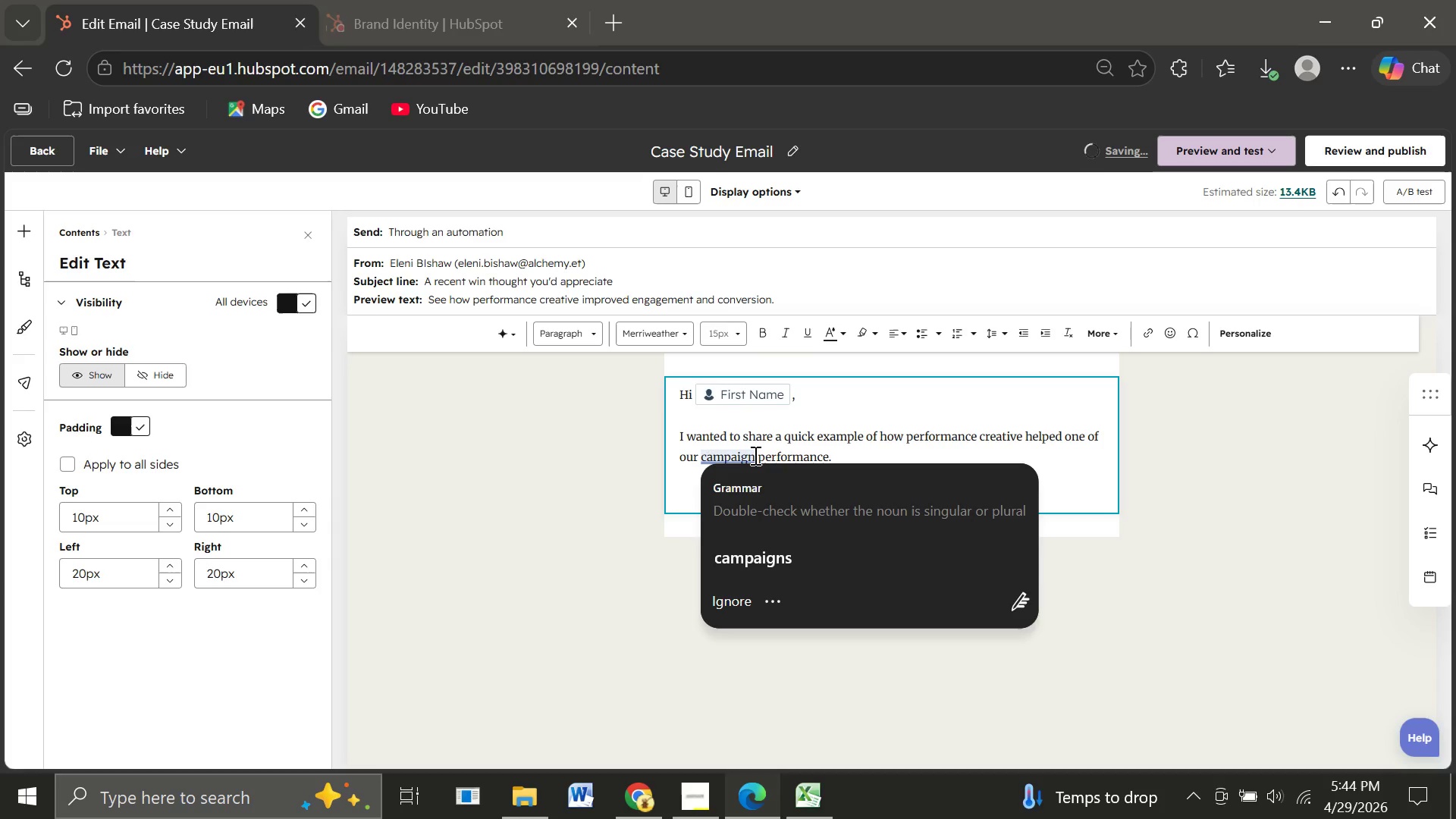 
left_click([783, 551])
 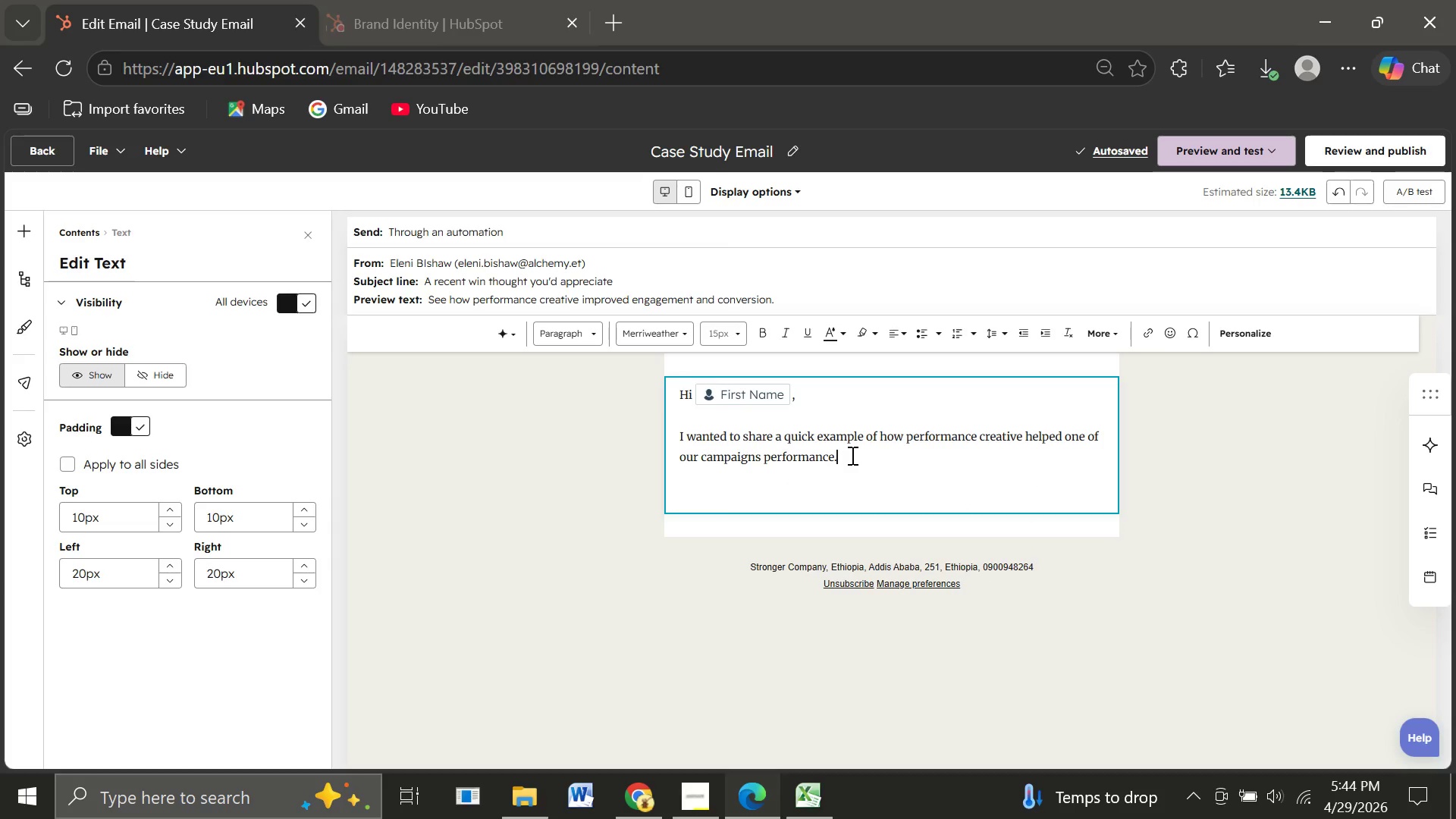 
left_click([851, 455])
 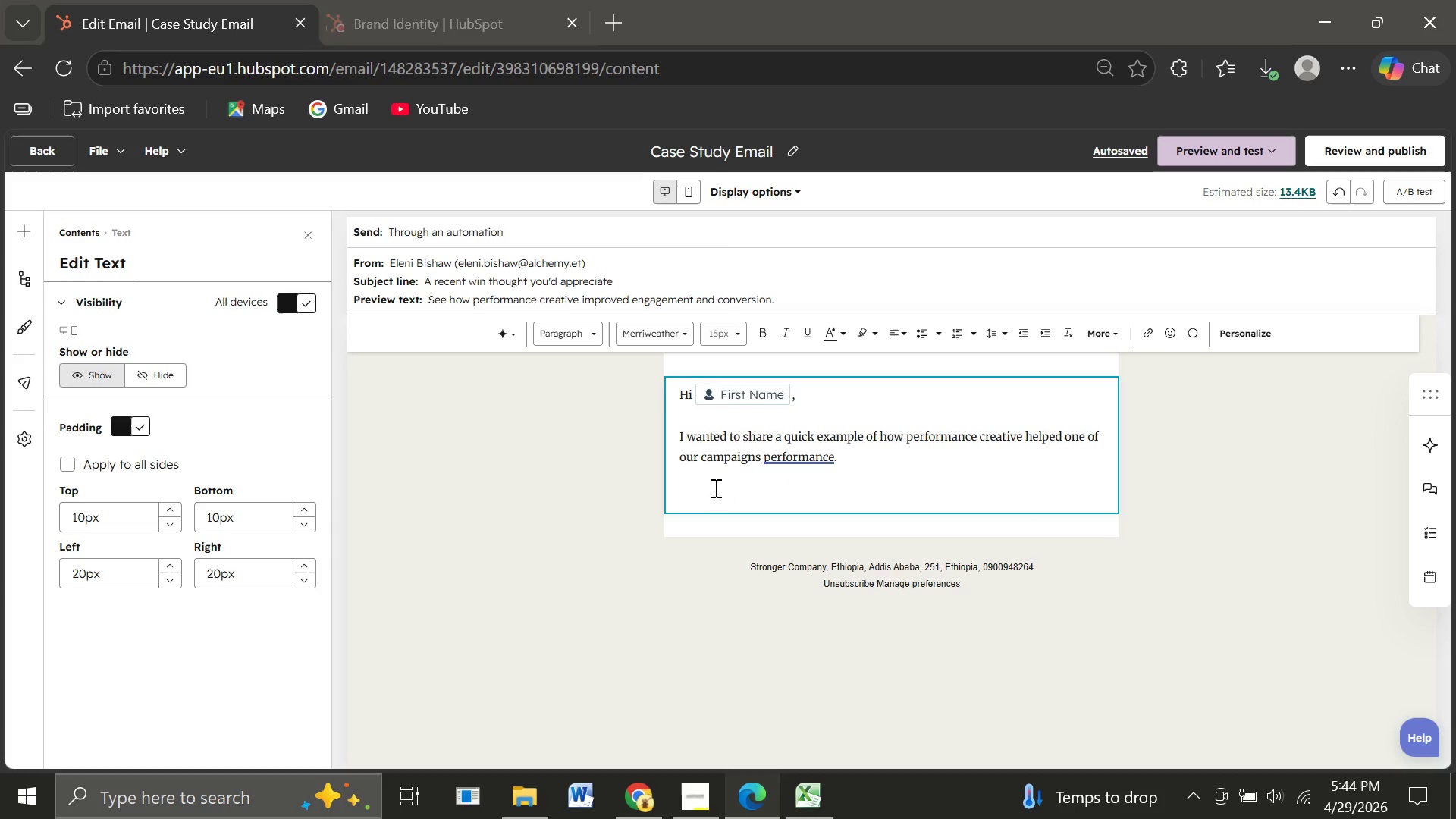 
left_click([692, 482])
 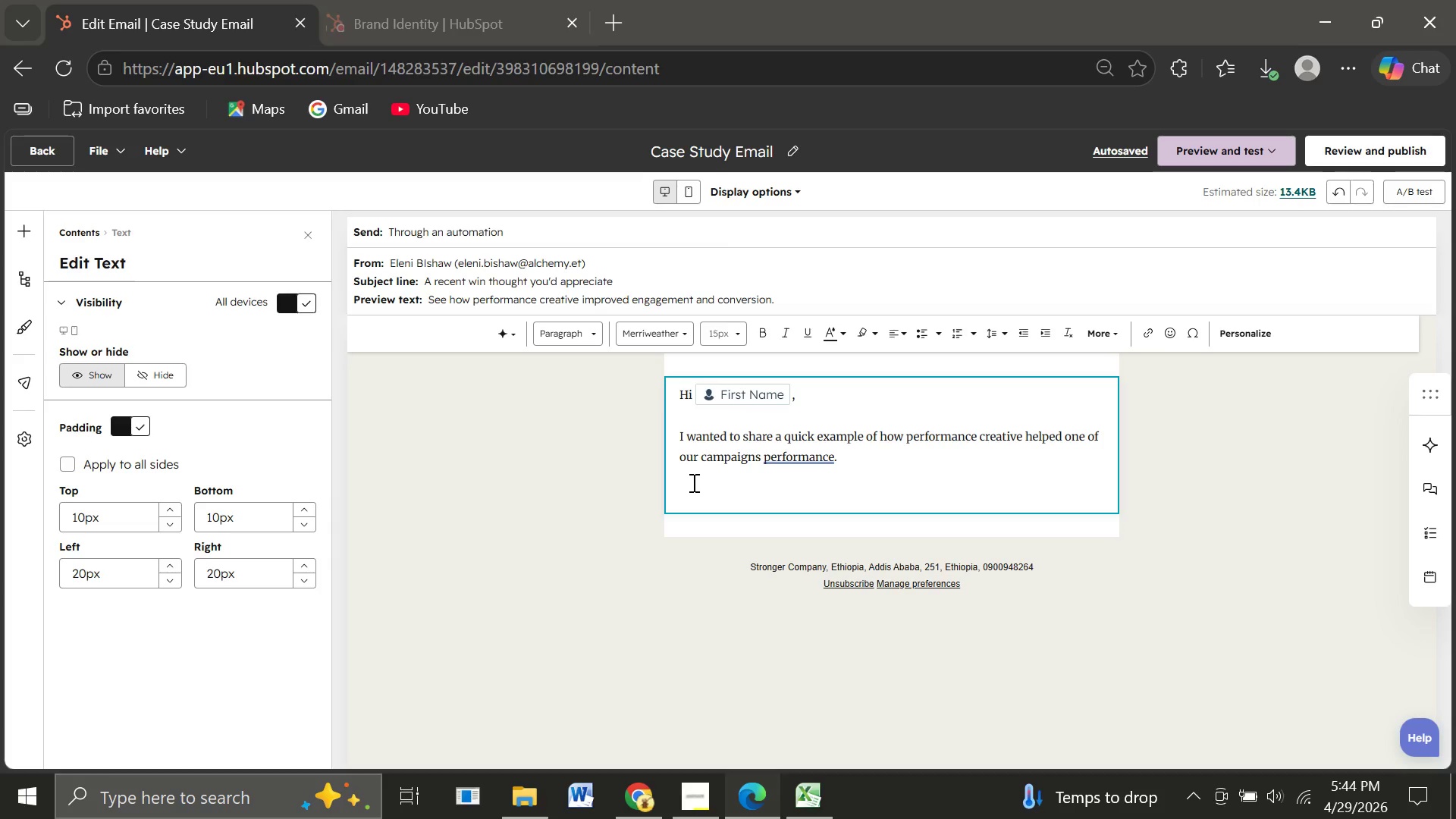 
type(After redesigning their )
 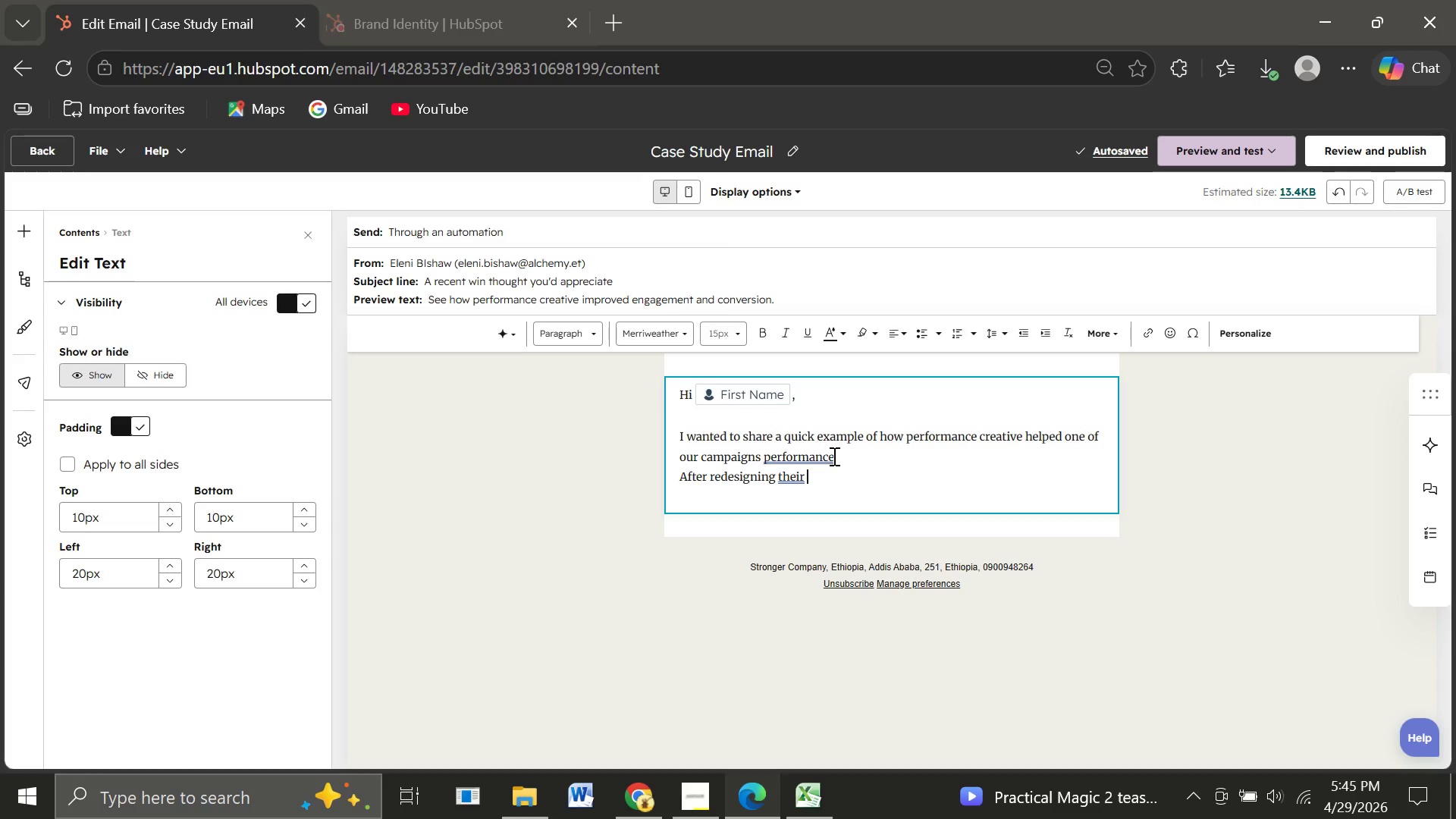 
left_click([832, 456])
 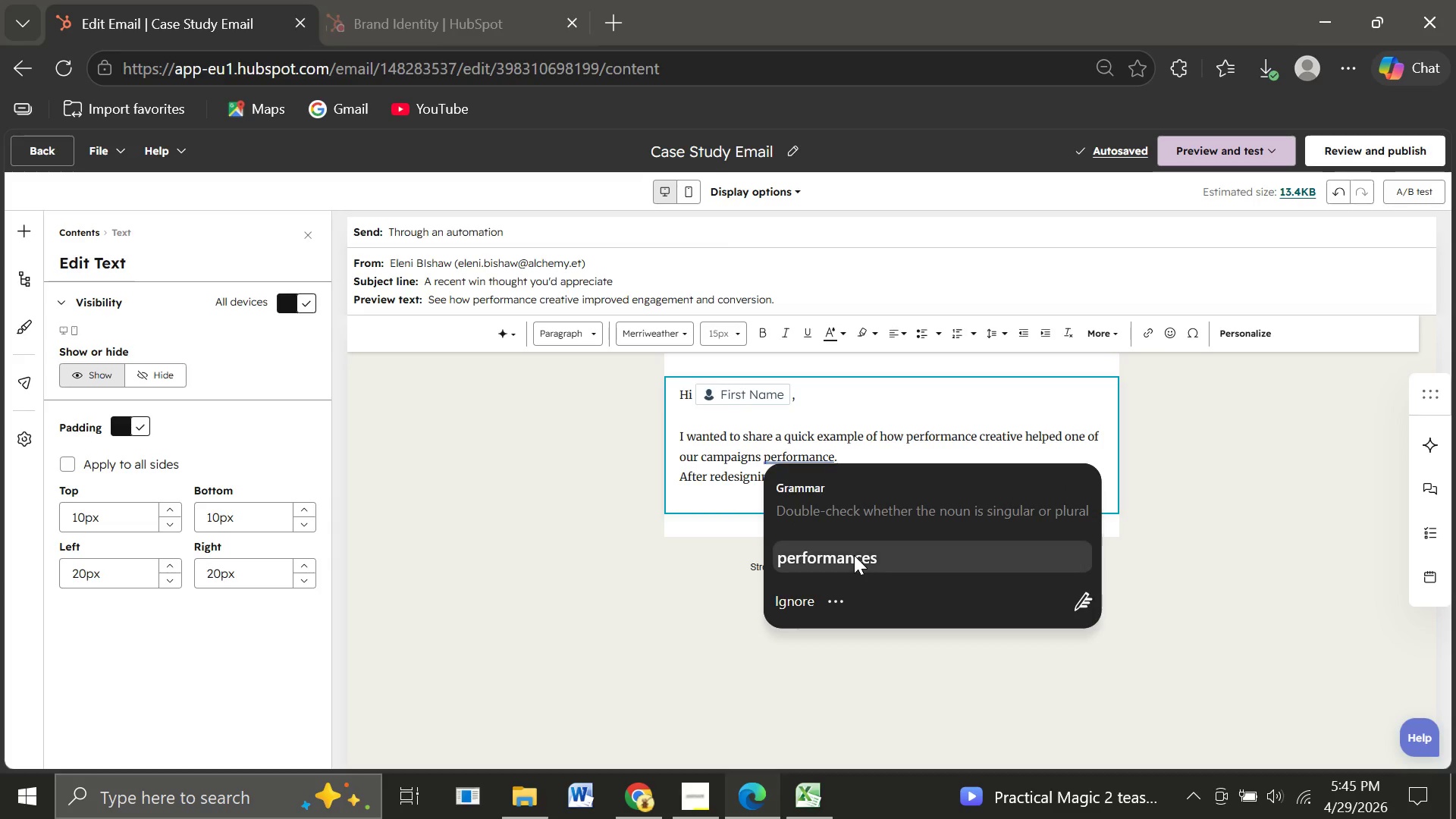 
left_click([854, 555])
 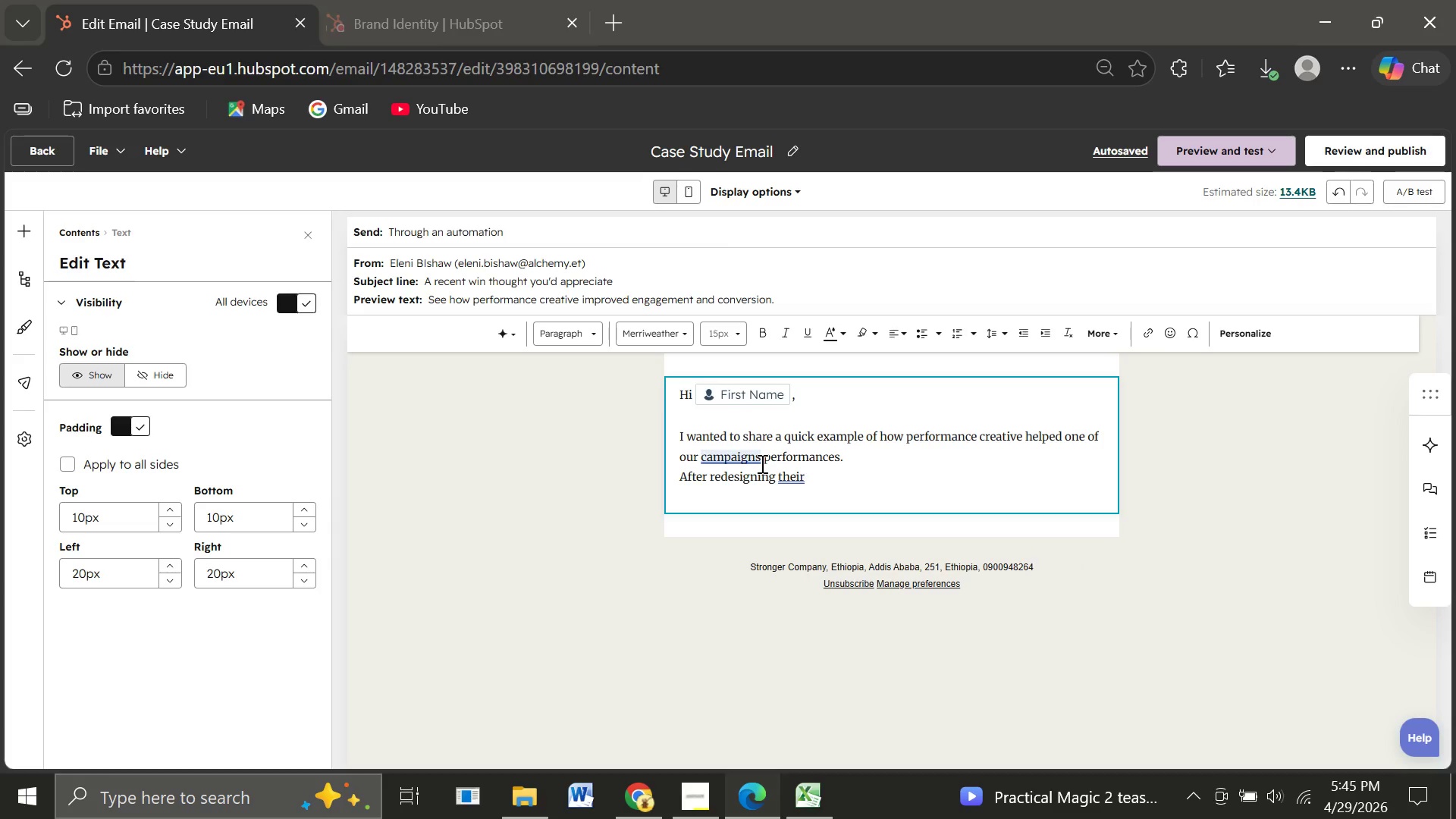 
left_click([761, 460])
 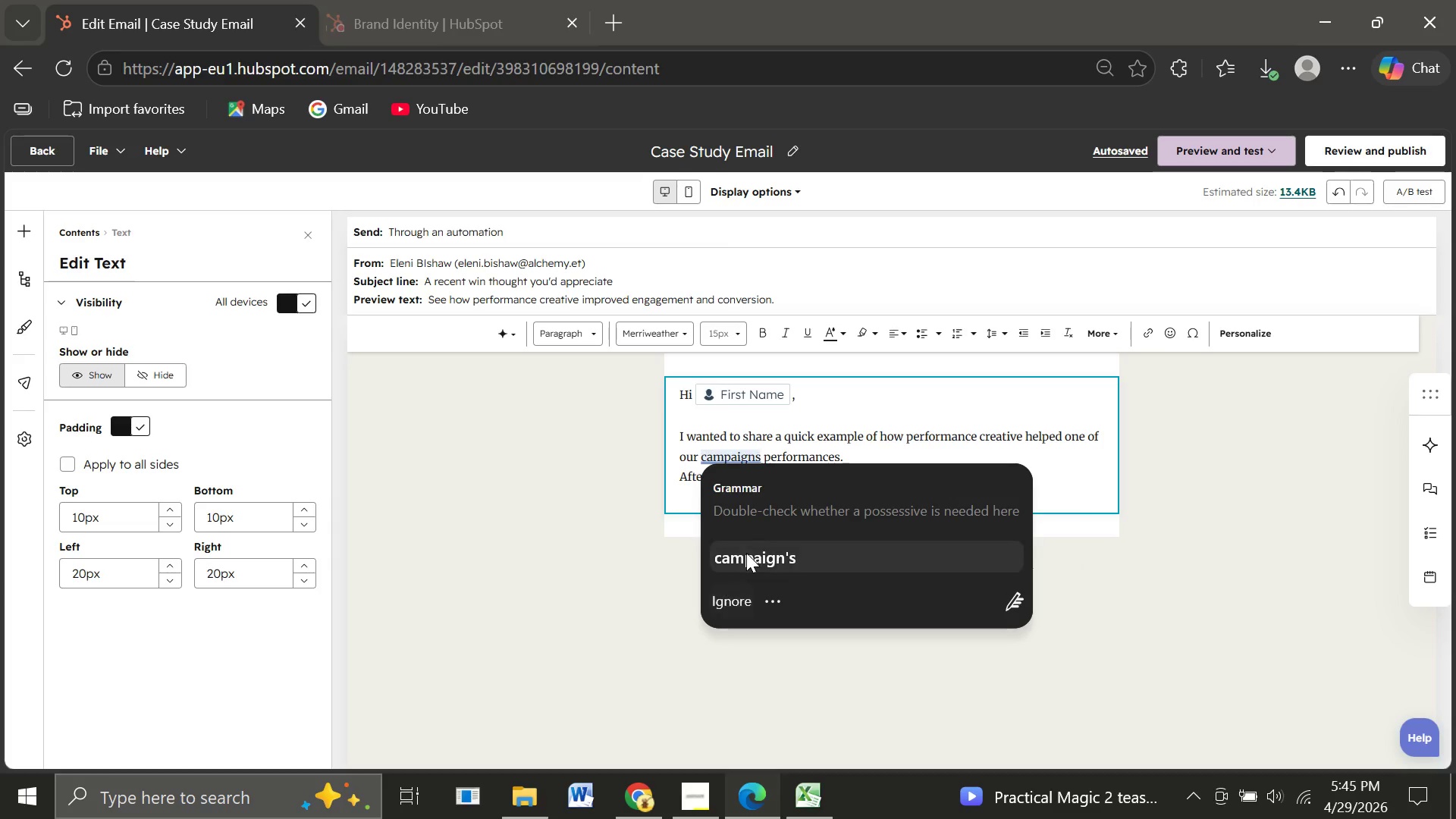 
left_click([746, 553])
 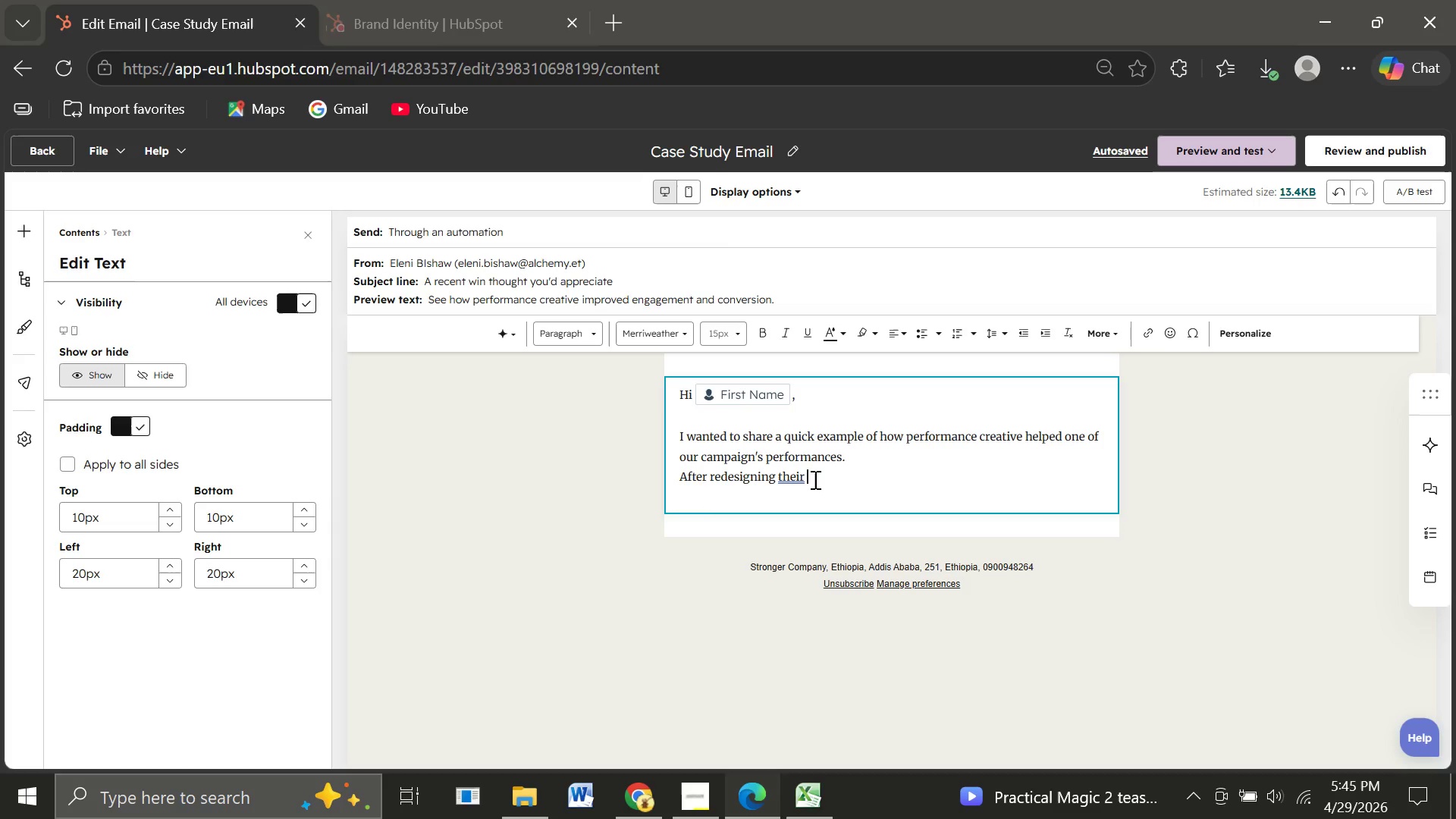 
left_click([814, 479])
 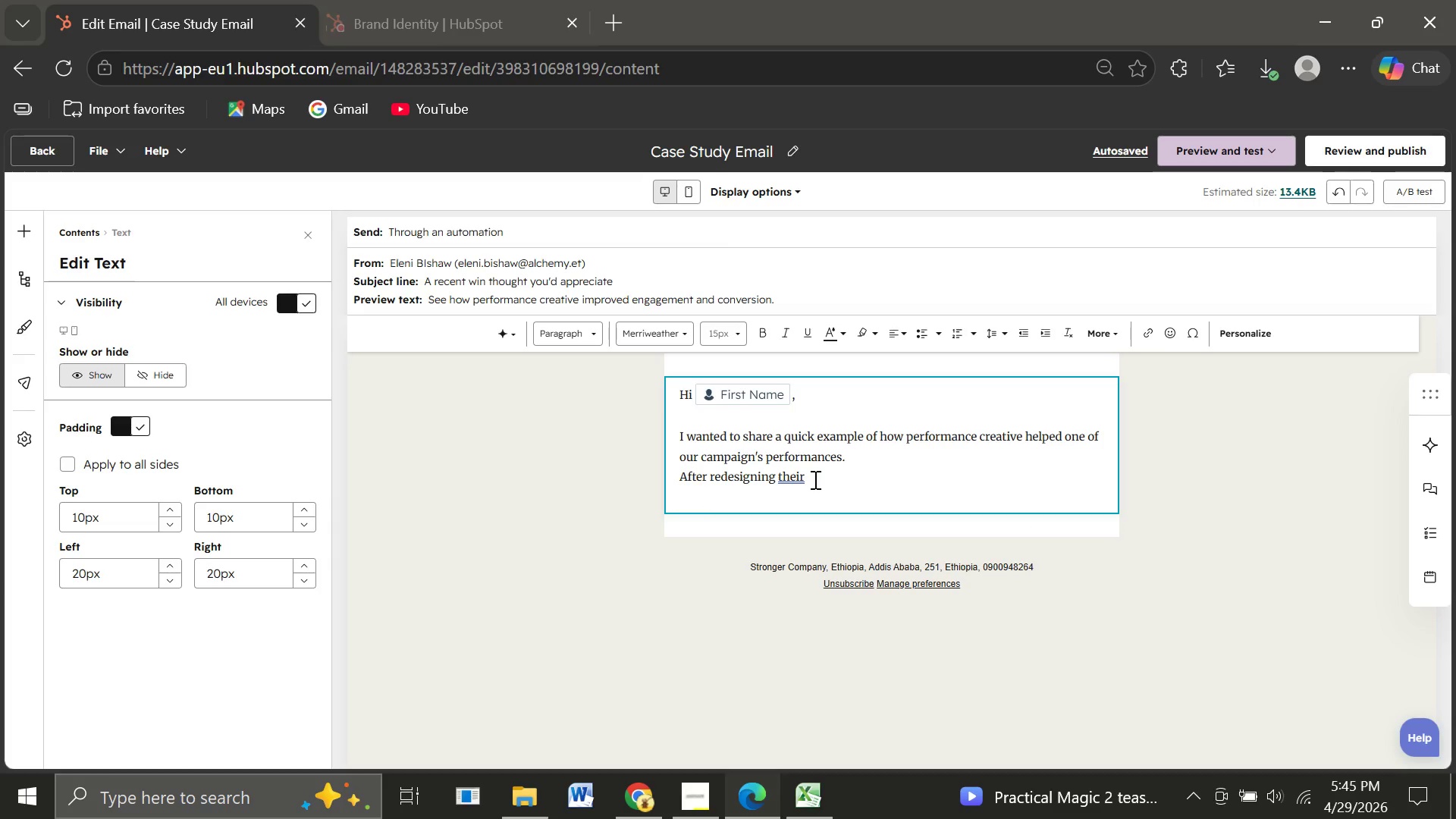 
type(ad creative system and introducing structured testing for video and static assets, the brand)
 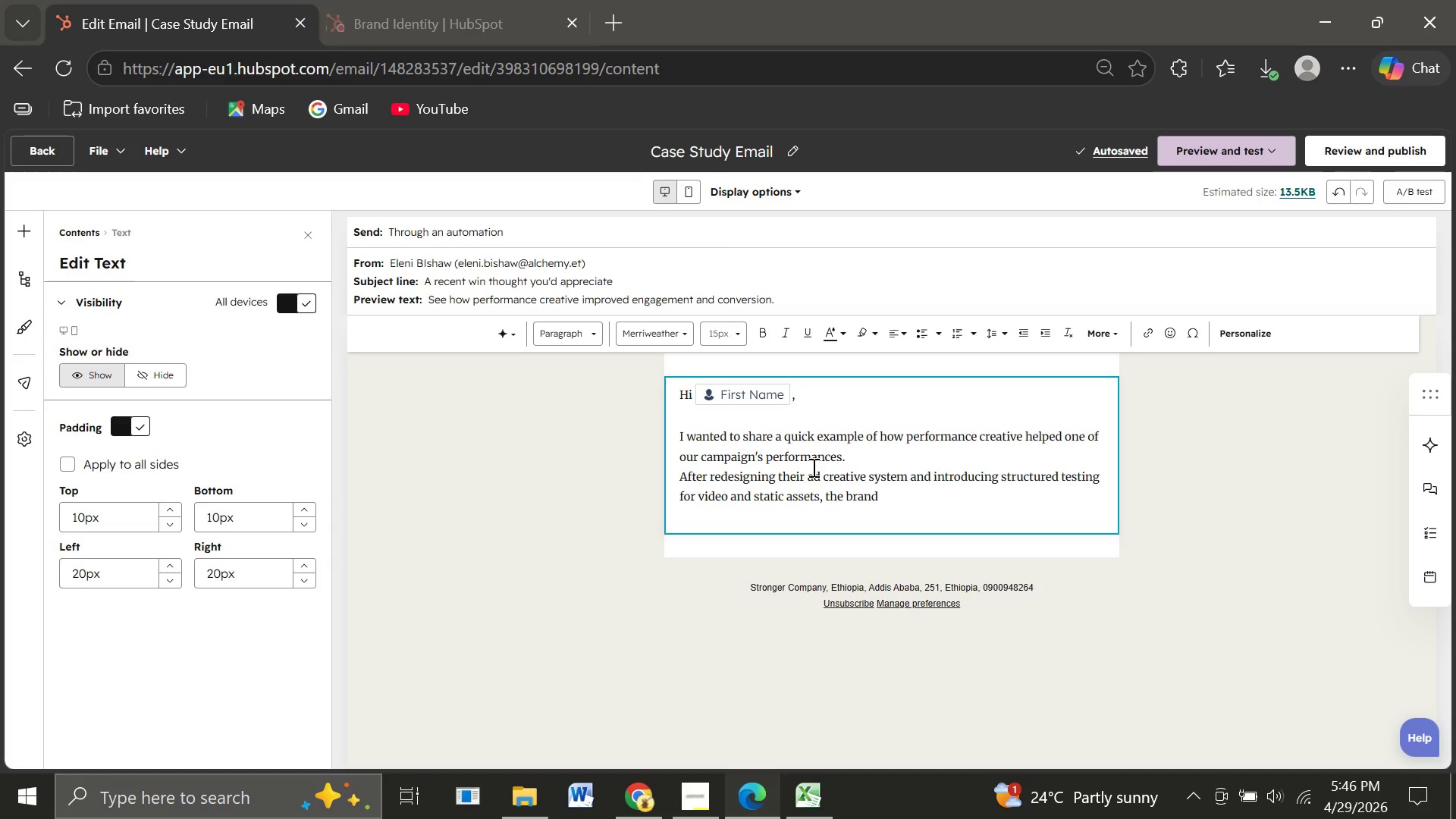 
wait(9.28)
 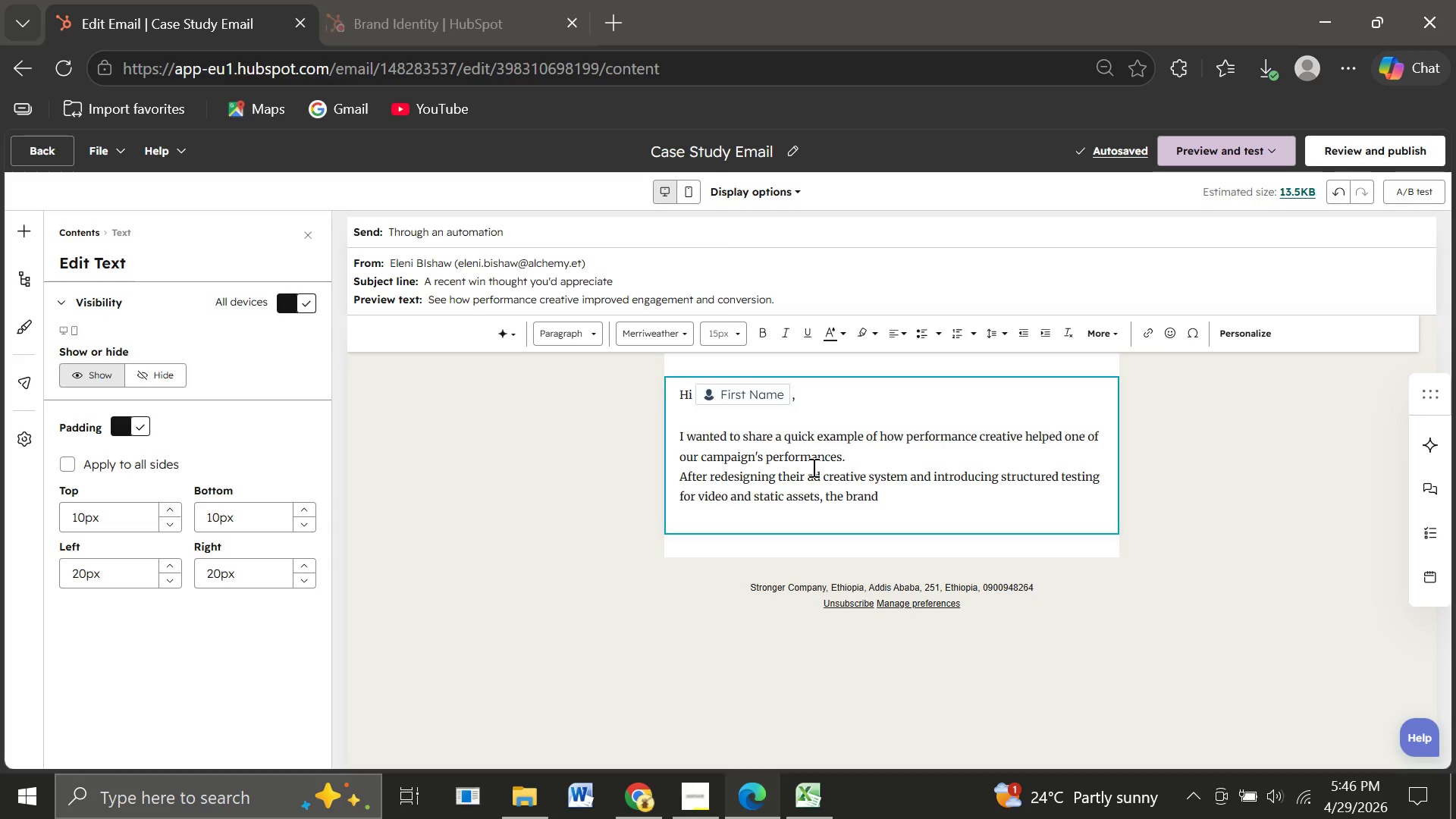 
key(Space)
 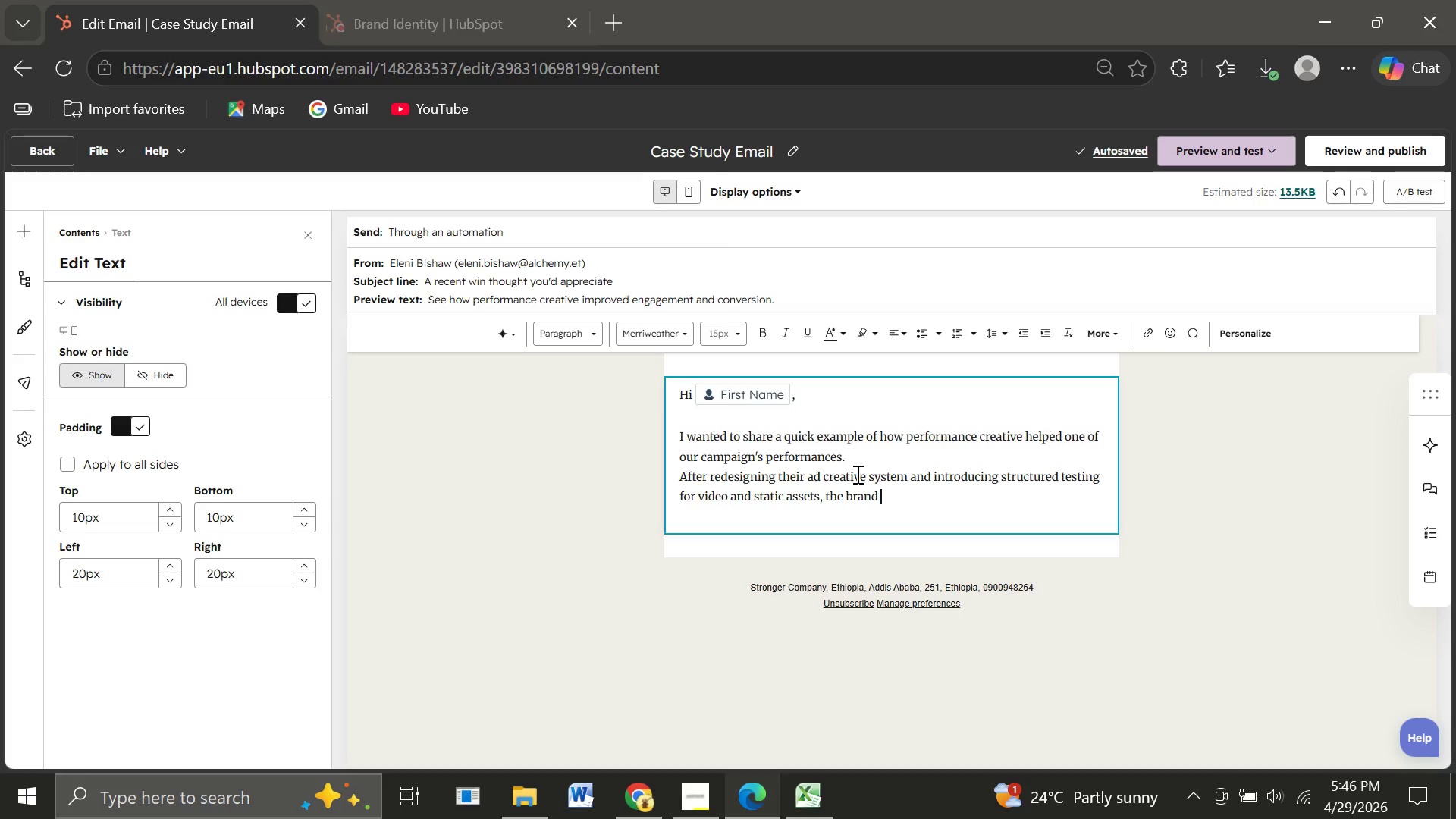 
wait(6.97)
 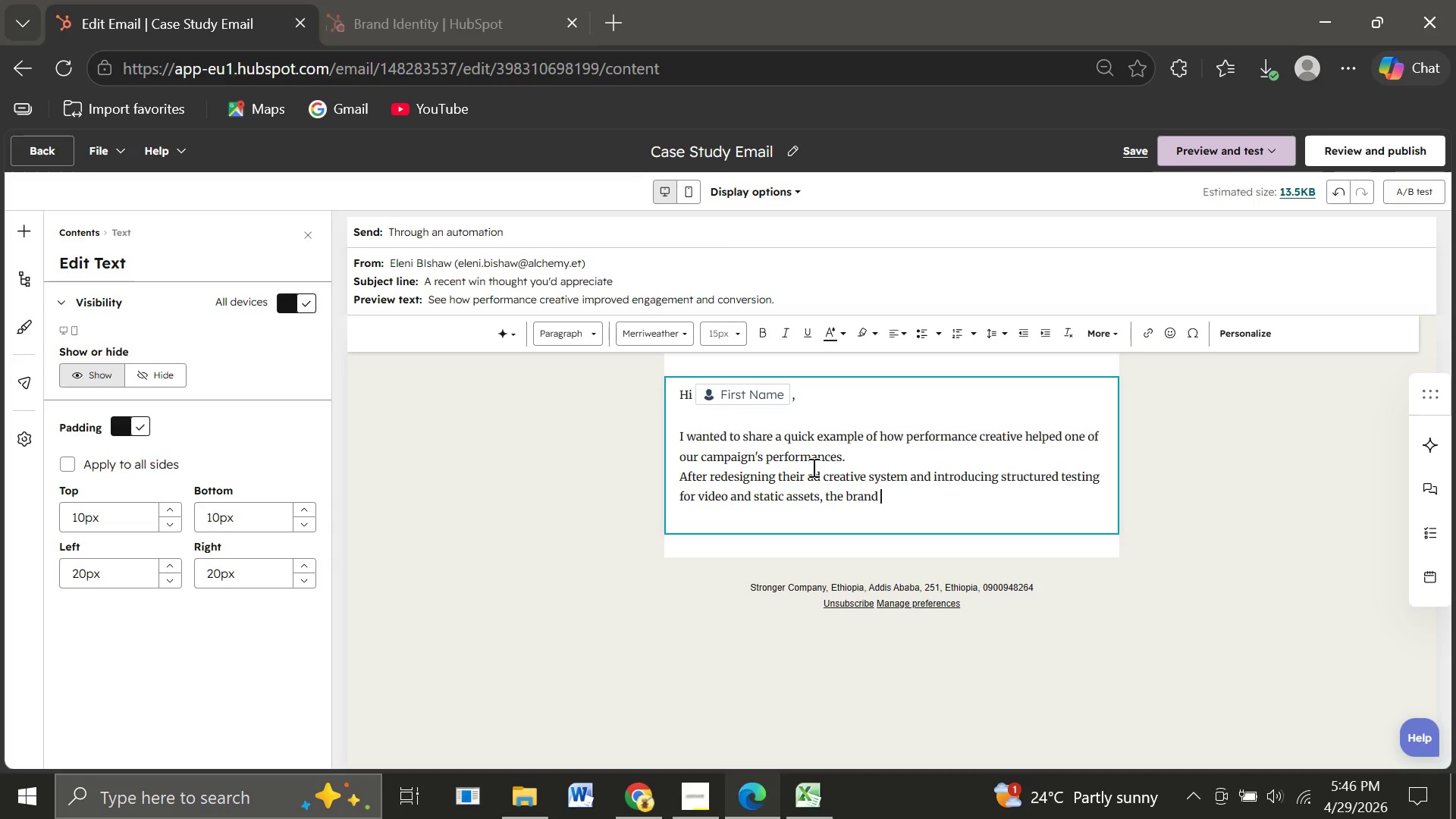 
type(achieved:)
 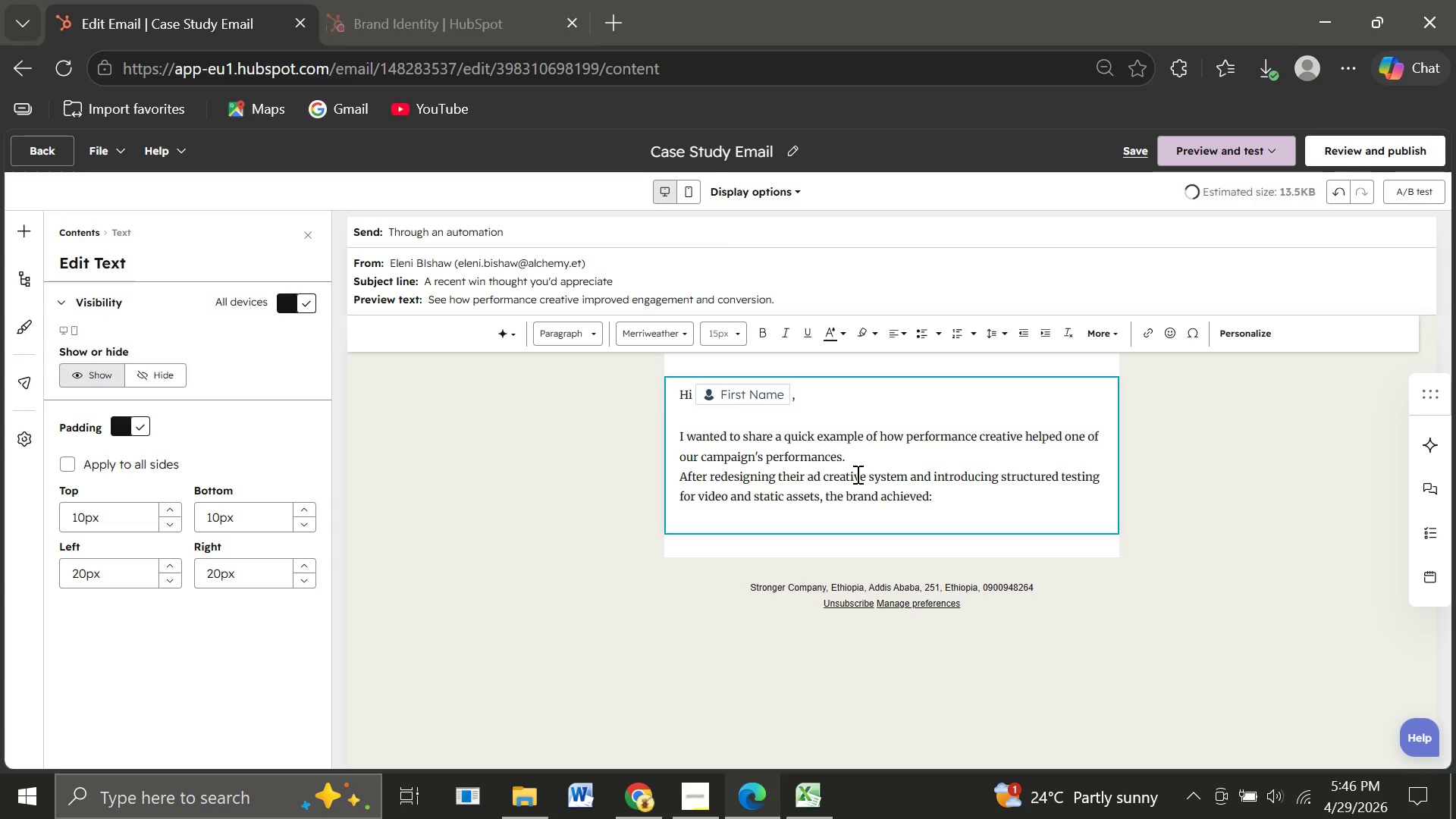 
key(Enter)
 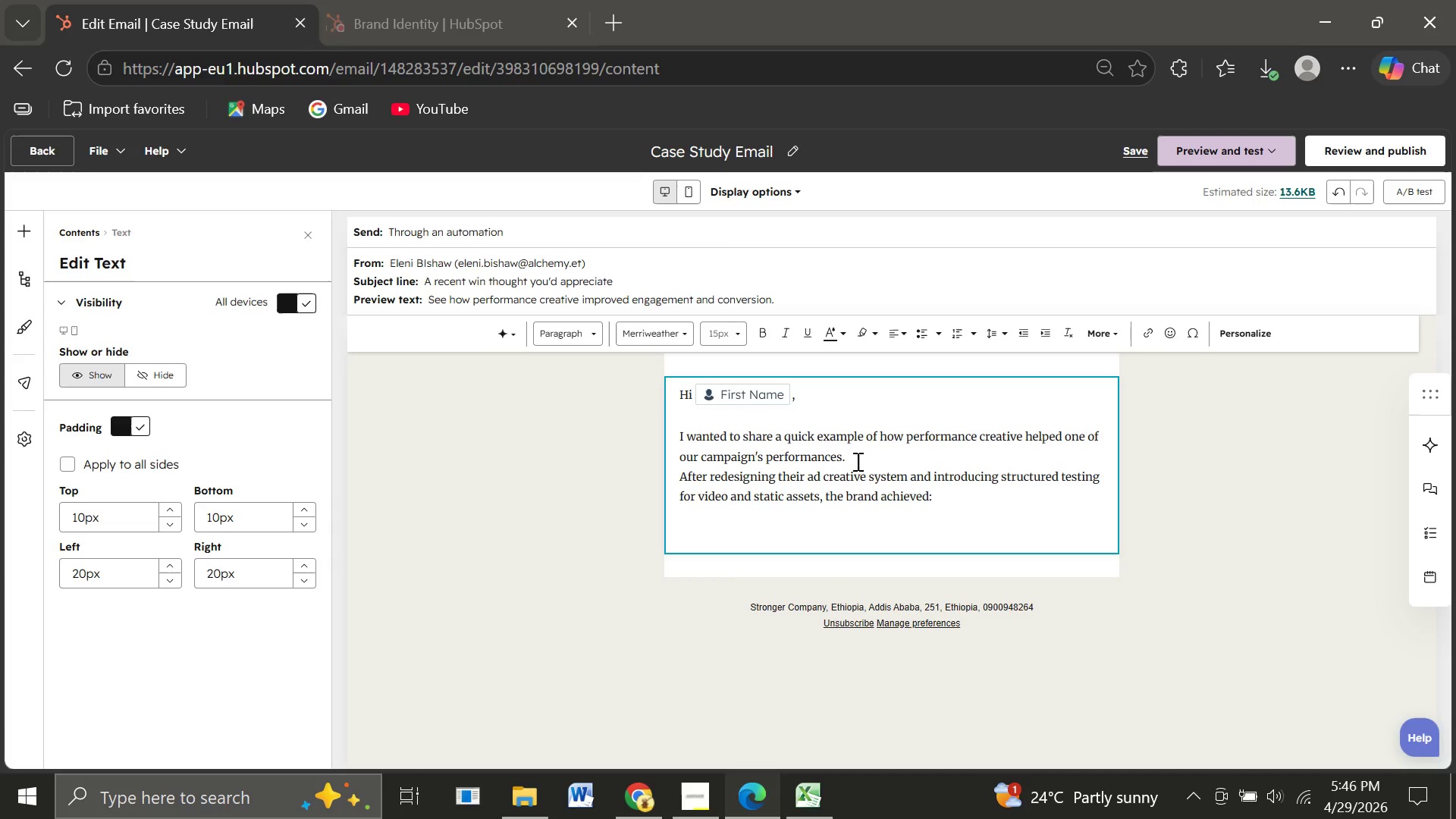 
left_click([856, 461])
 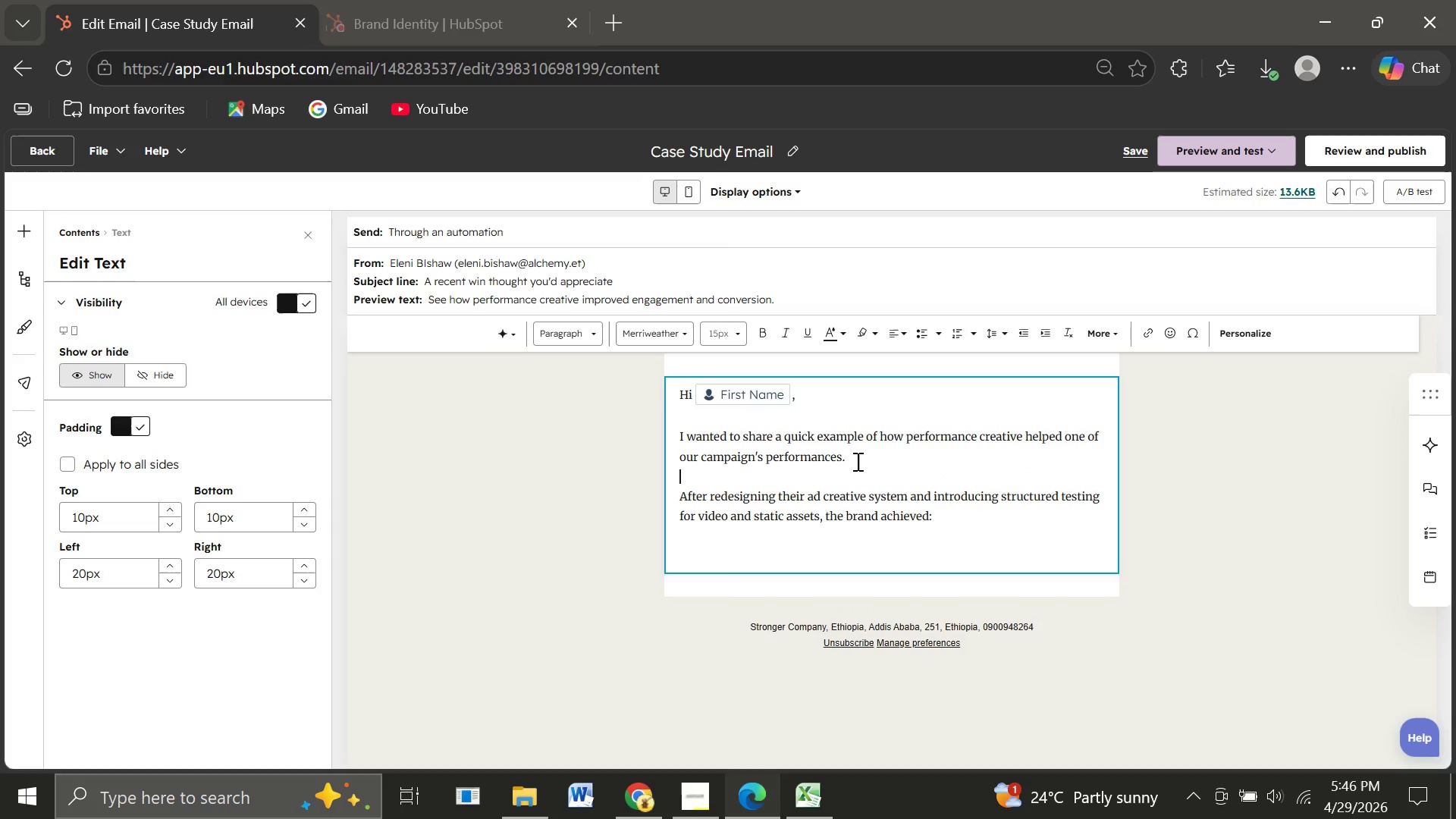 
key(Enter)
 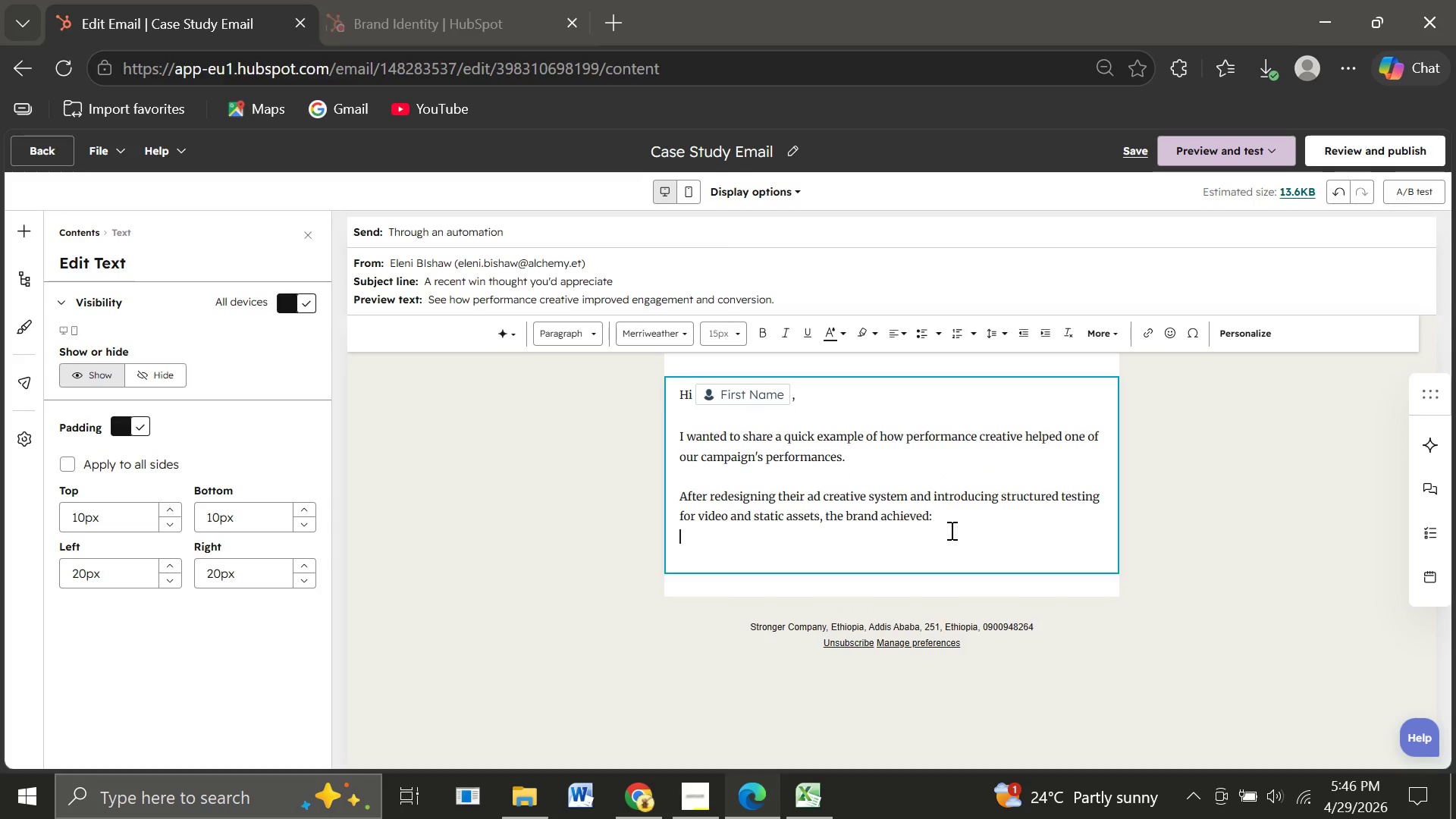 
left_click([950, 530])
 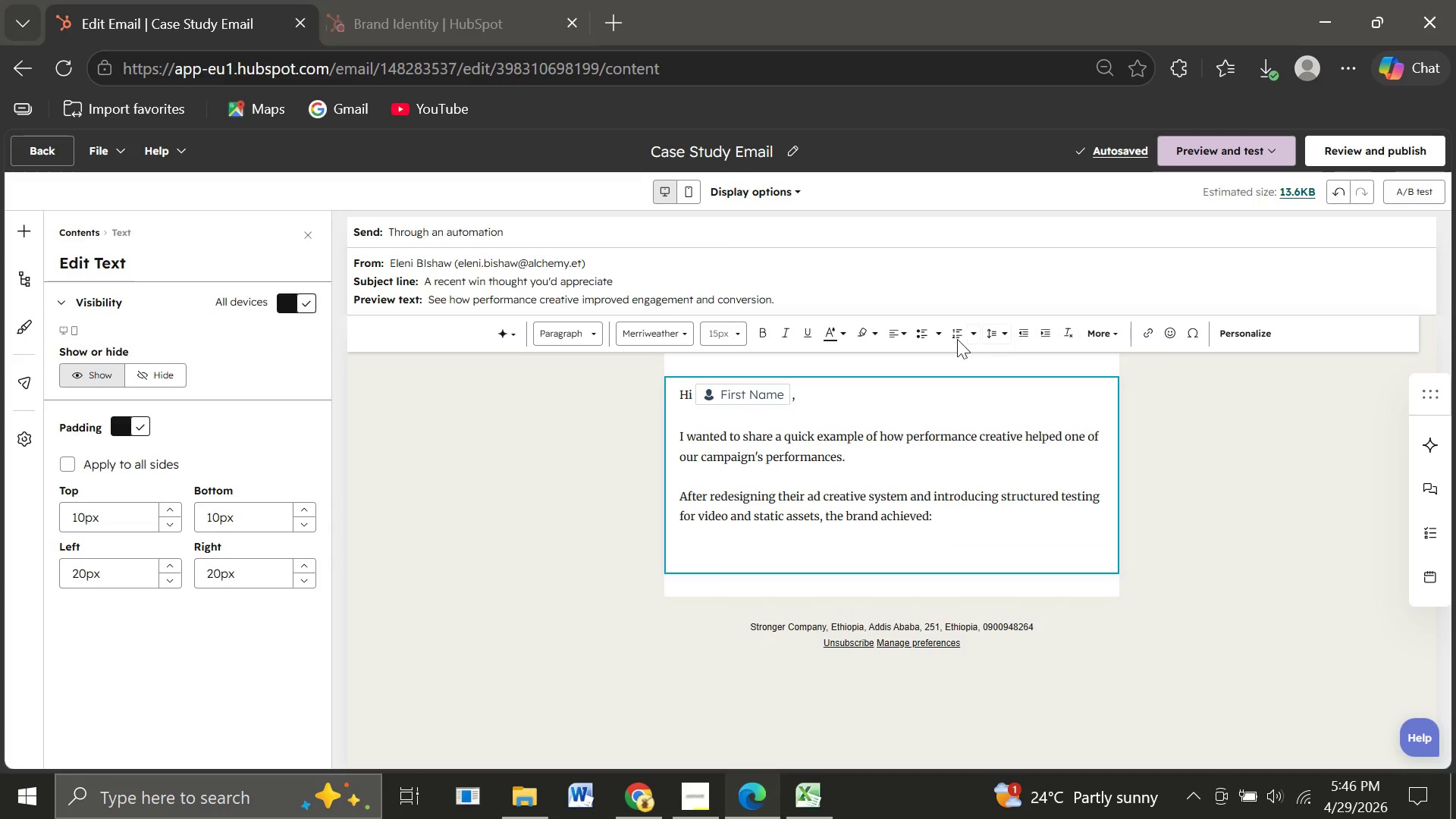 
left_click([918, 335])
 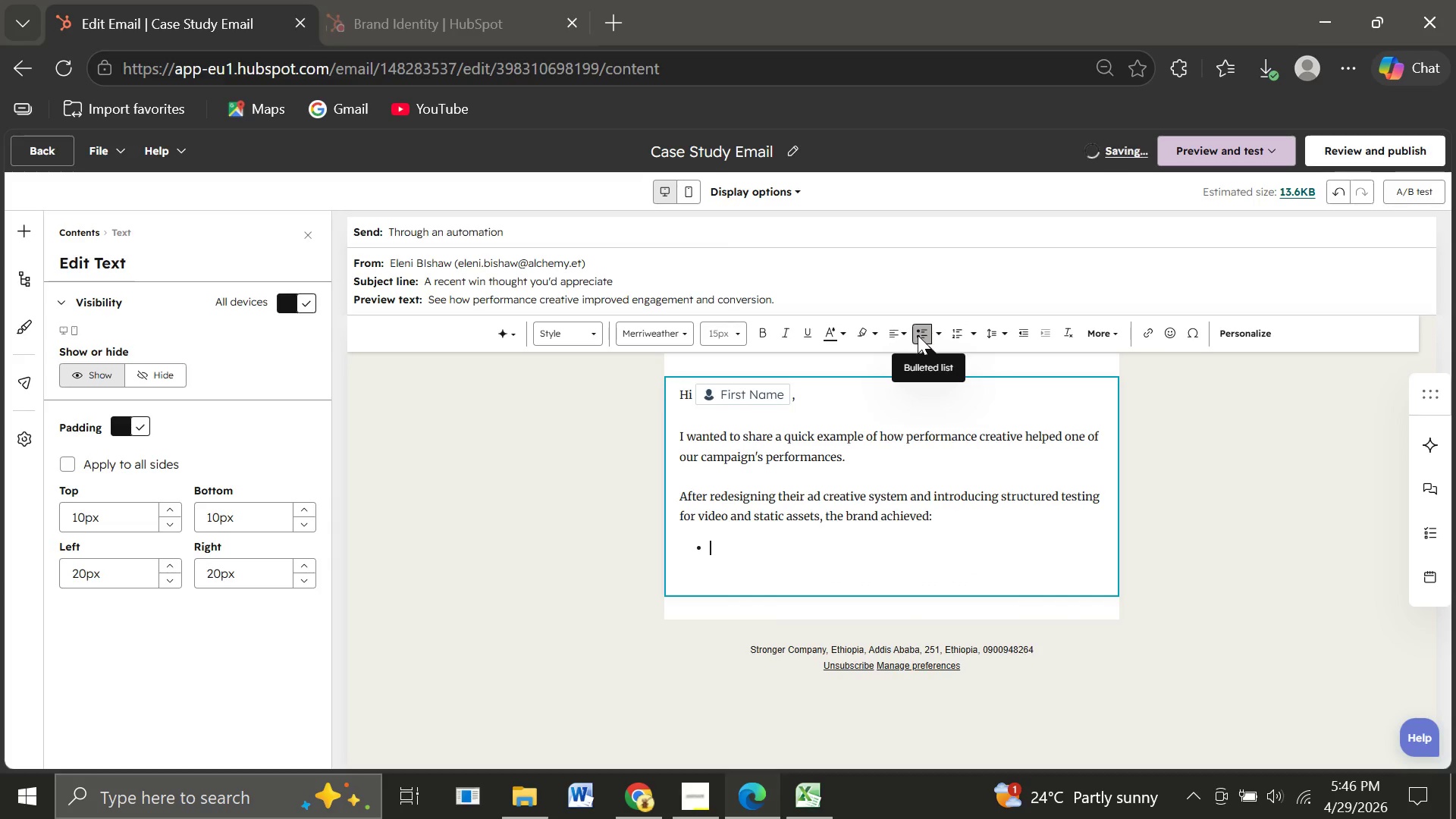 
type(Higher enf)
key(Backspace)
type(gagement )
 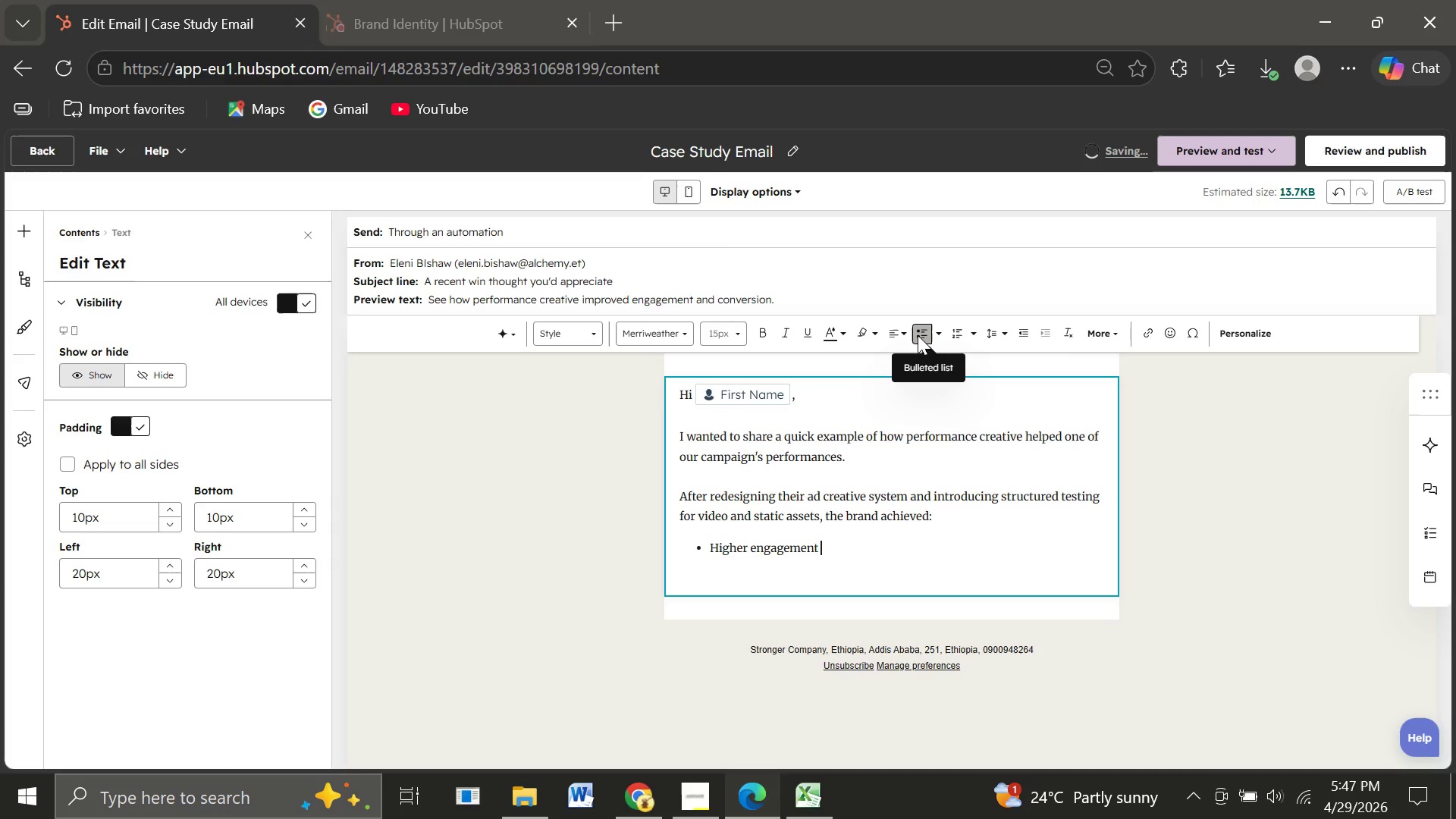 
type(rates )
 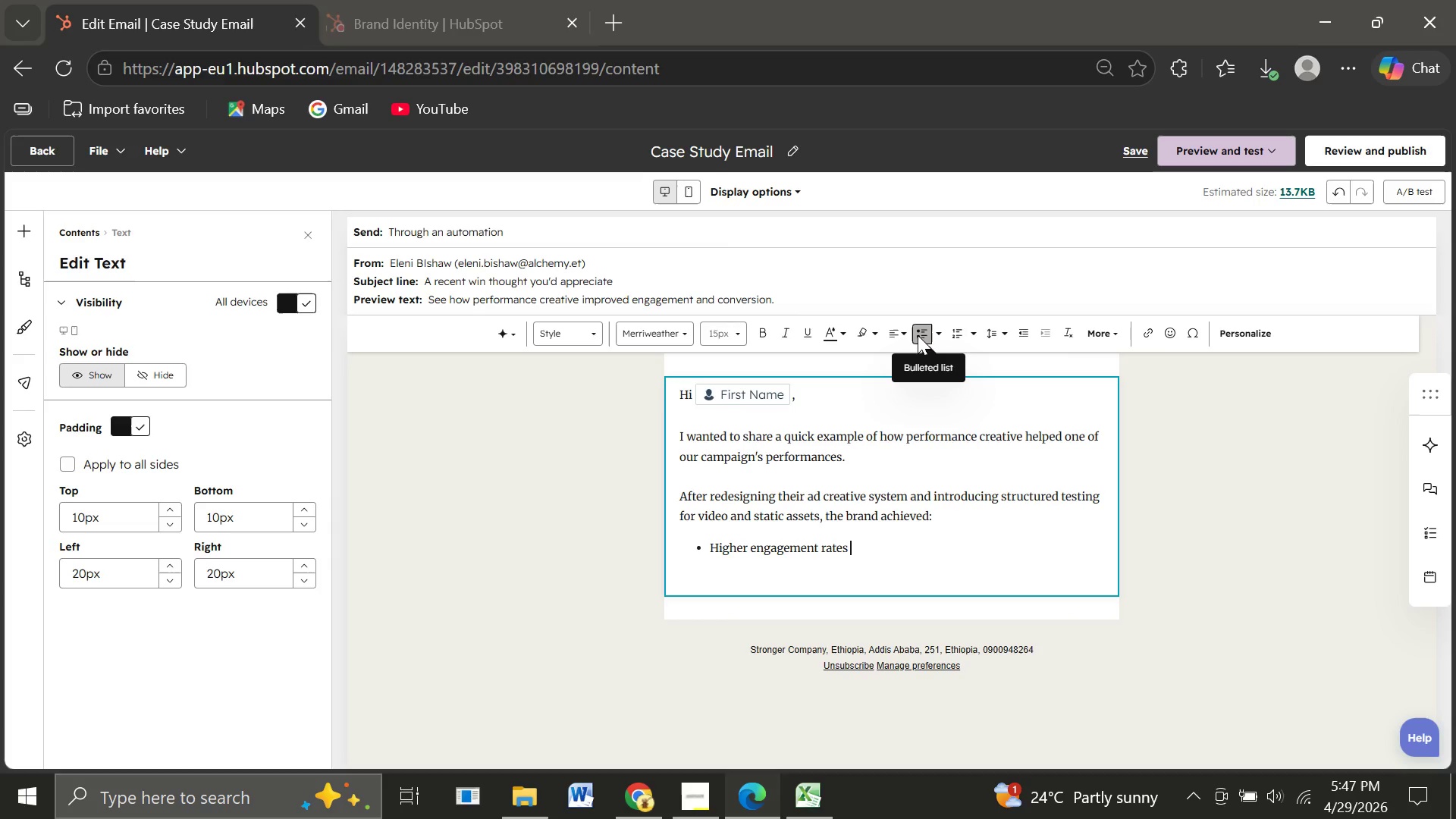 
key(Enter)
 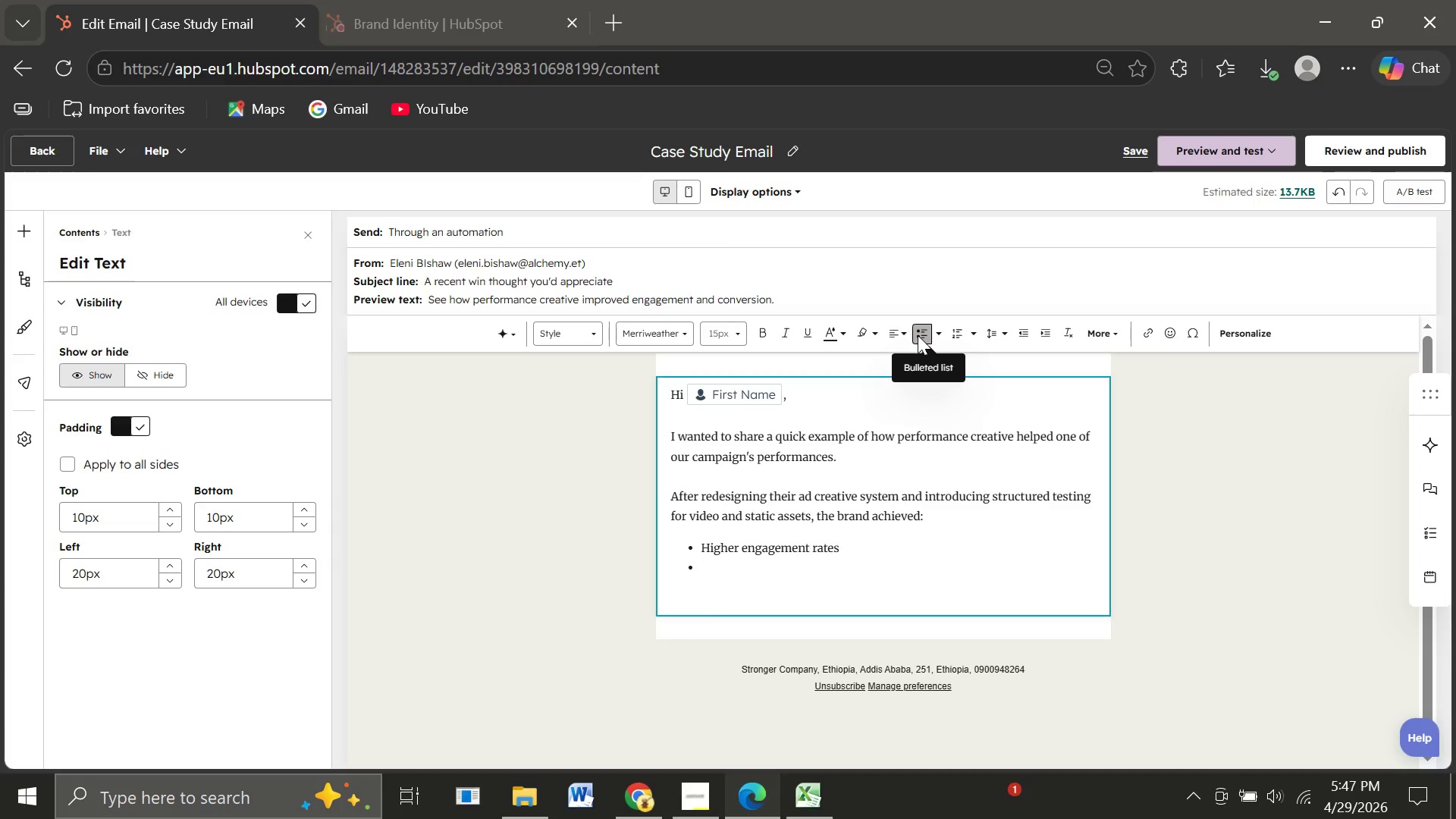 
type(Lower acqisition costs)
 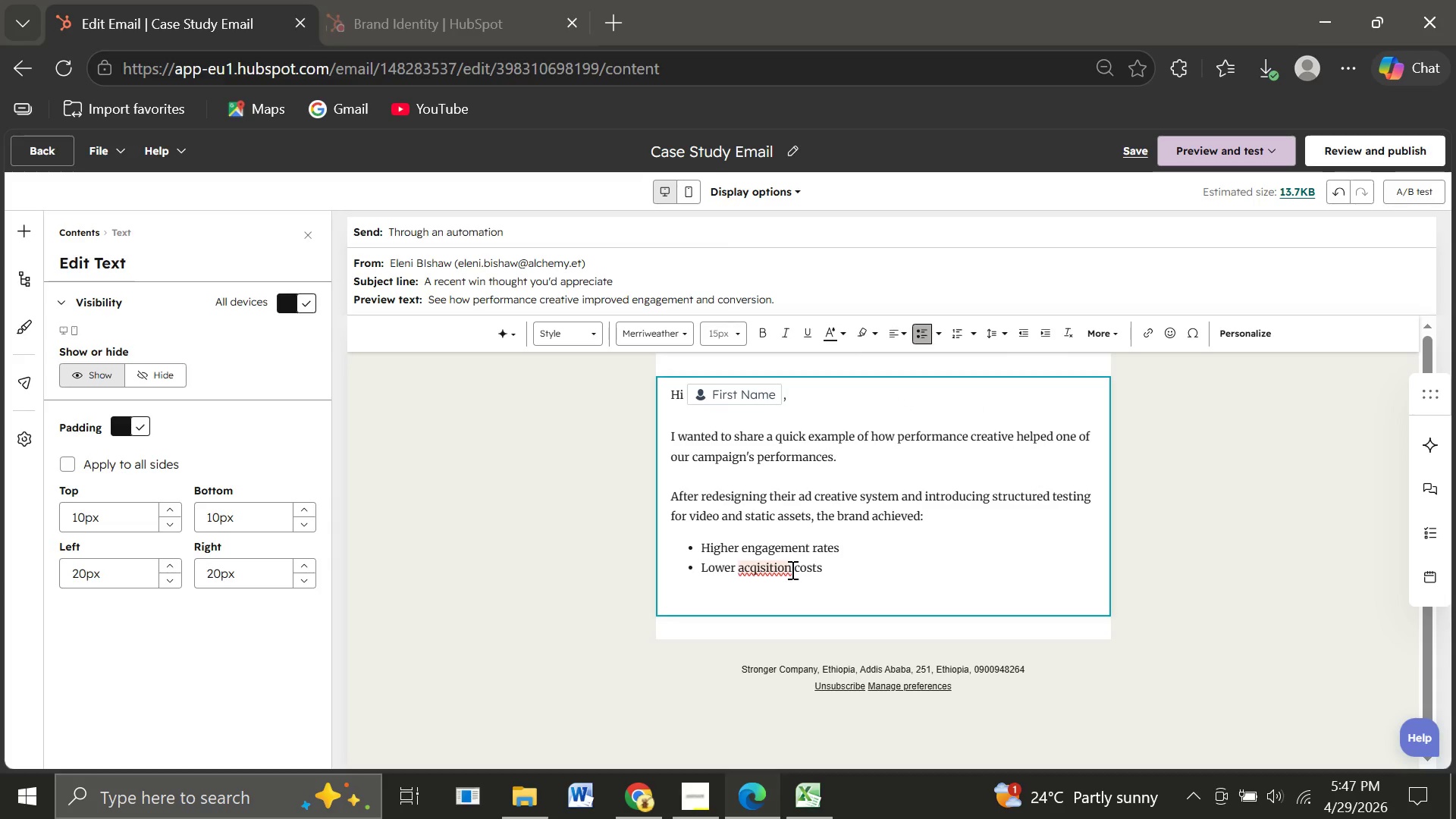 
left_click([791, 570])
 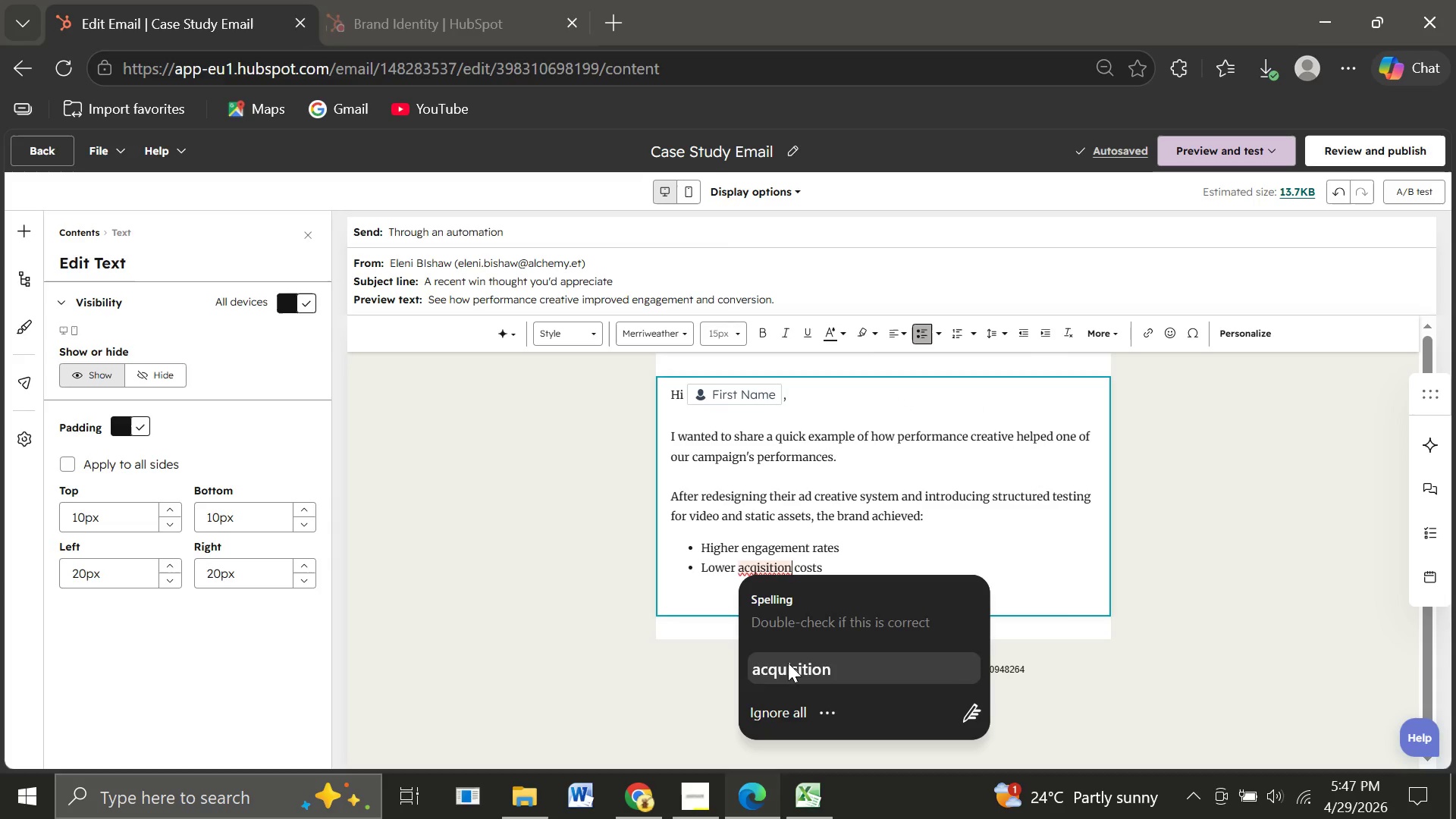 
left_click([788, 663])
 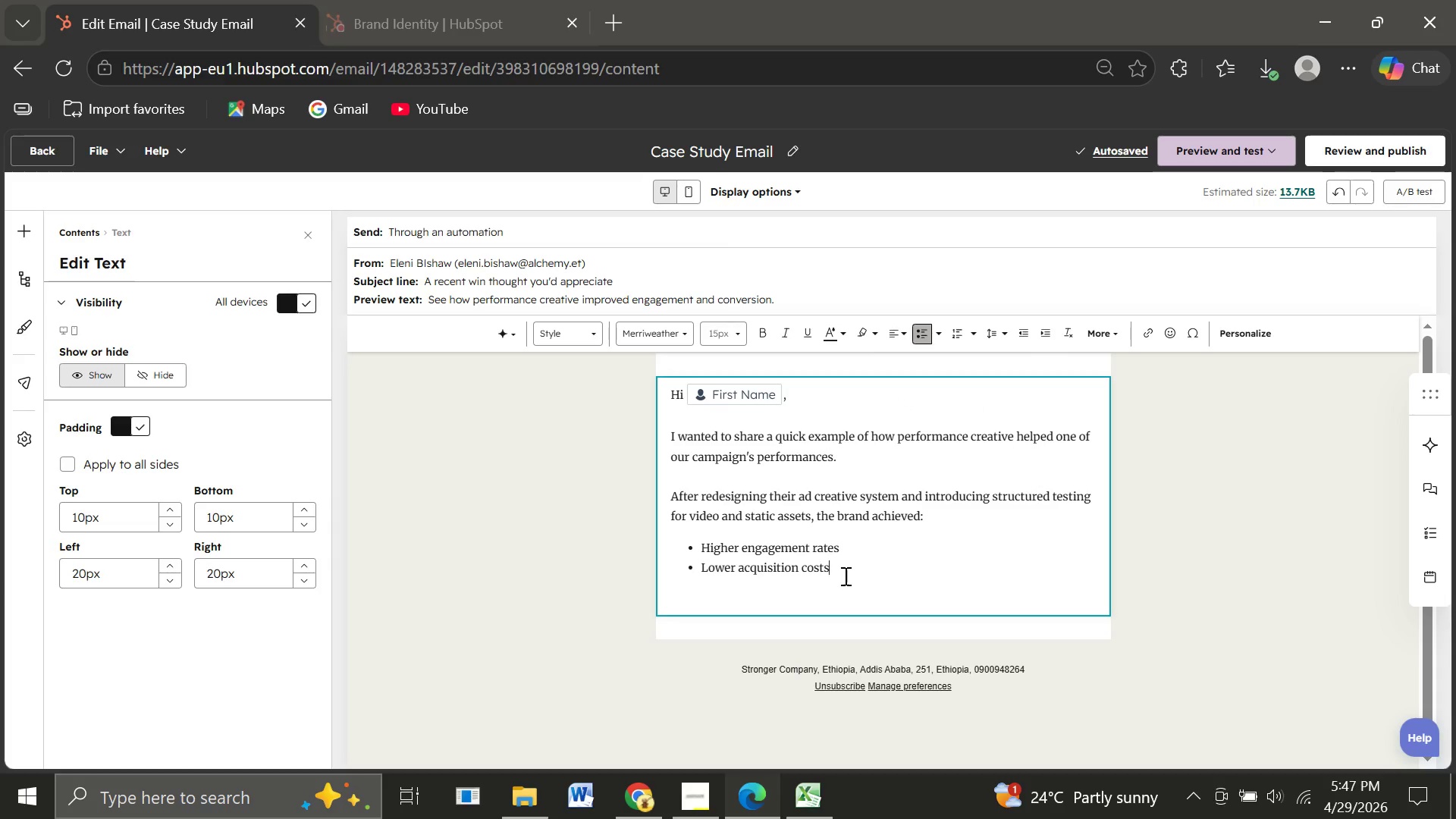 
left_click([844, 576])
 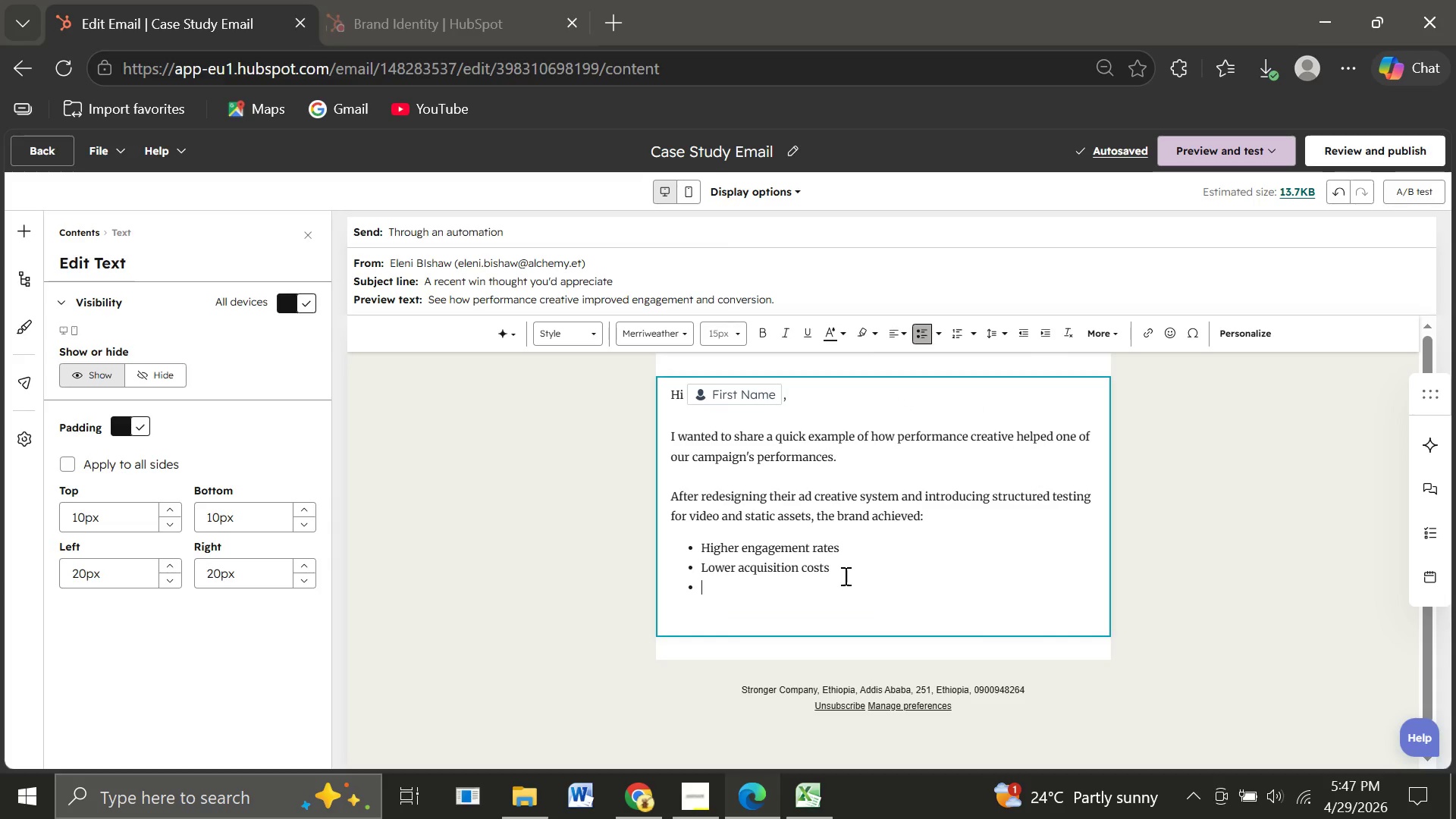 
key(Enter)
 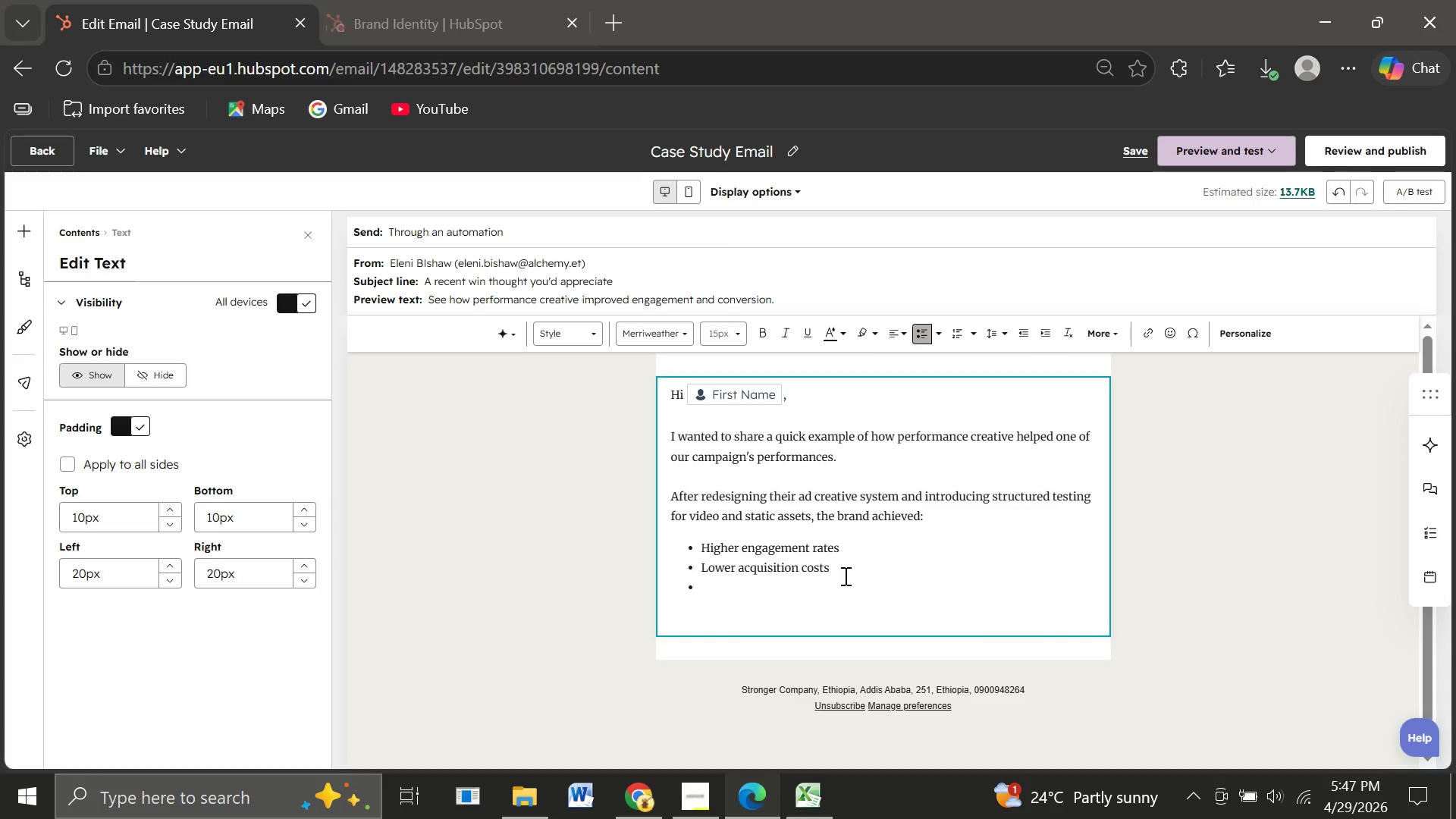 
type(Improved R)
 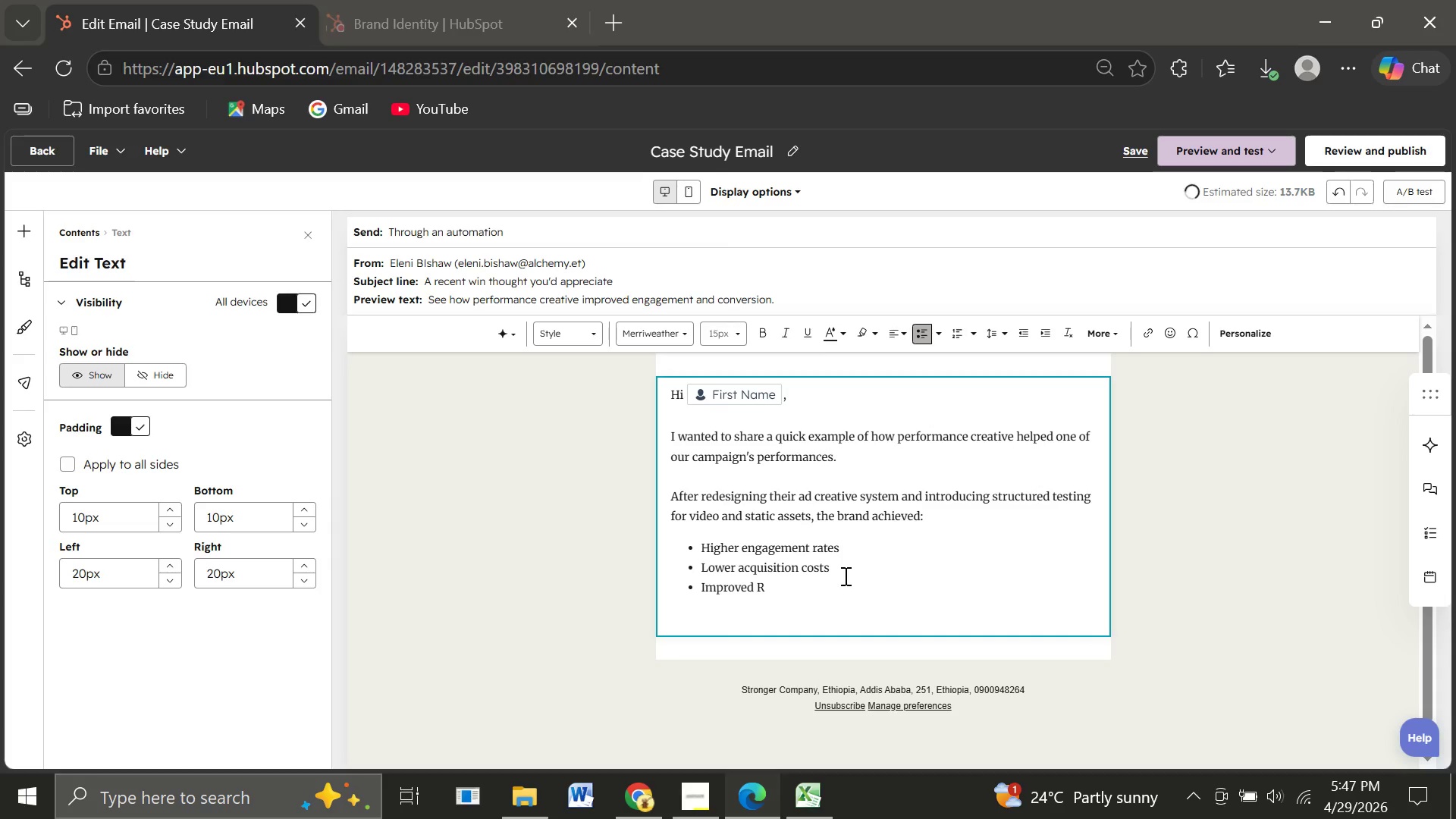 
type(OAS within weeks)
 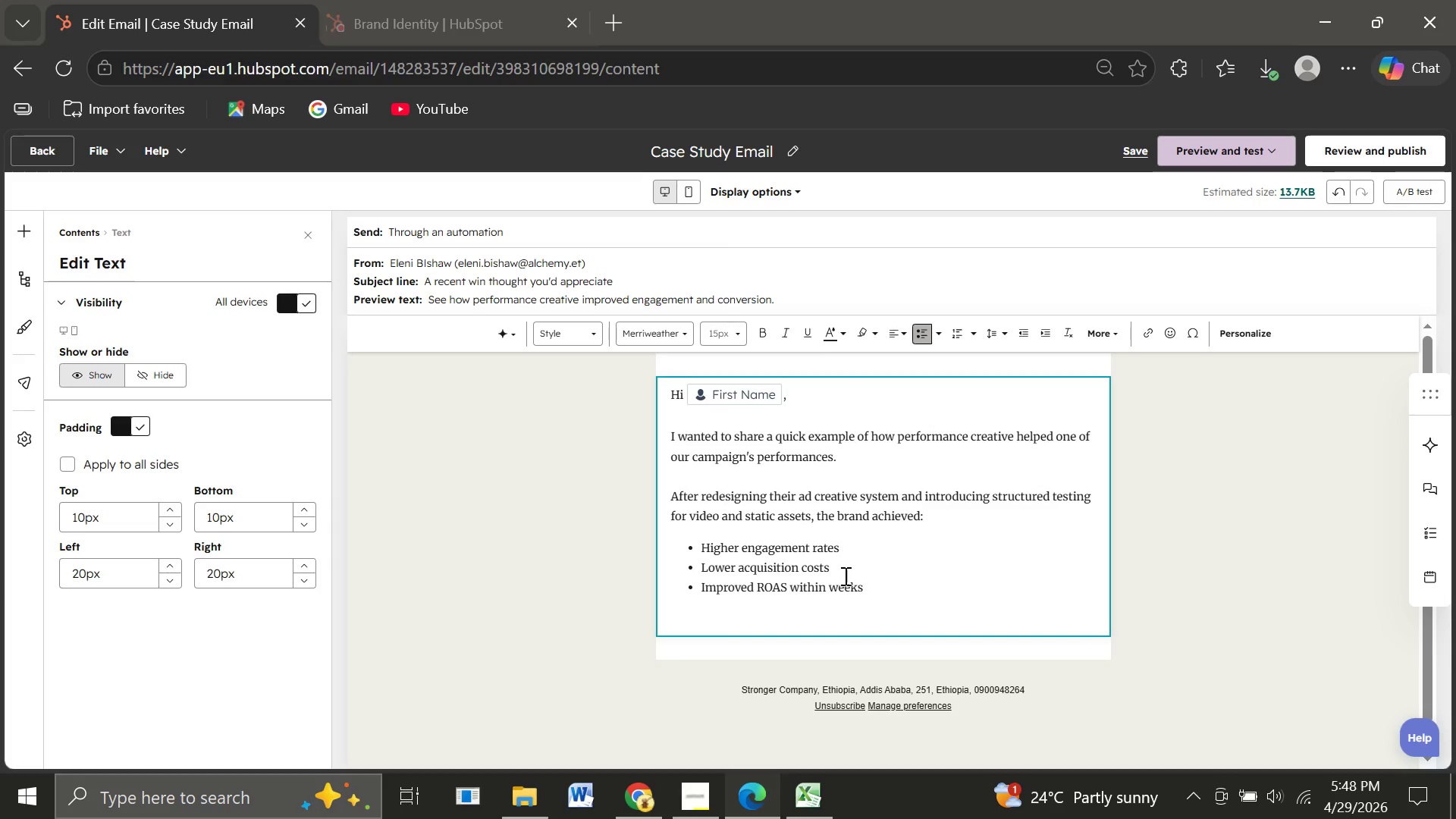 
key(Enter)
 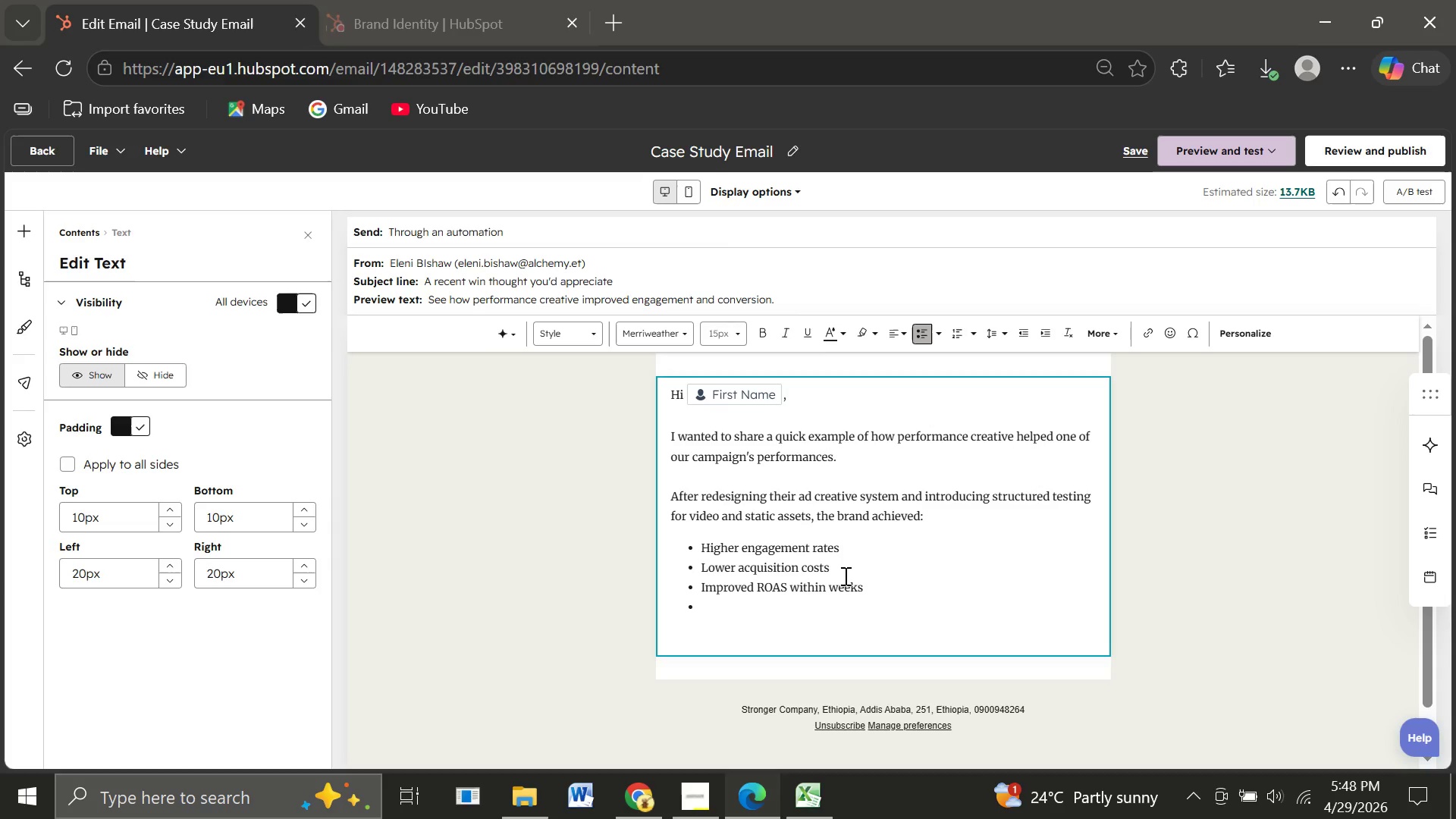 
type(The)
 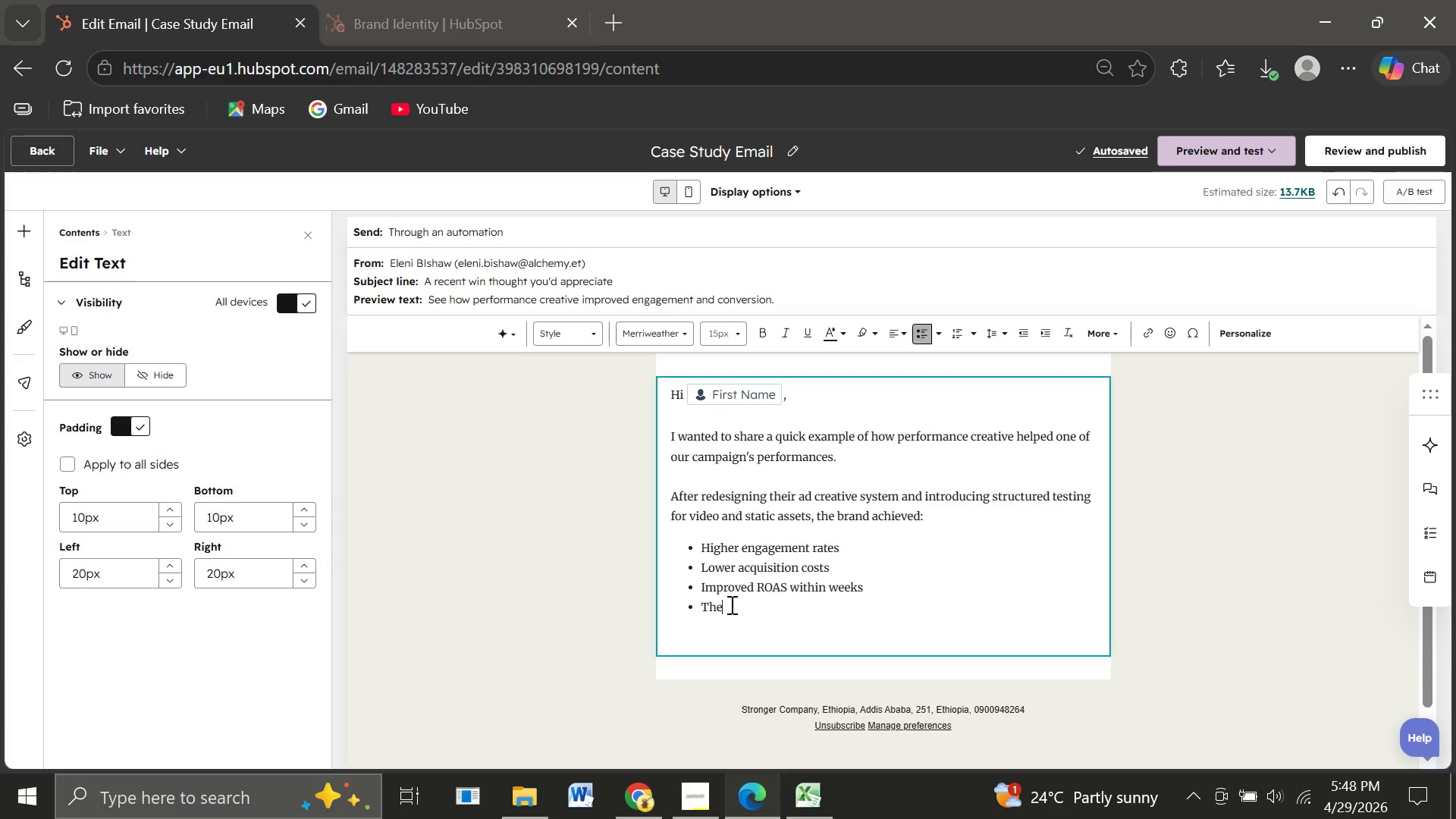 
left_click_drag(start_coordinate=[730, 604], to_coordinate=[679, 603])
 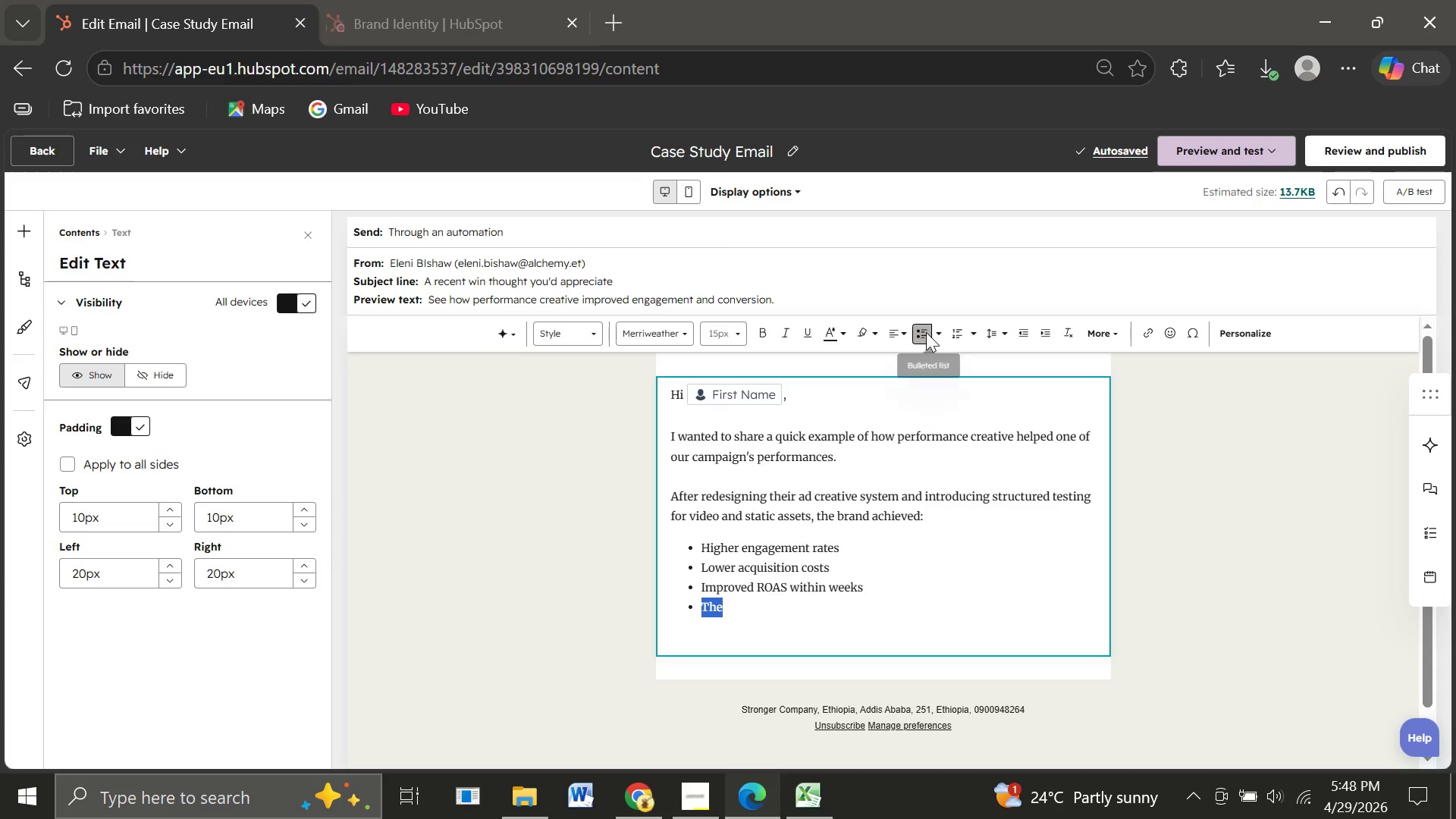 
left_click([926, 332])
 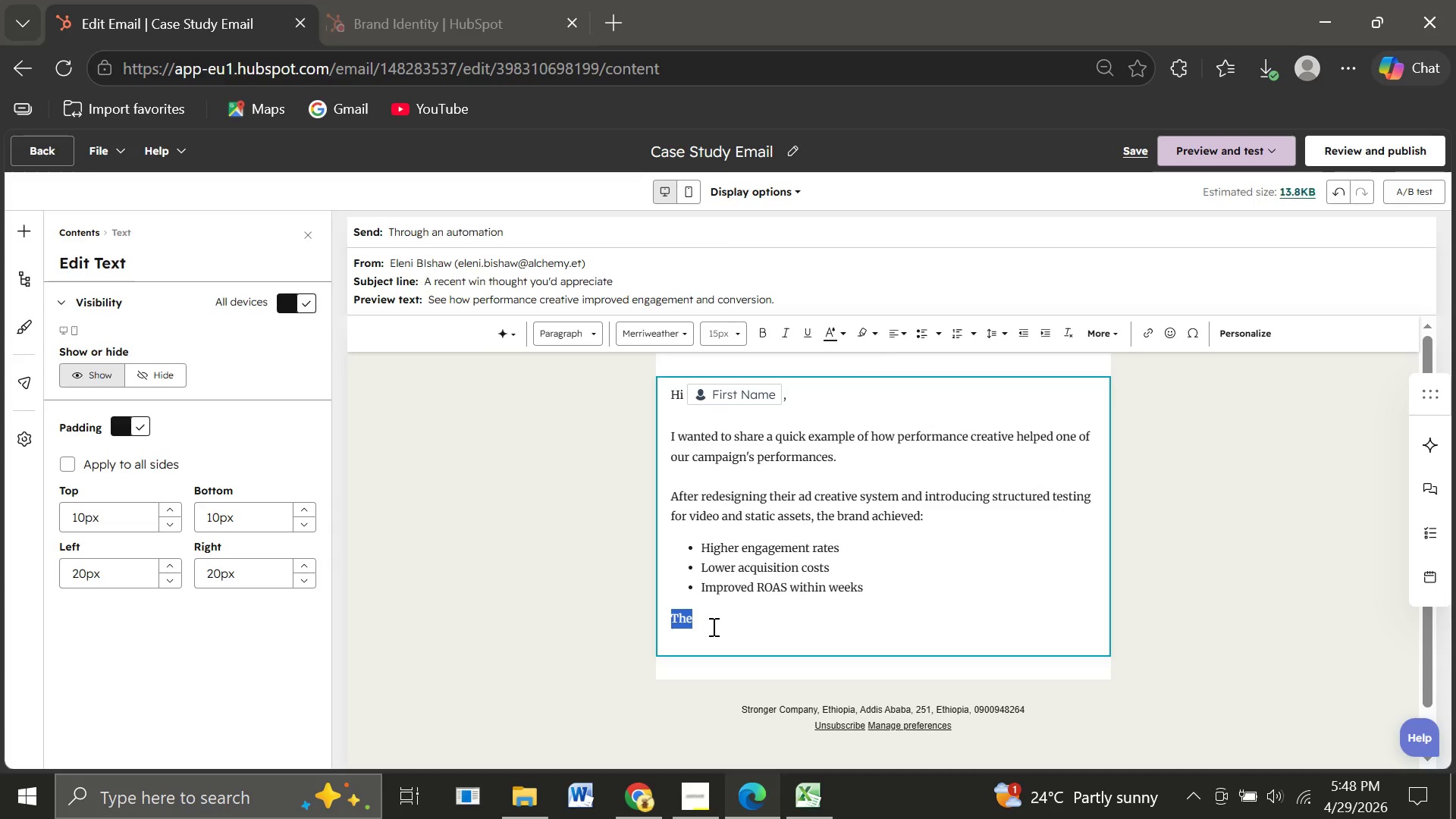 
left_click([712, 626])
 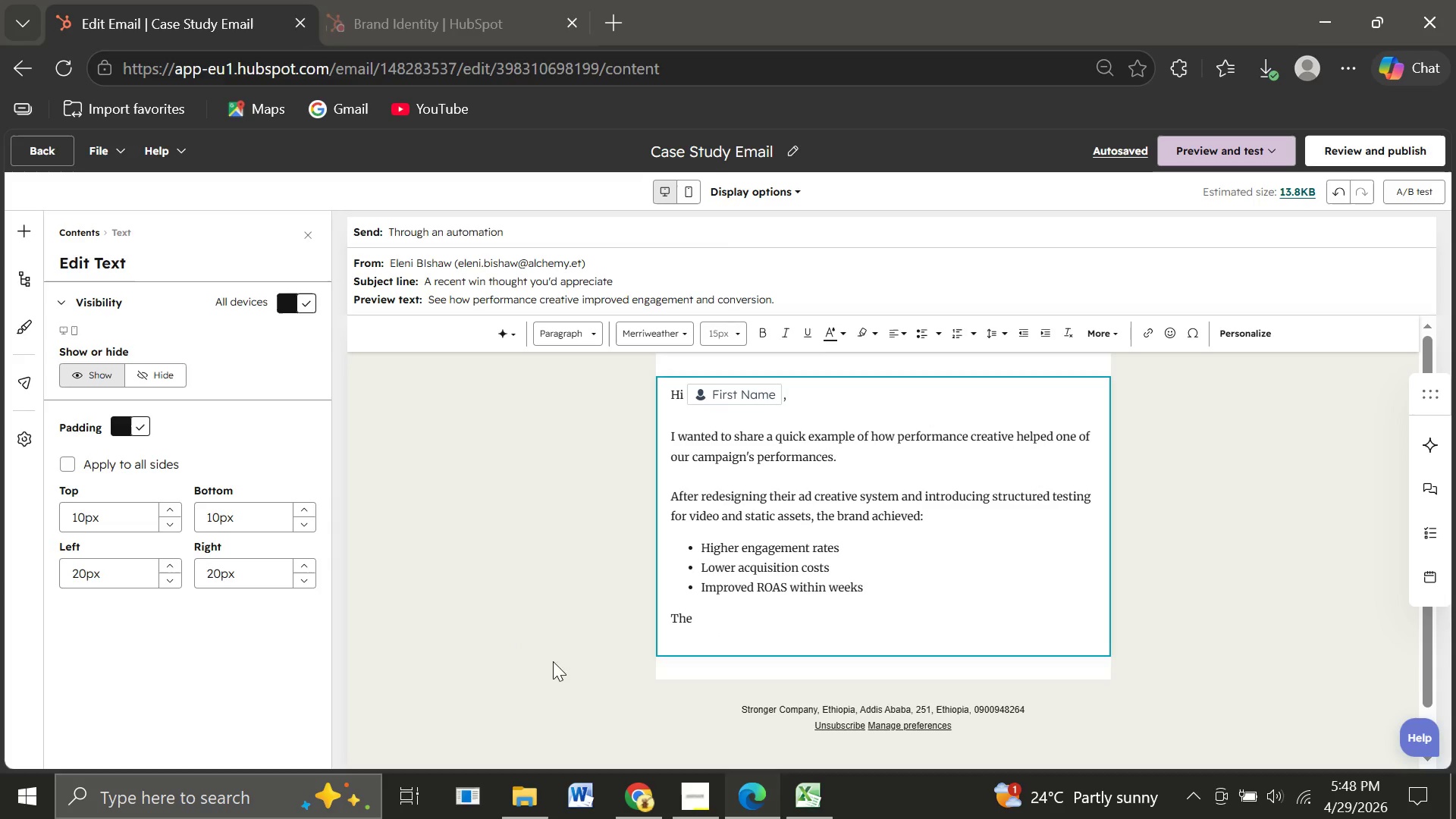 
wait(25.11)
 